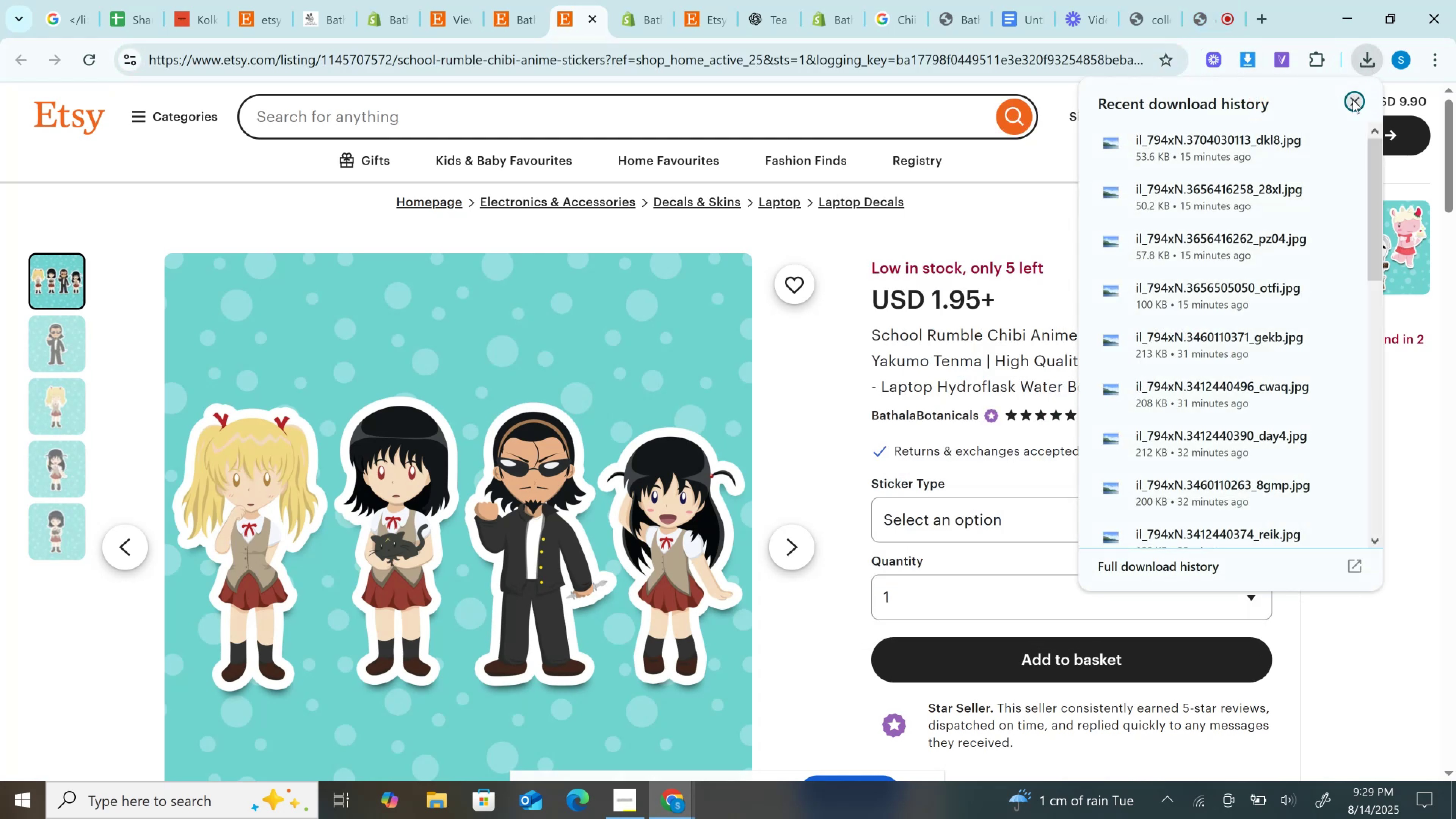 
left_click([1352, 101])
 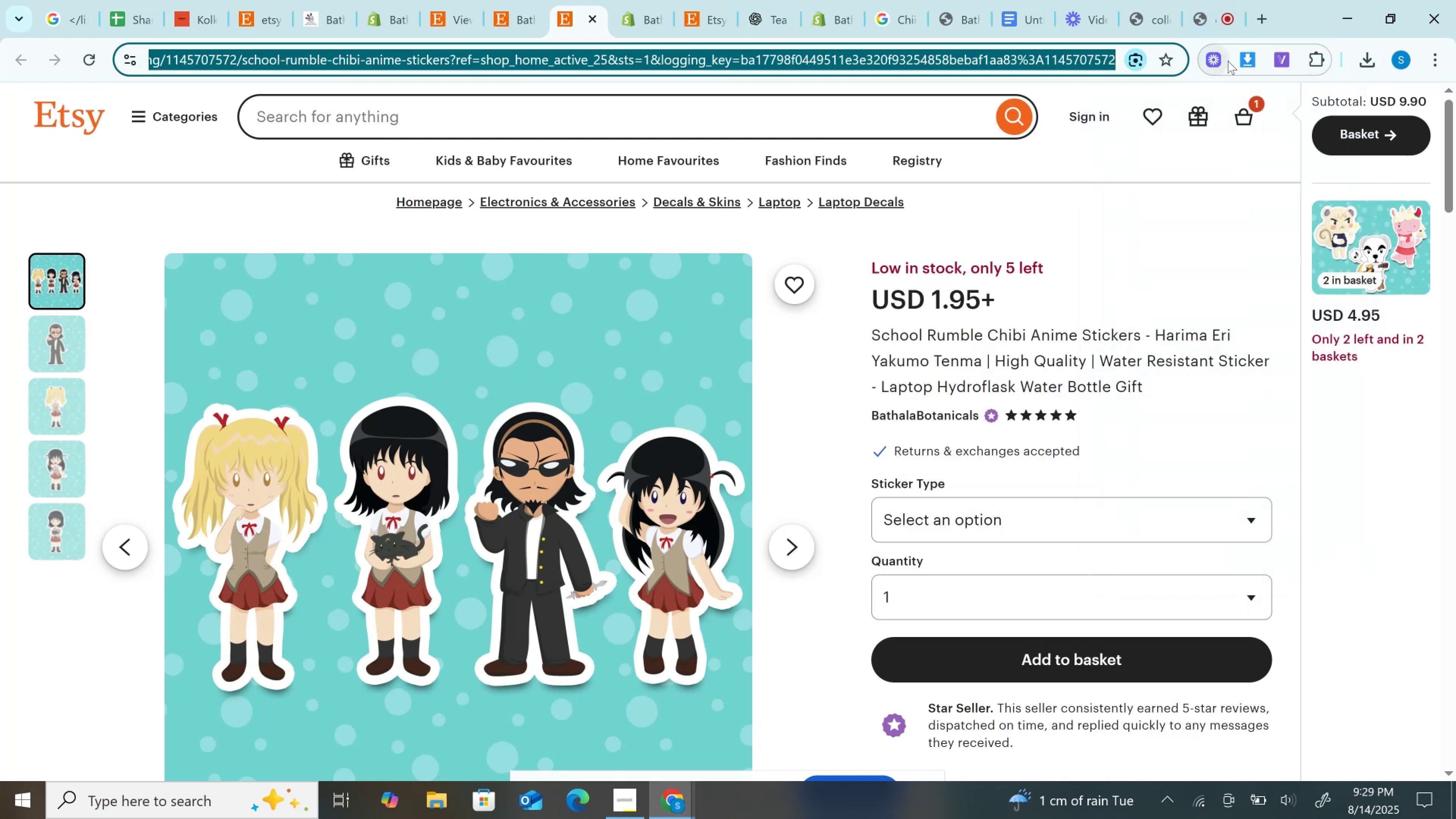 
left_click([1247, 64])
 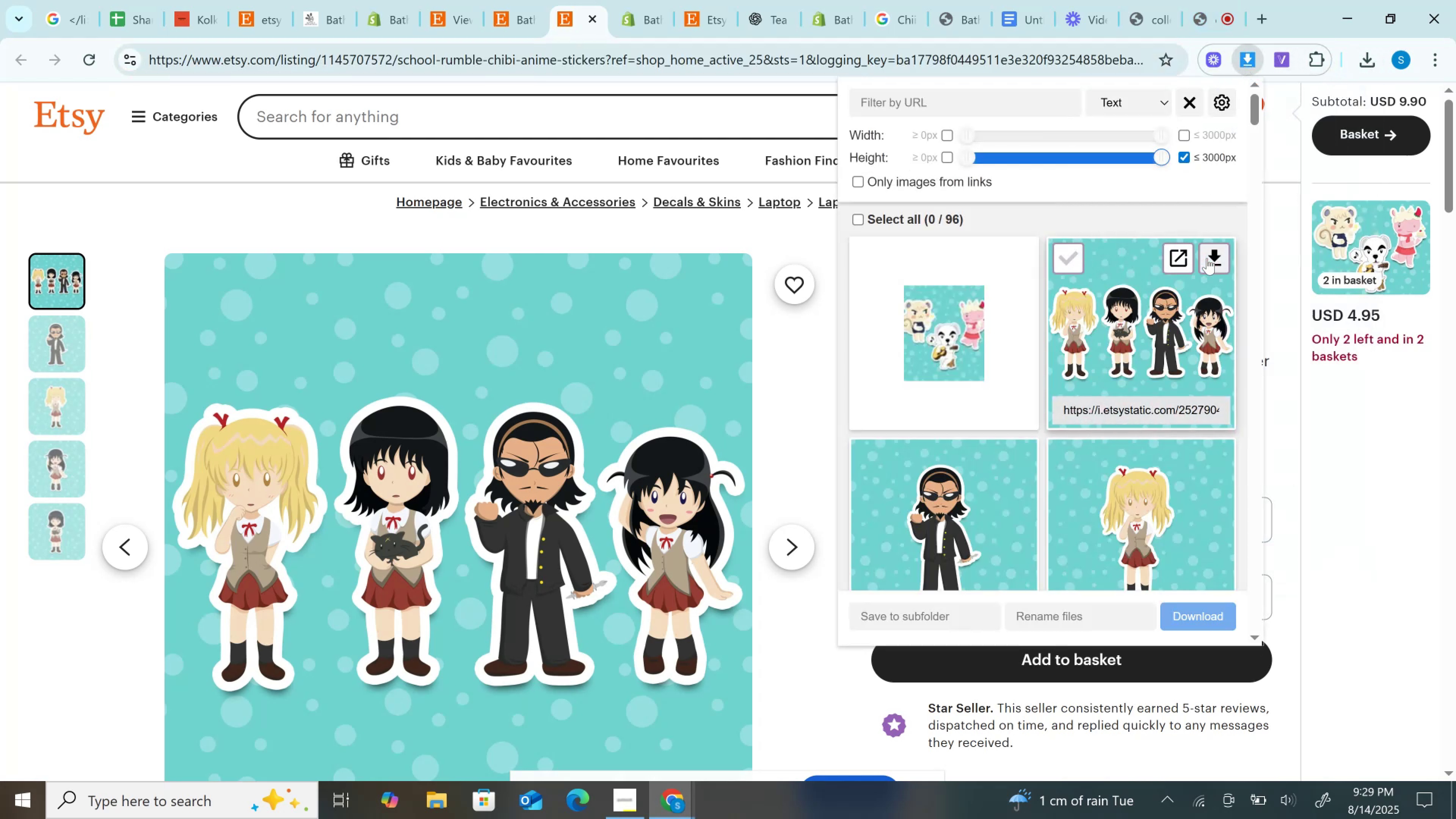 
left_click([1207, 258])
 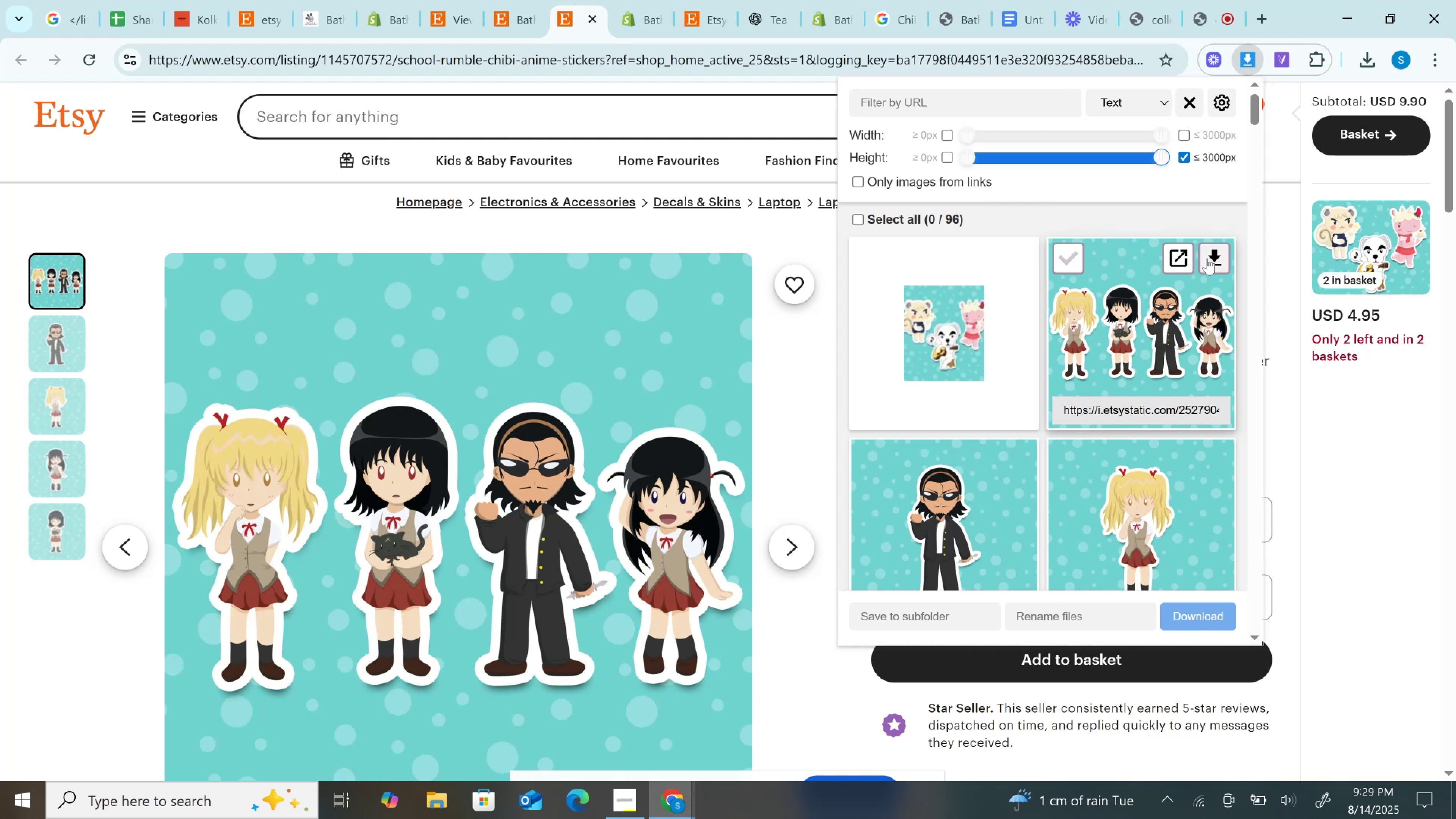 
scroll: coordinate [1207, 258], scroll_direction: down, amount: 1.0
 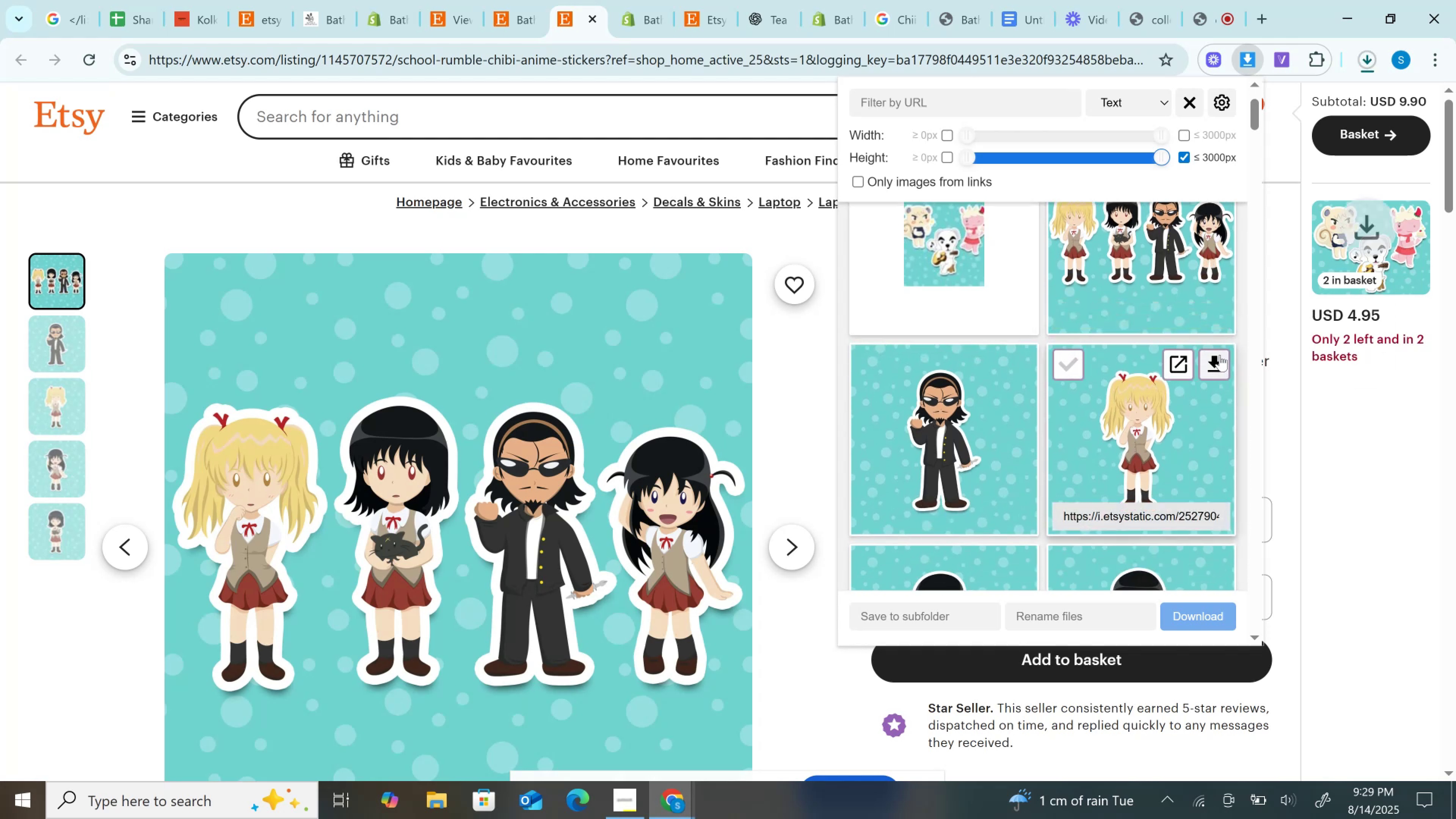 
left_click([1219, 352])
 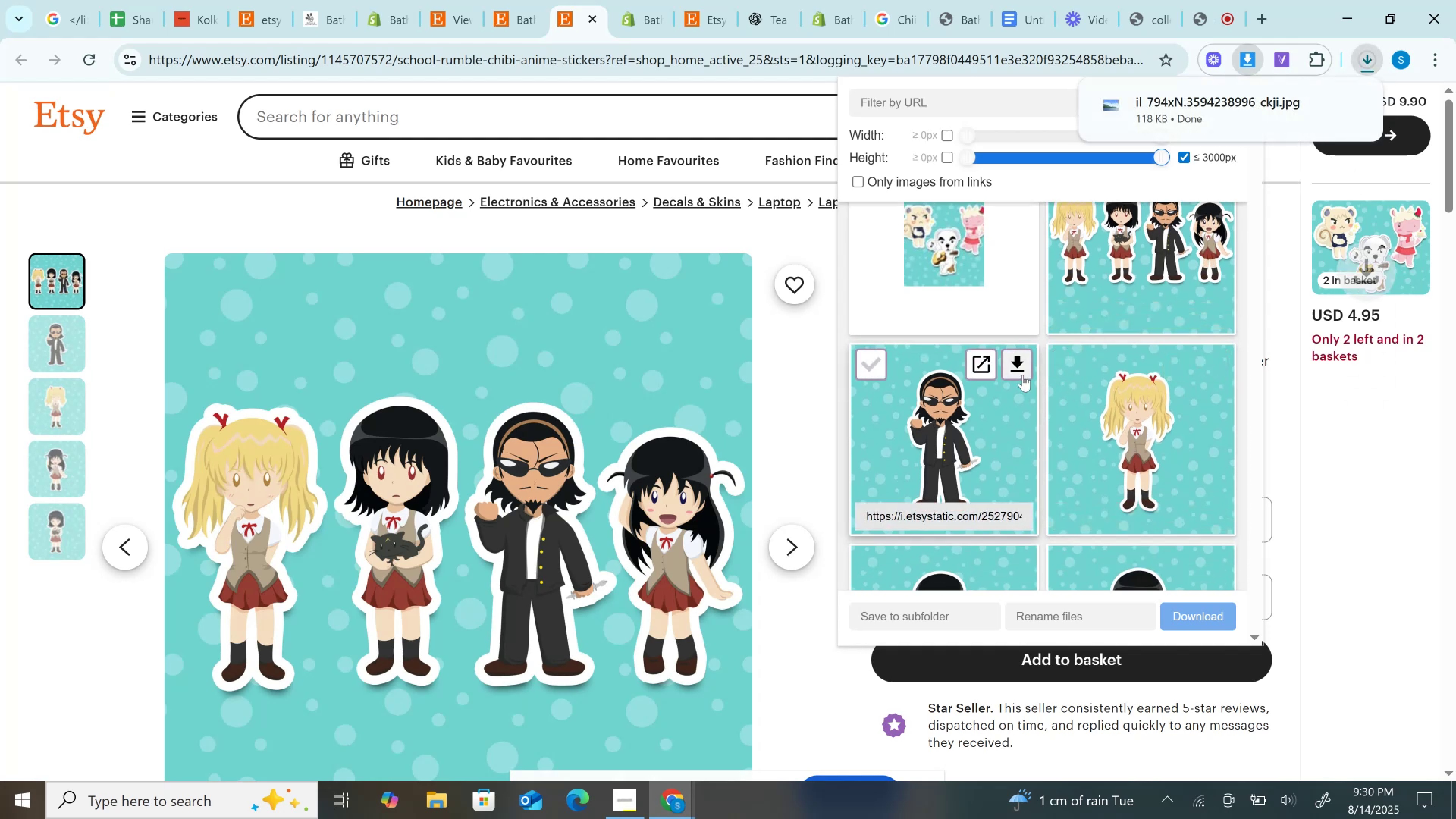 
scroll: coordinate [1015, 372], scroll_direction: down, amount: 1.0
 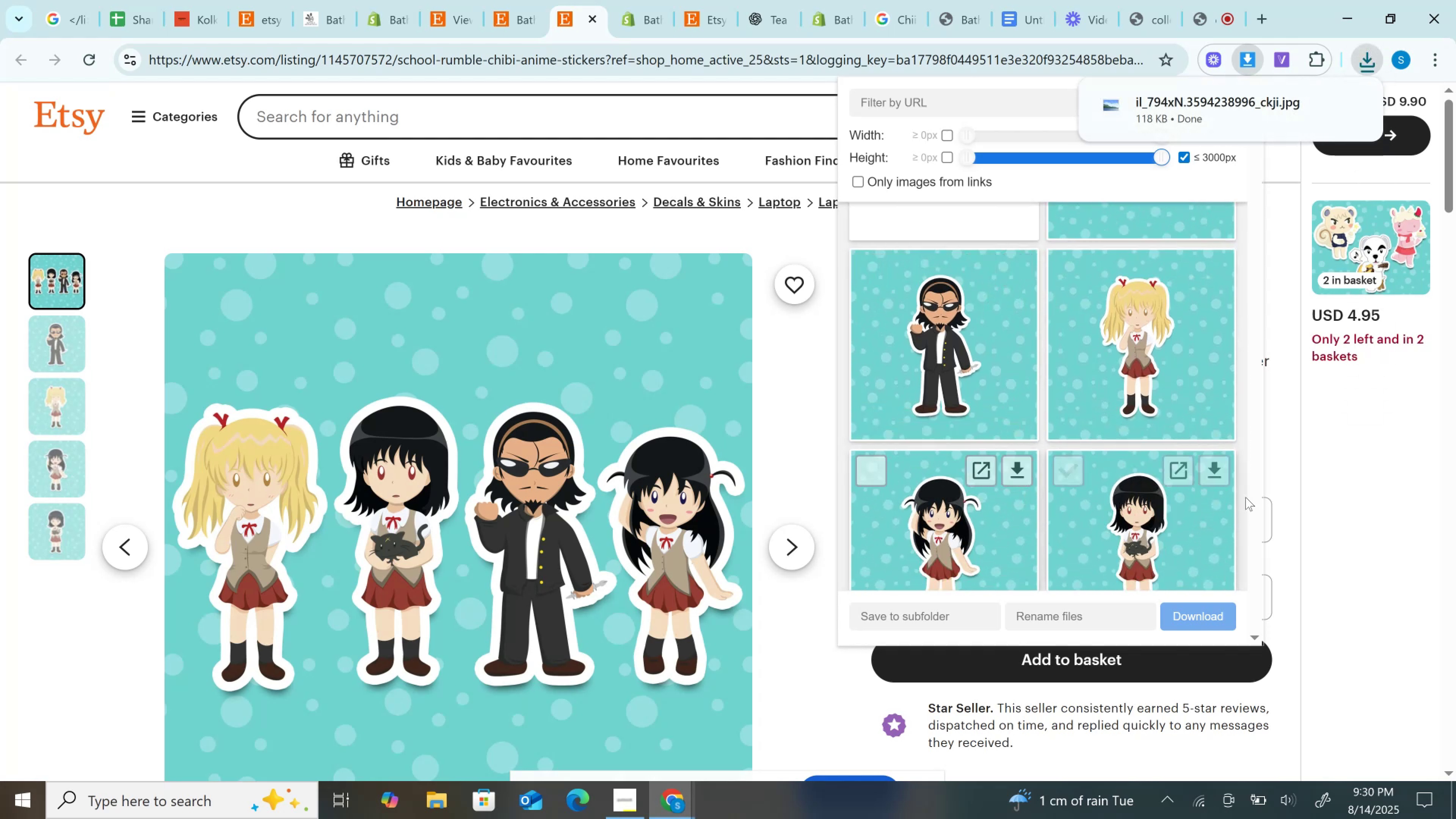 
left_click([1214, 475])
 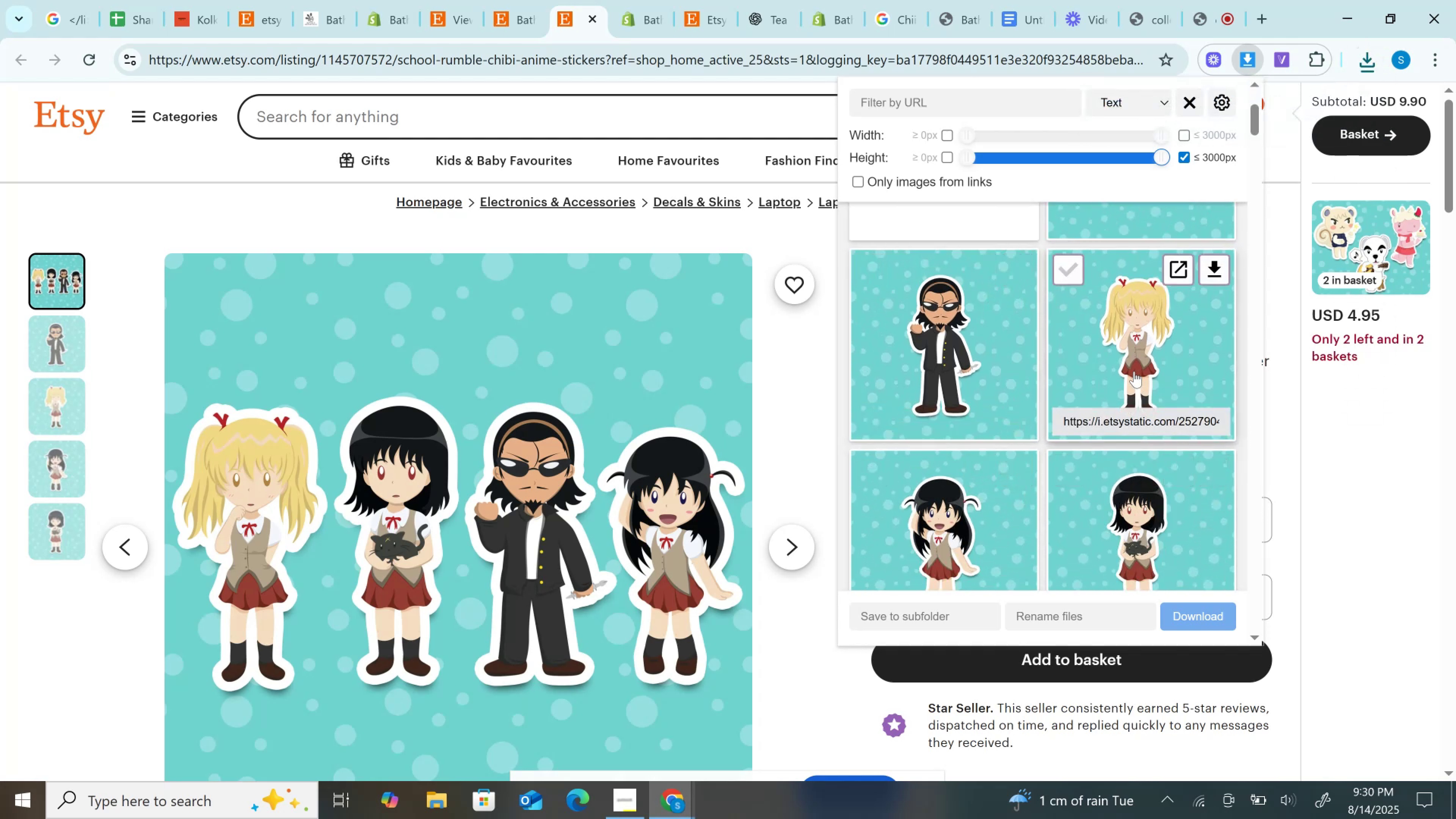 
scroll: coordinate [1134, 371], scroll_direction: down, amount: 2.0
 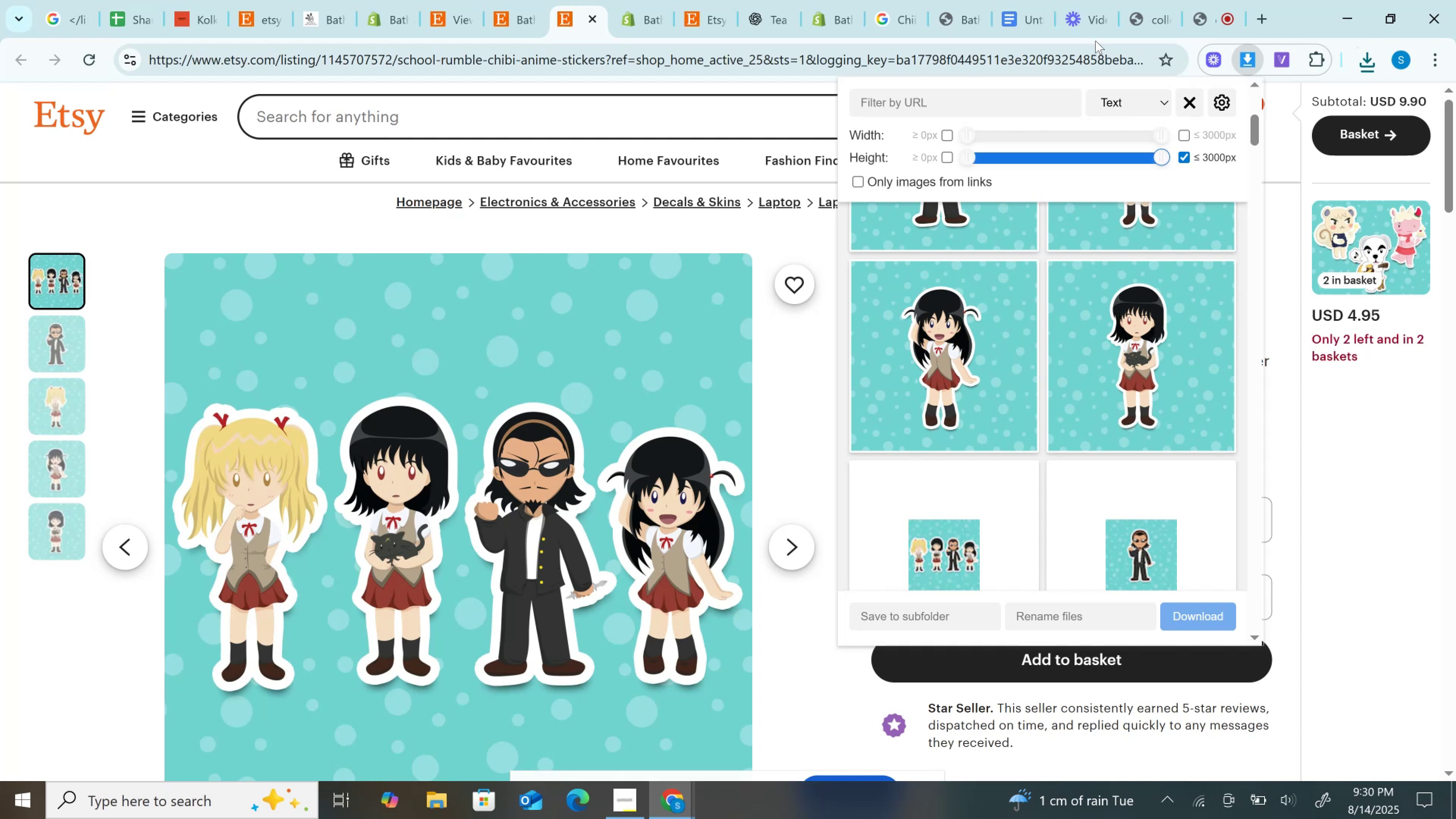 
wait(8.48)
 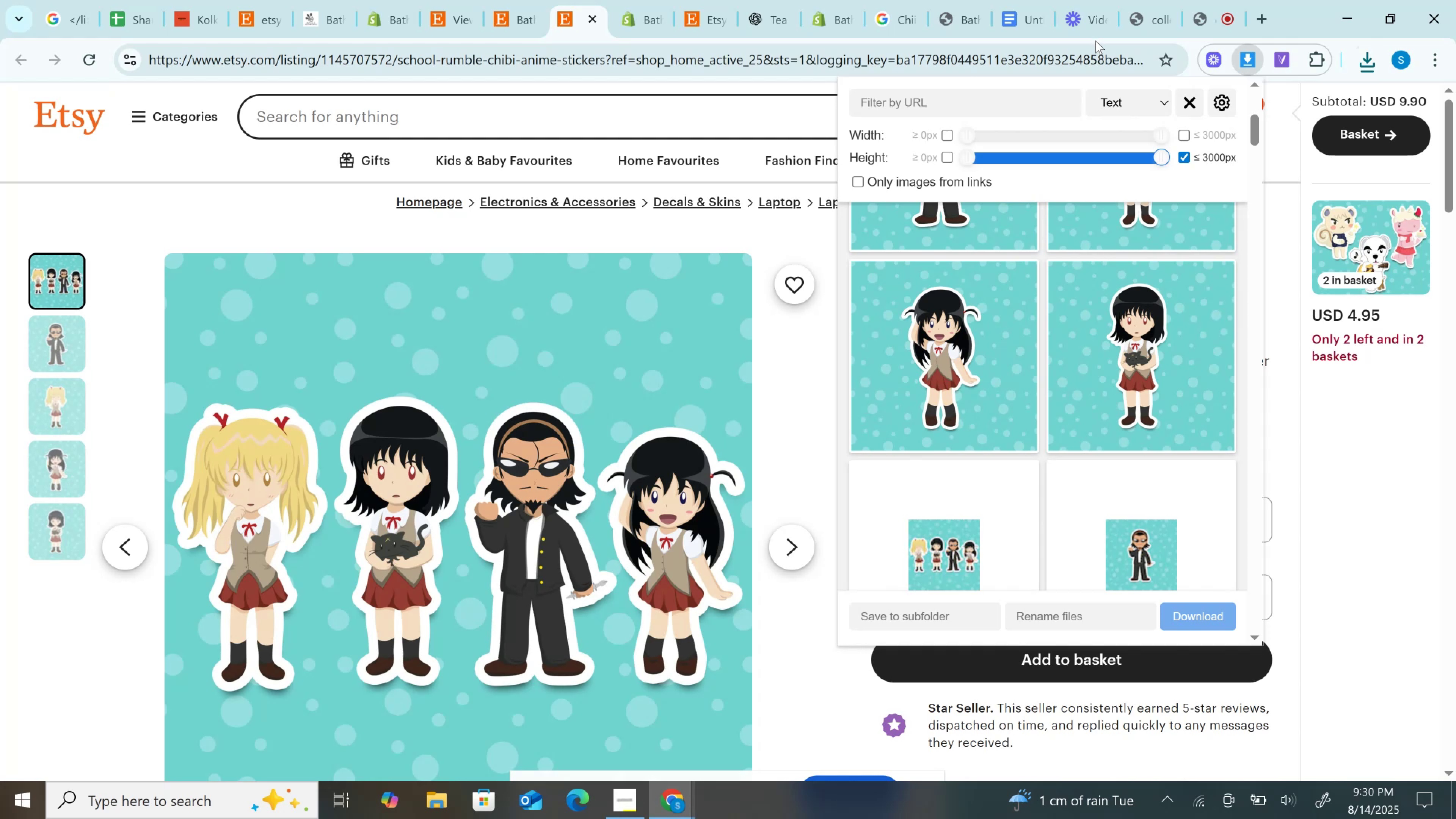 
left_click([657, 0])
 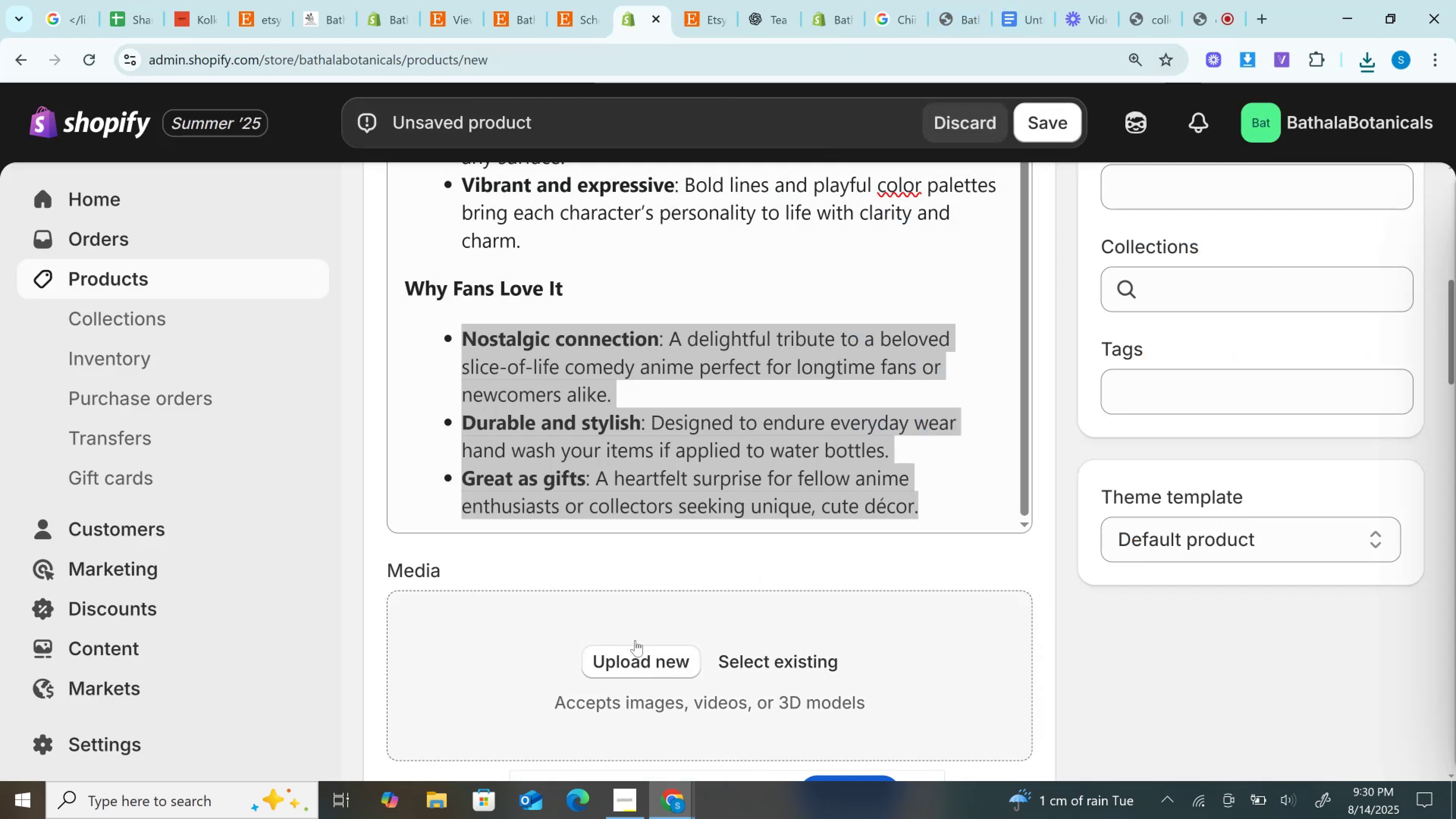 
left_click([635, 645])
 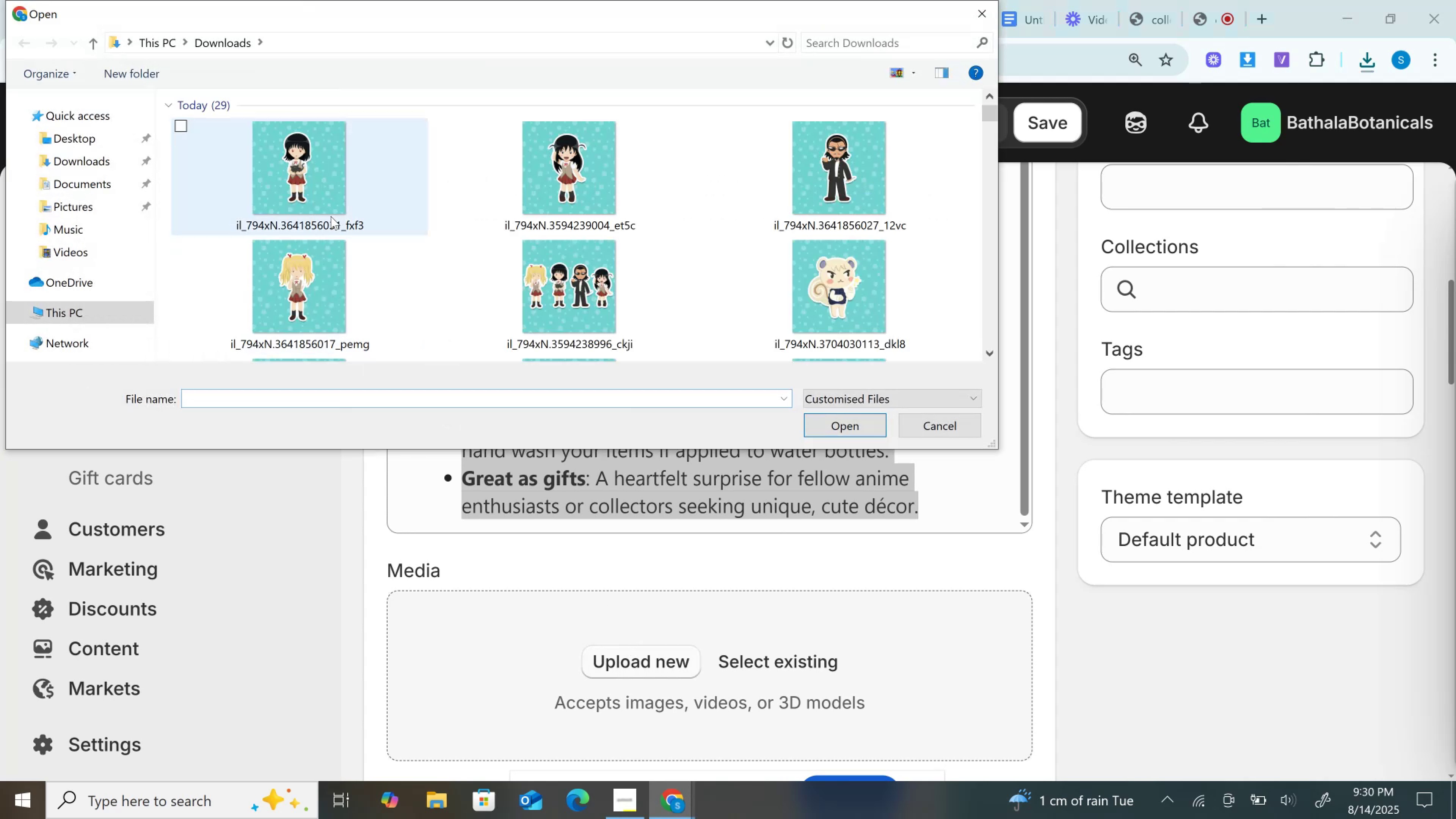 
left_click([303, 216])
 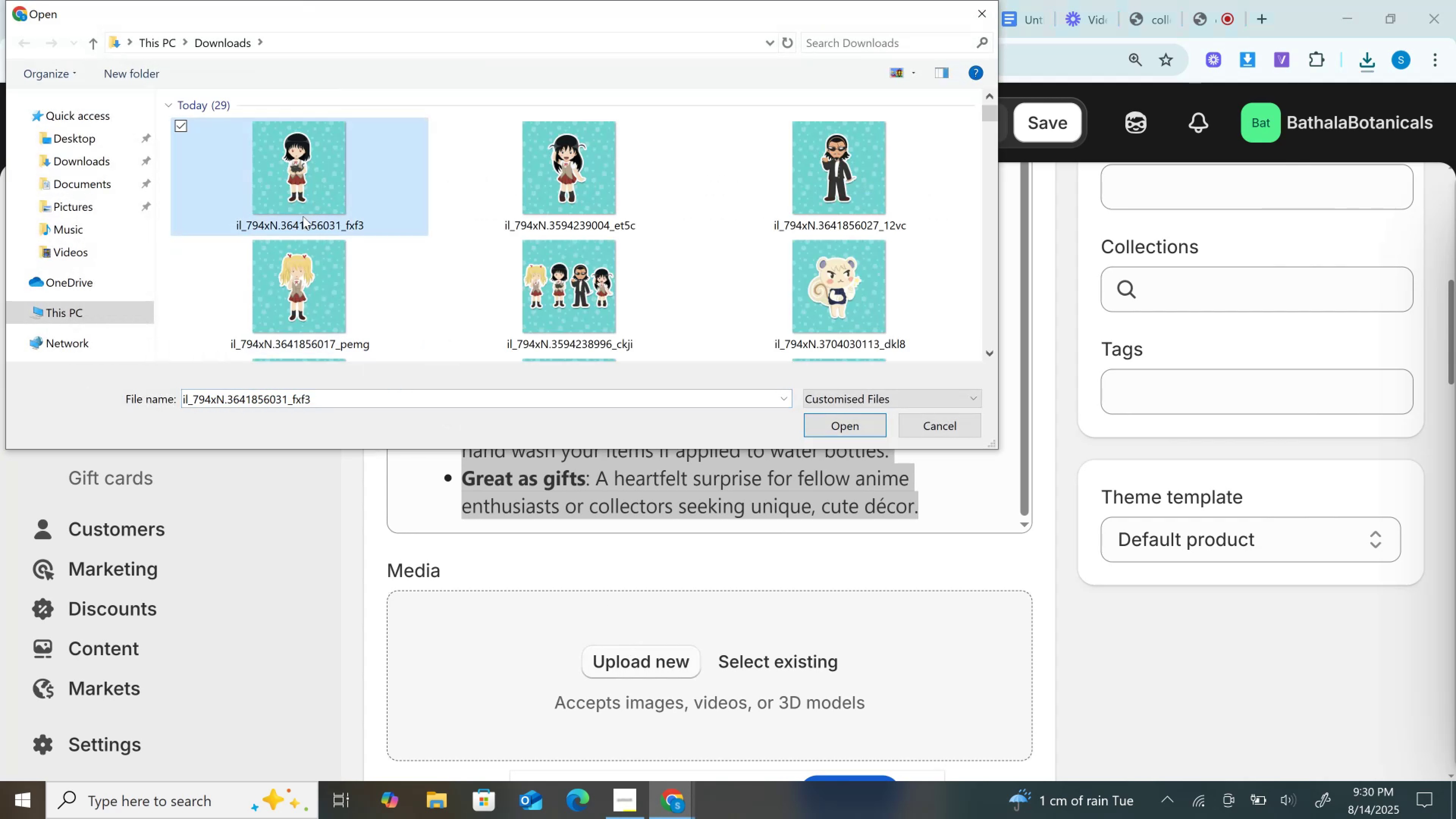 
key(Shift+ArrowDown)
 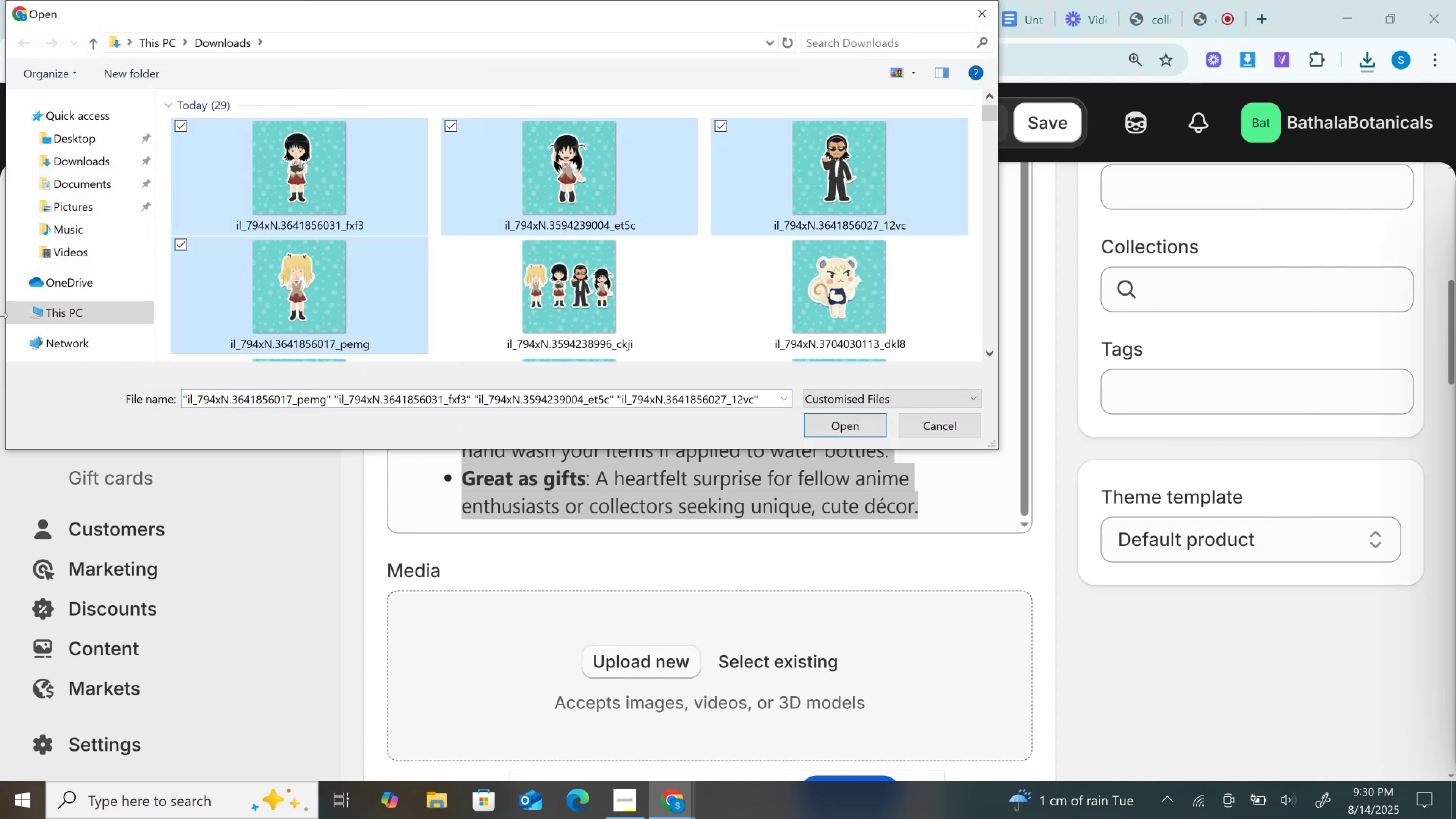 
key(Shift+ArrowRight)
 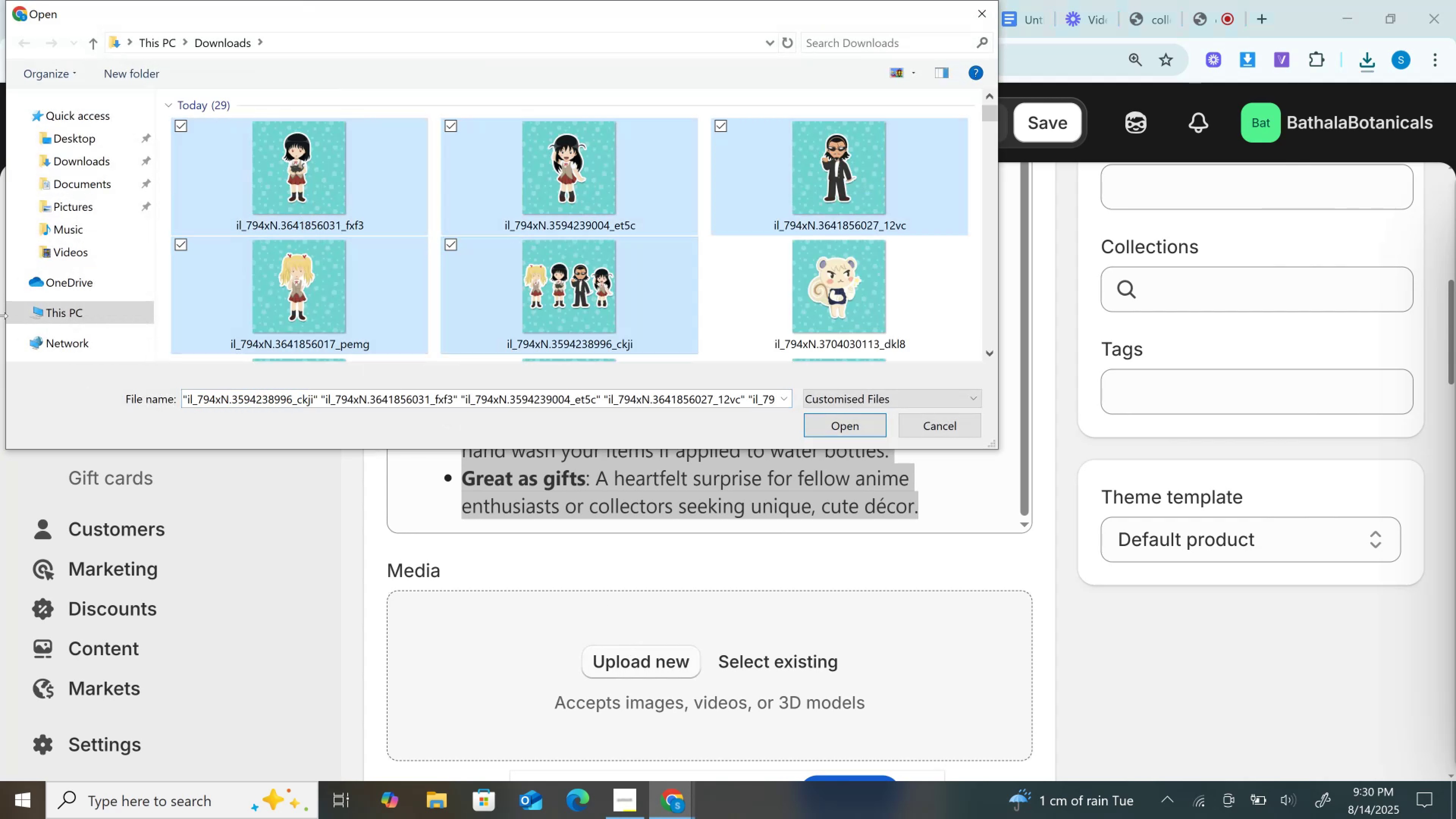 
key(Enter)
 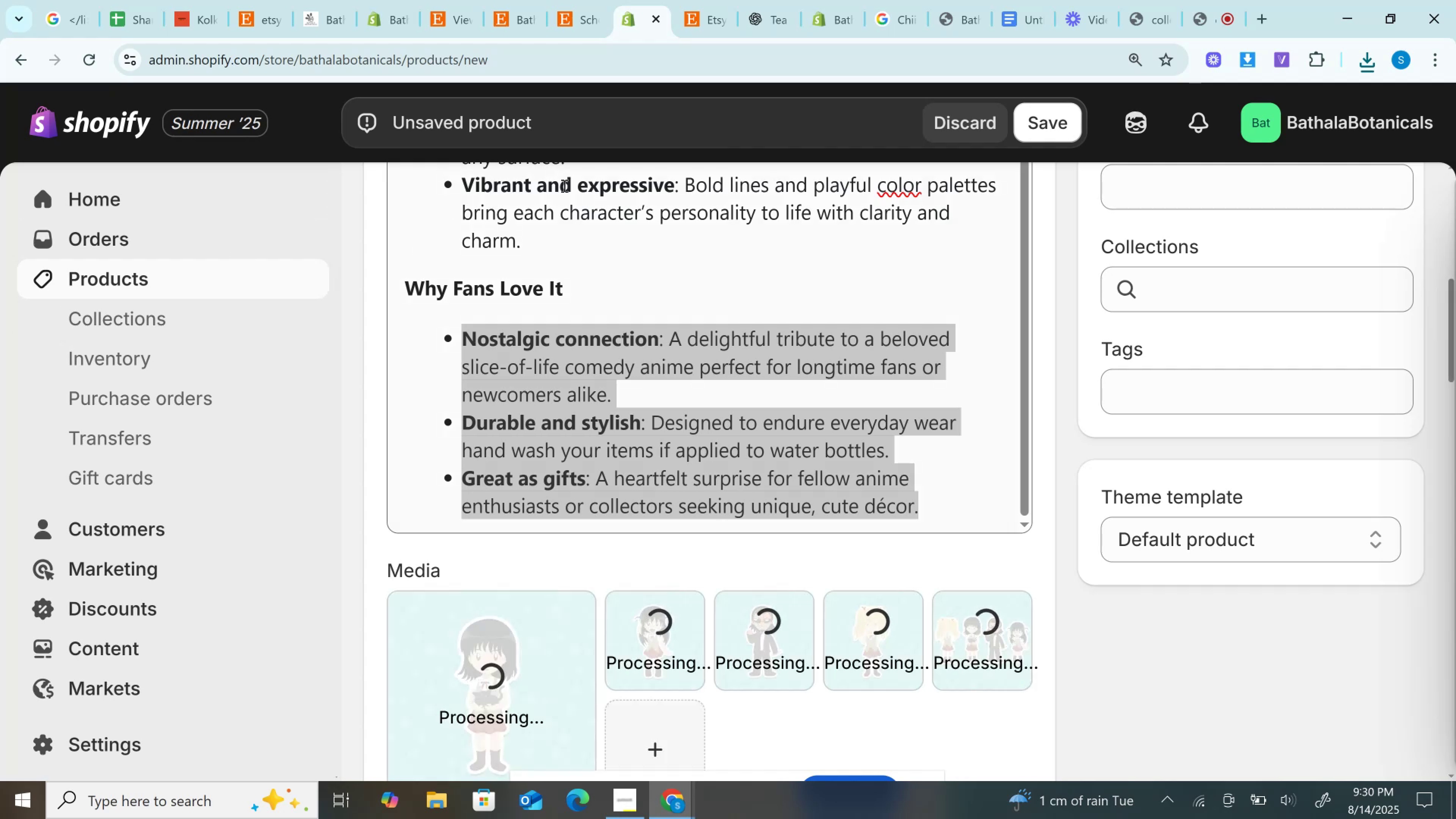 
wait(7.71)
 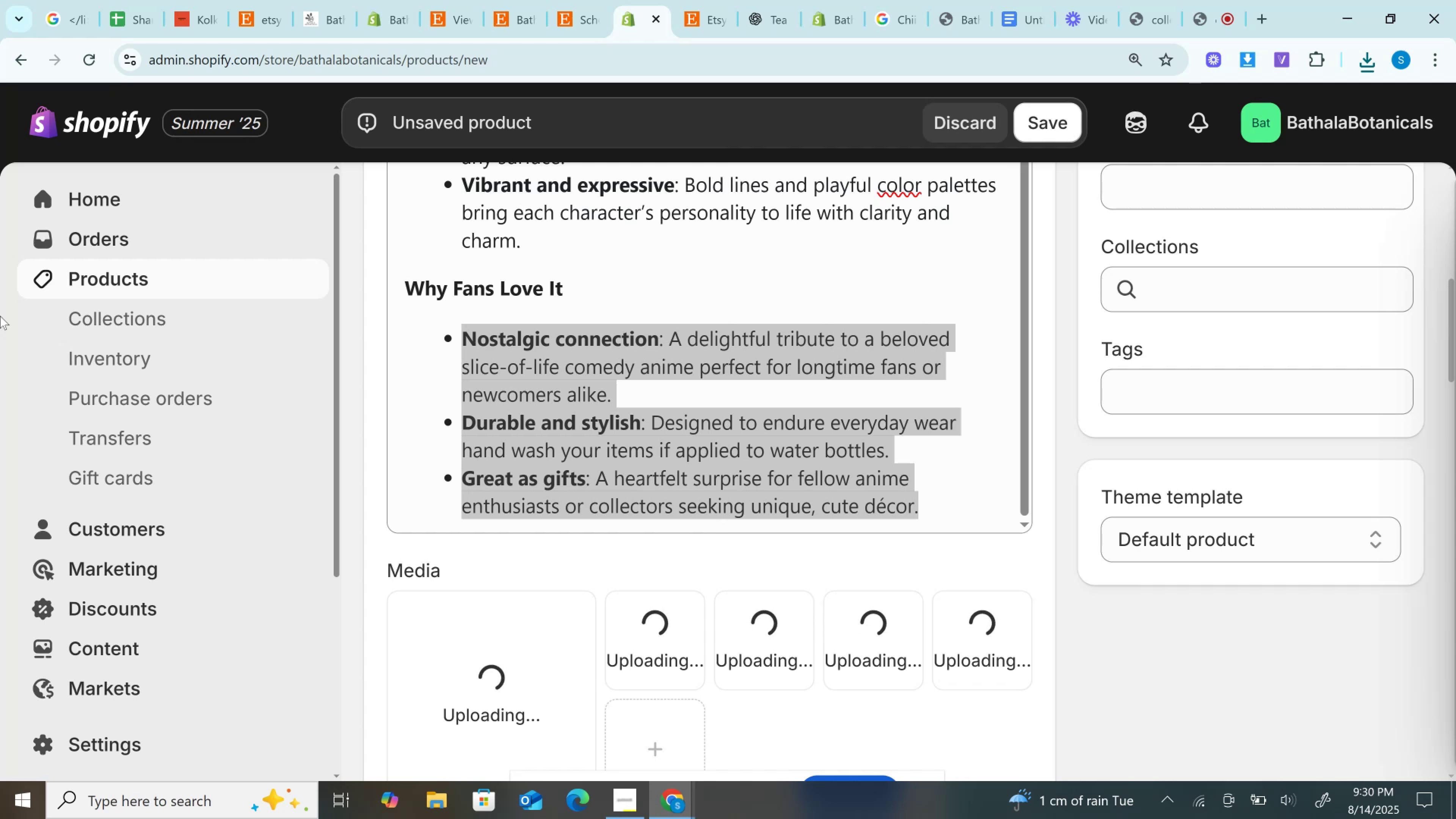 
scroll: coordinate [854, 326], scroll_direction: down, amount: 1.0
 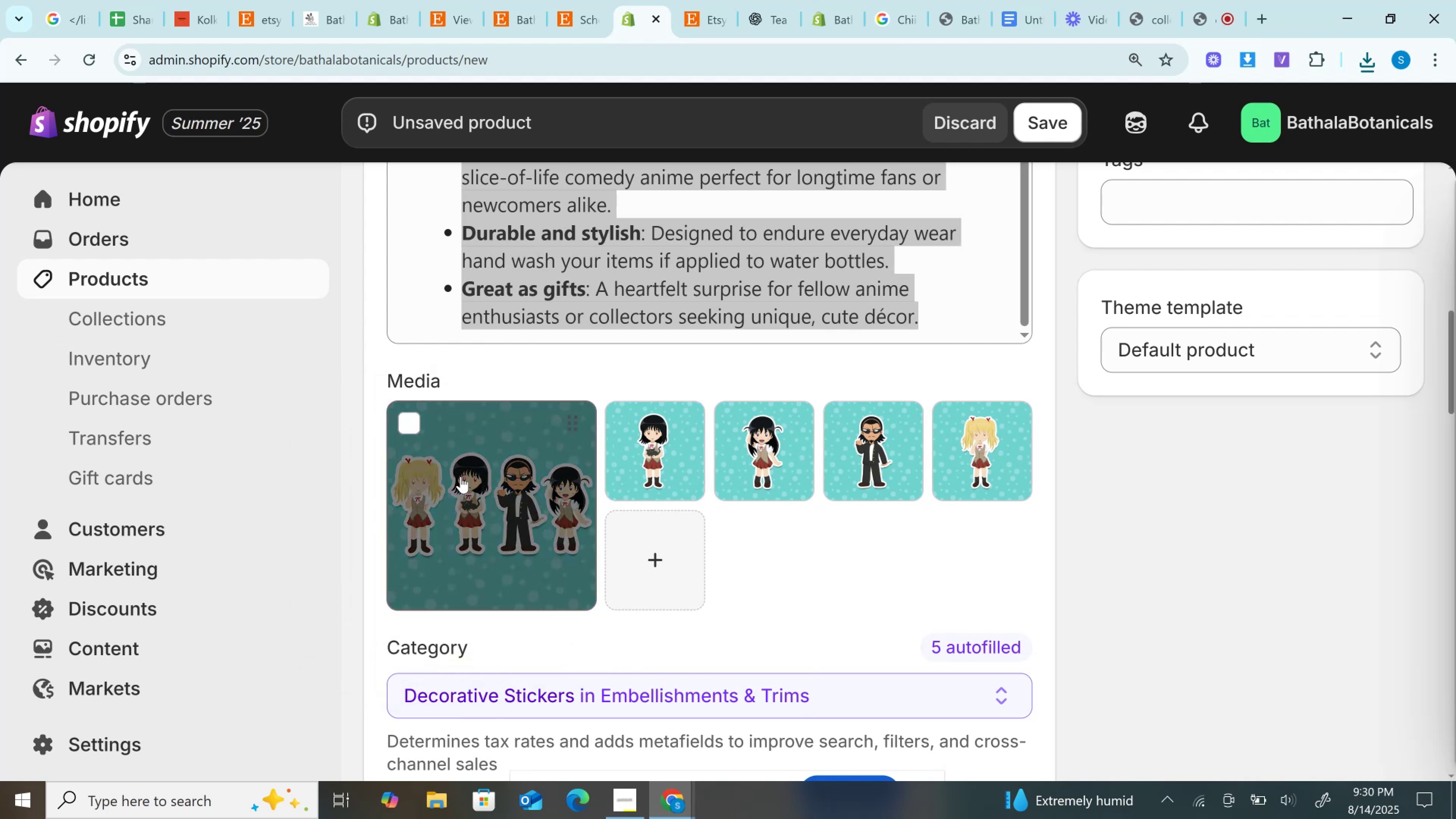 
wait(11.64)
 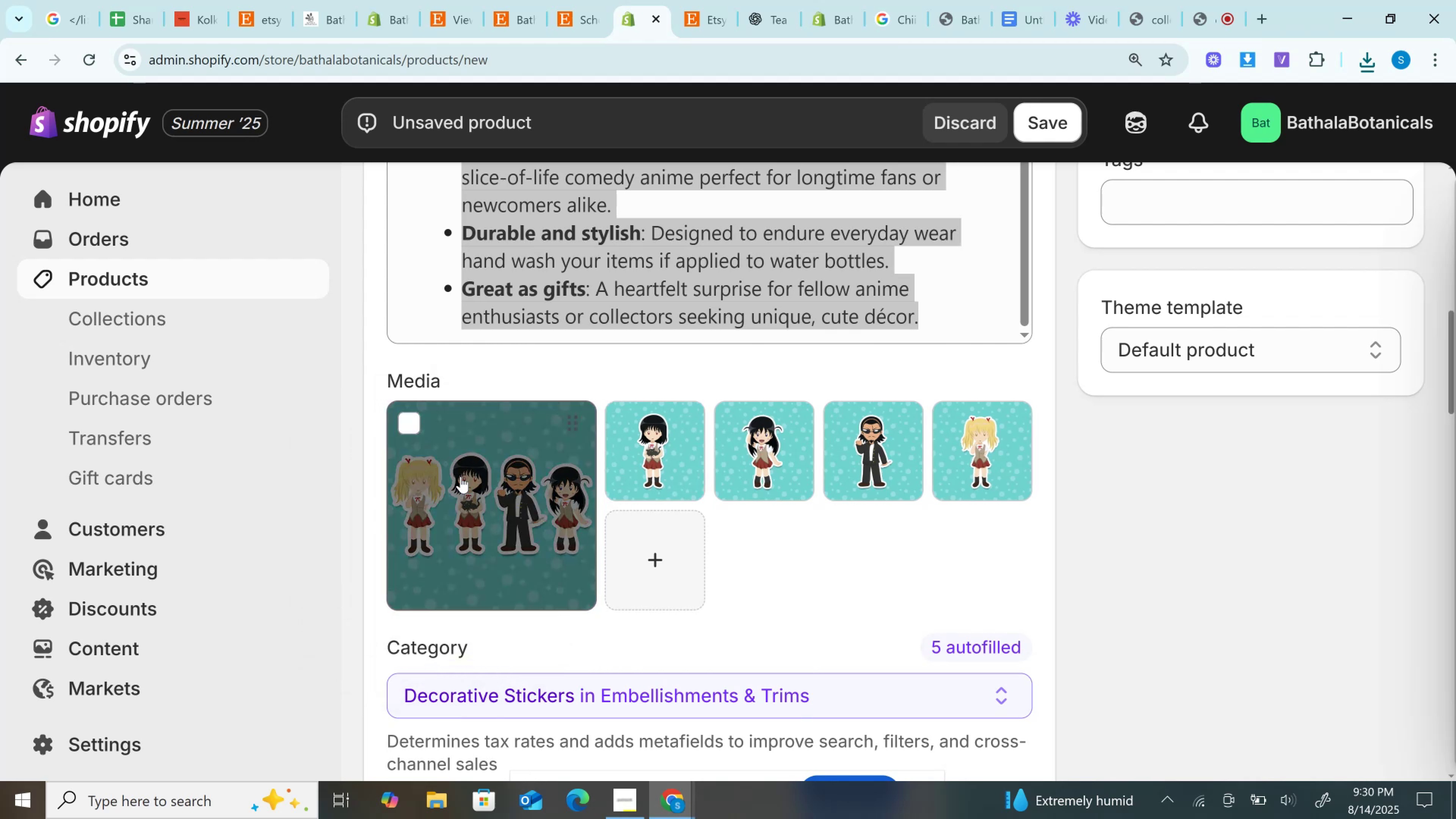 
double_click([461, 477])
 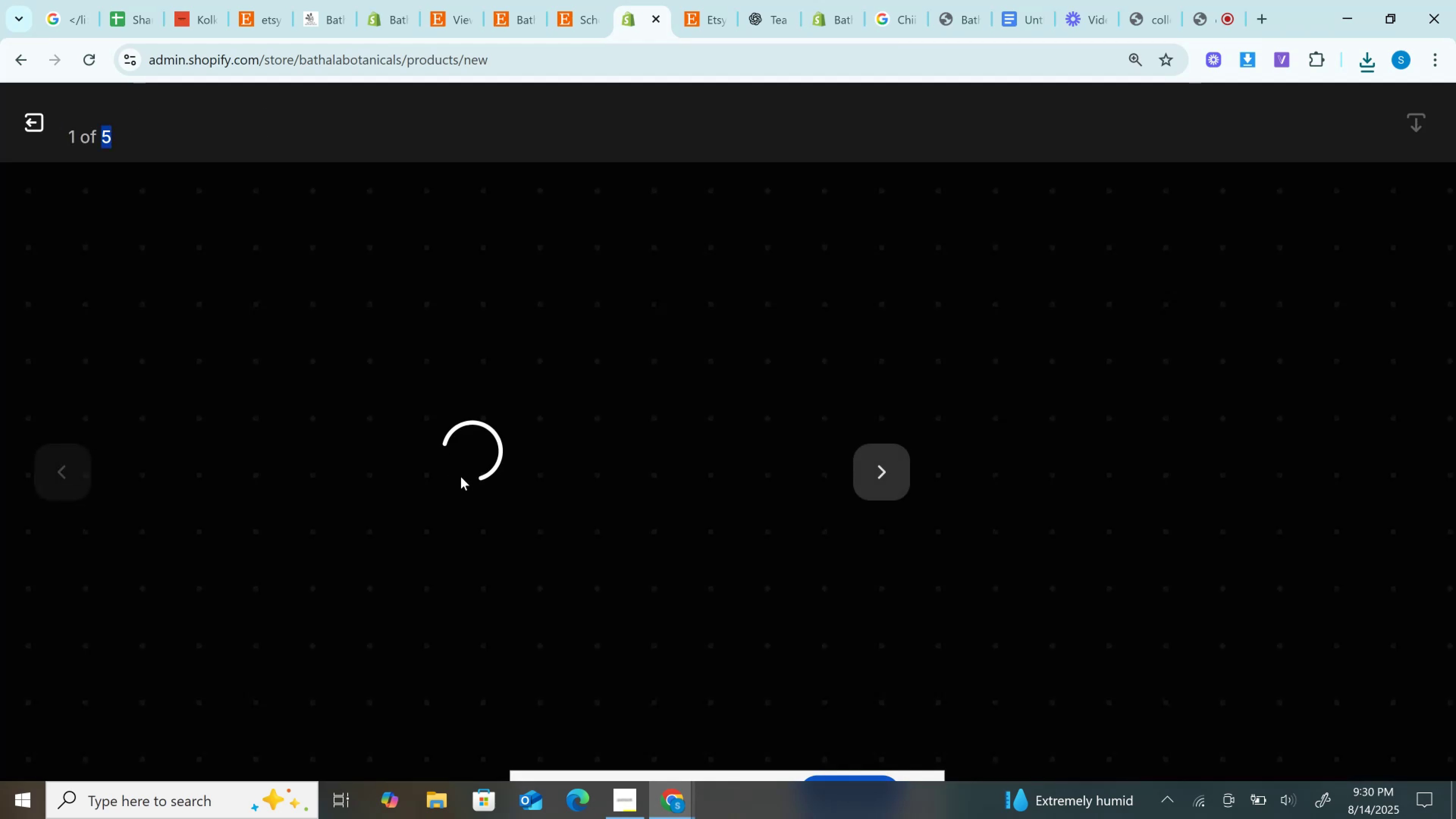 
left_click([461, 477])
 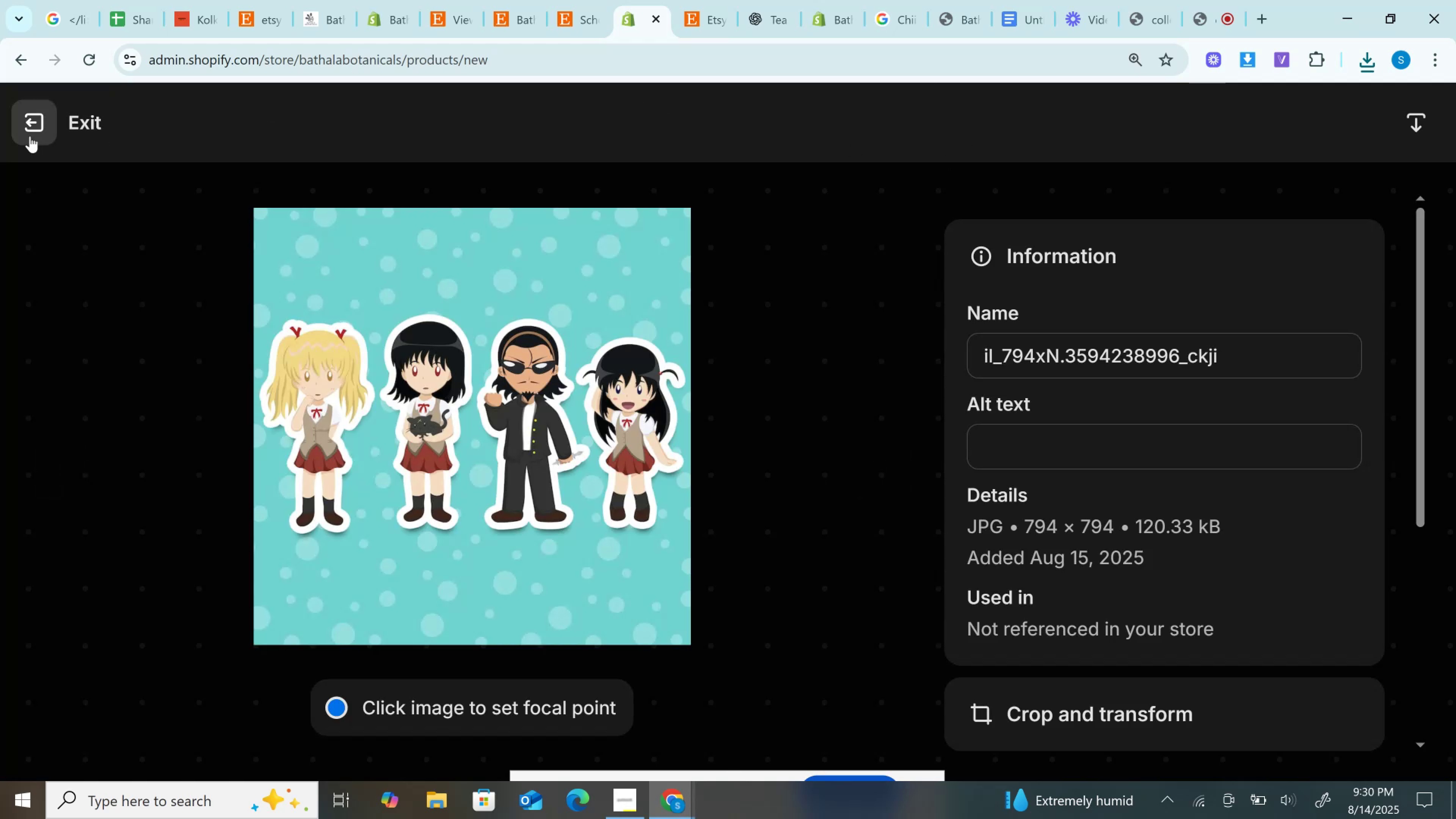 
left_click([30, 129])
 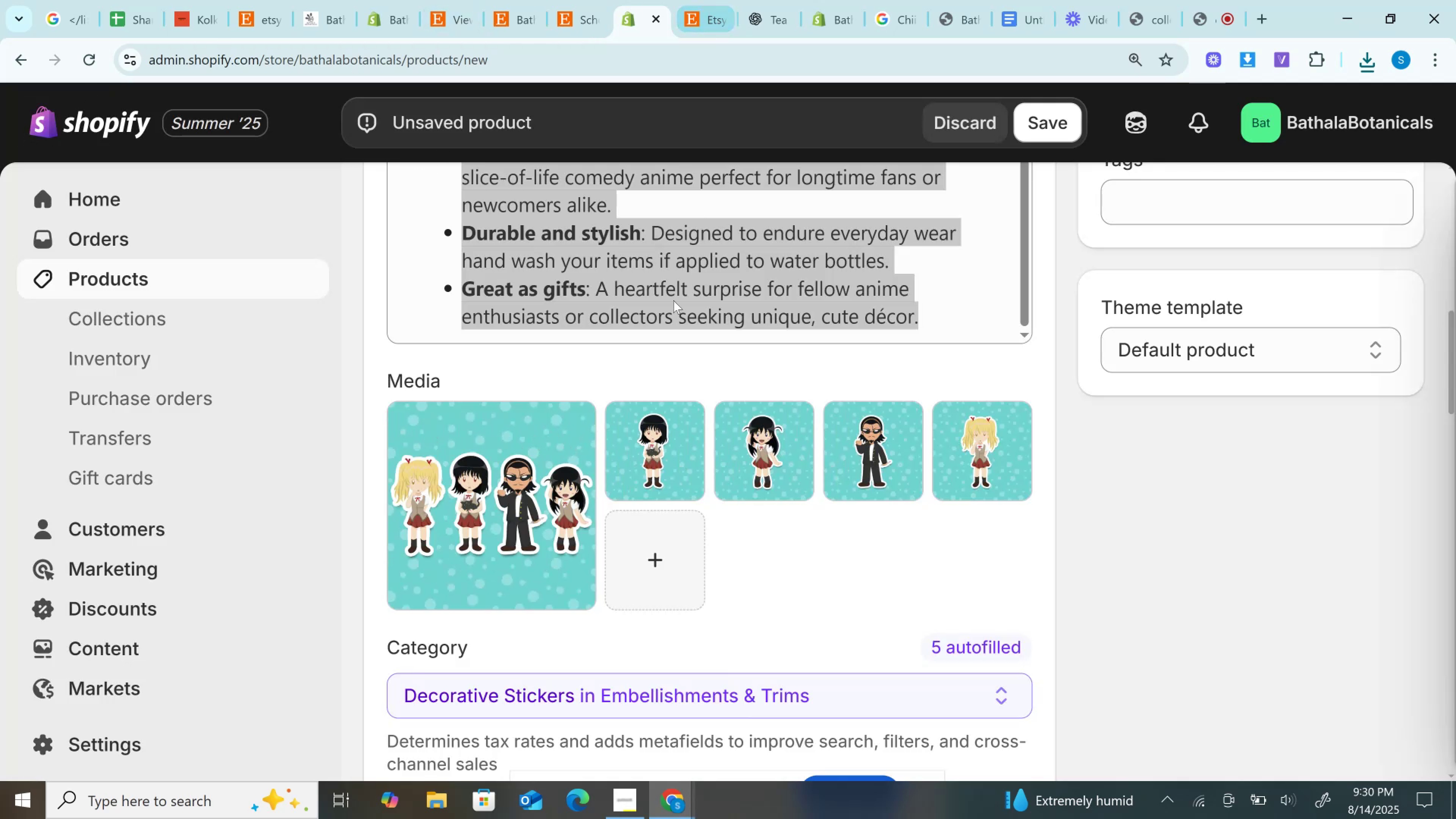 
wait(6.98)
 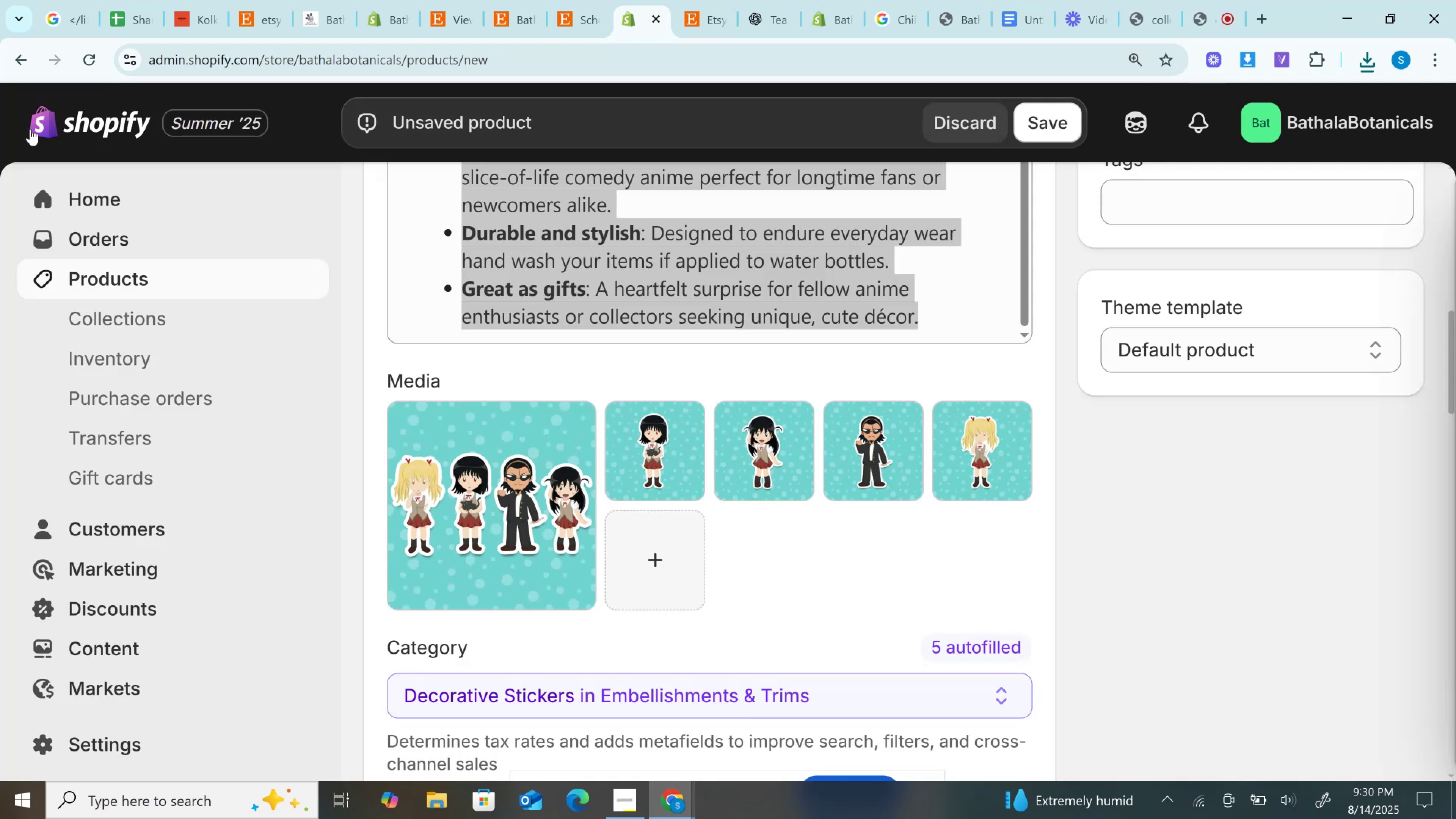 
scroll: coordinate [1233, 233], scroll_direction: up, amount: 2.0
 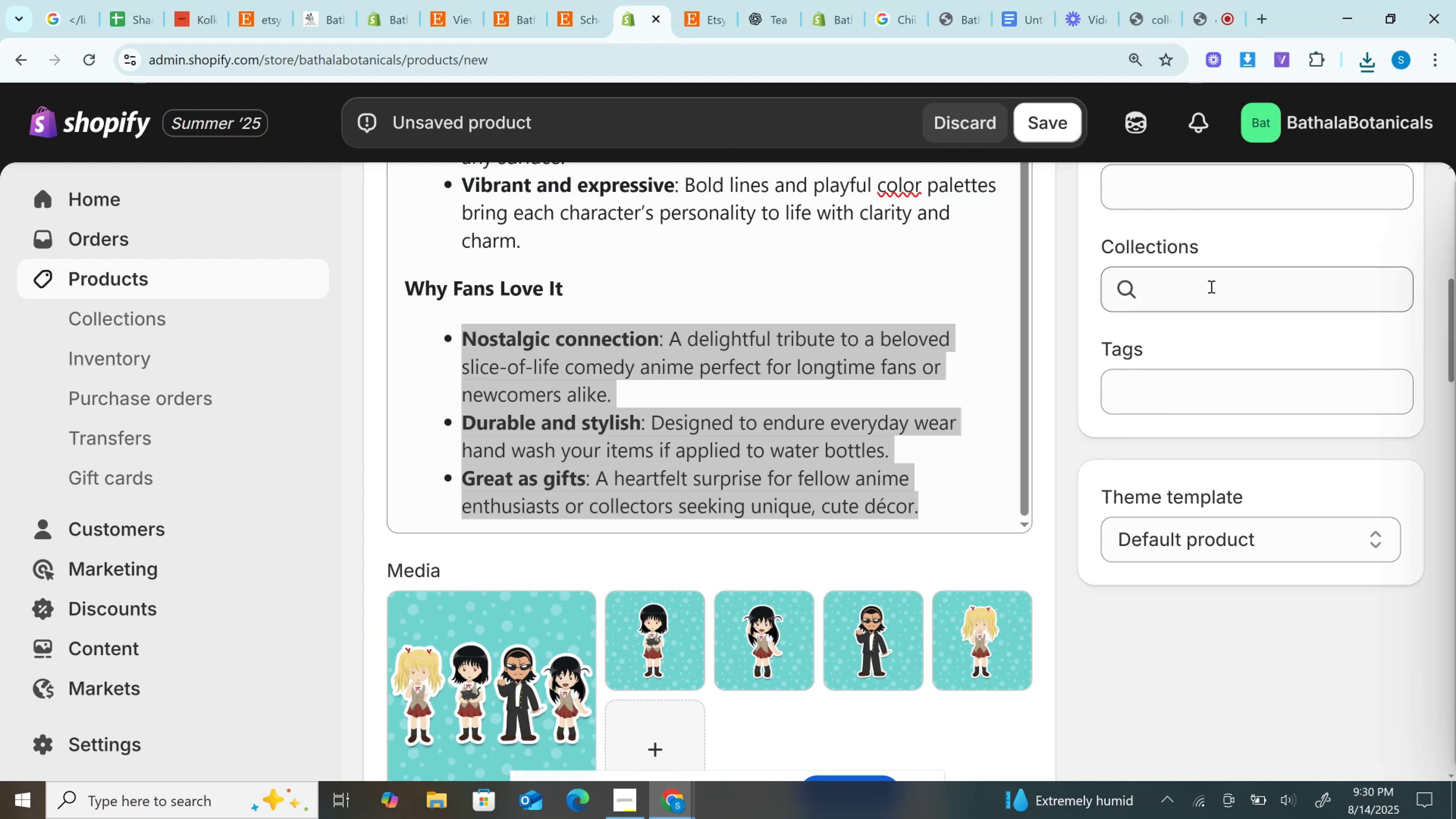 
left_click([1210, 286])
 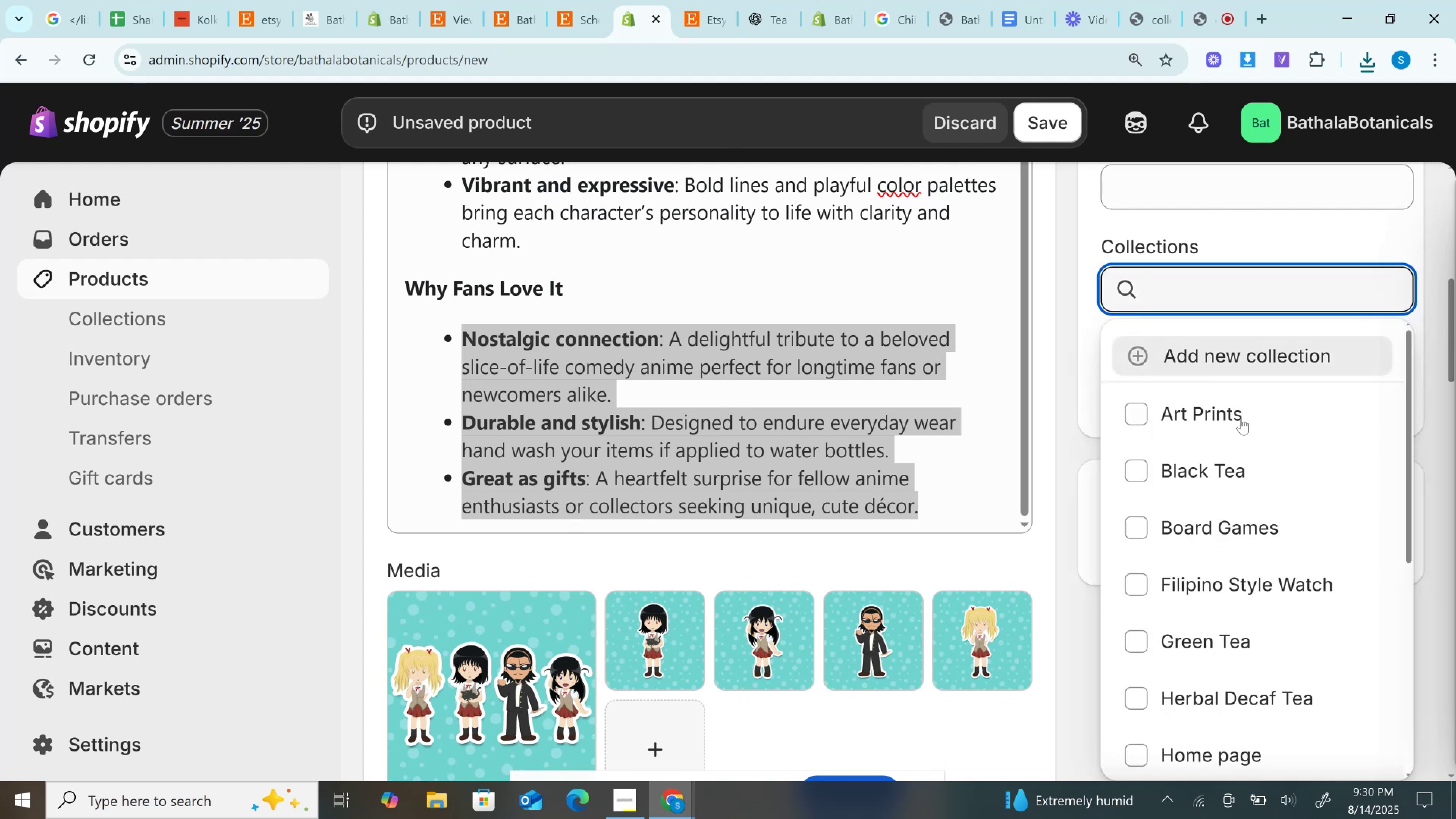 
scroll: coordinate [1194, 611], scroll_direction: down, amount: 3.0
 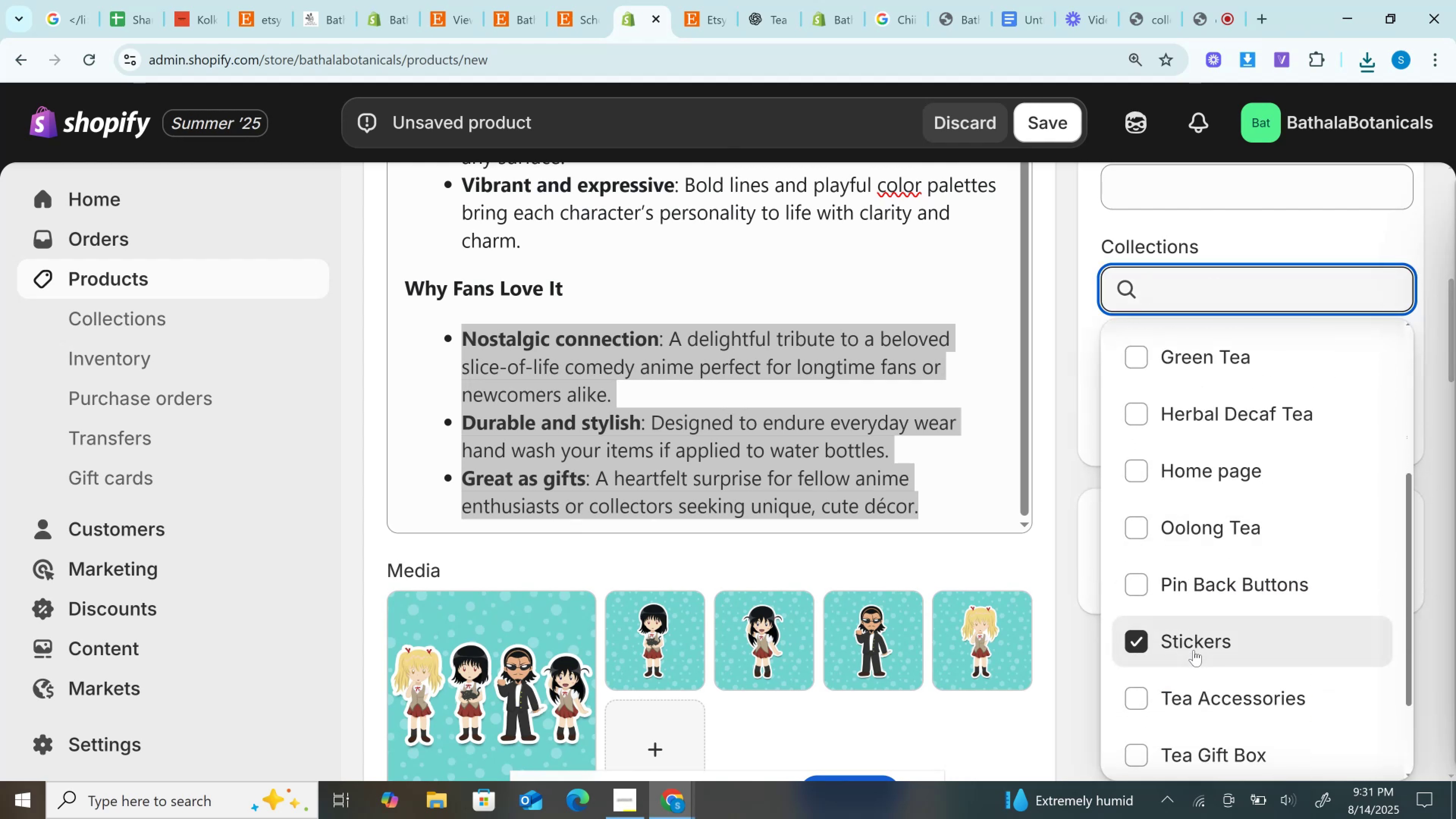 
left_click([1068, 502])
 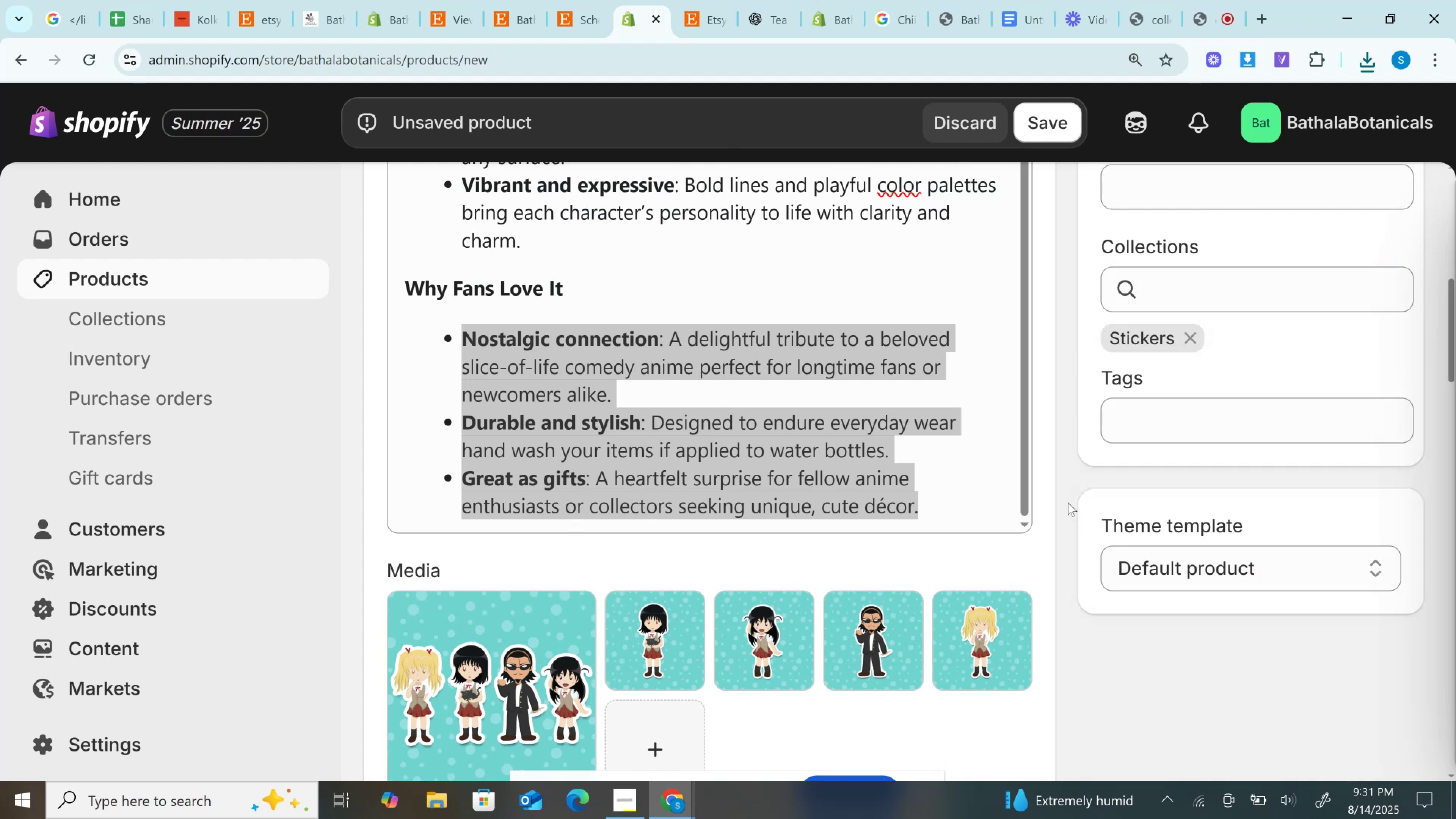 
scroll: coordinate [1102, 279], scroll_direction: down, amount: 11.0
 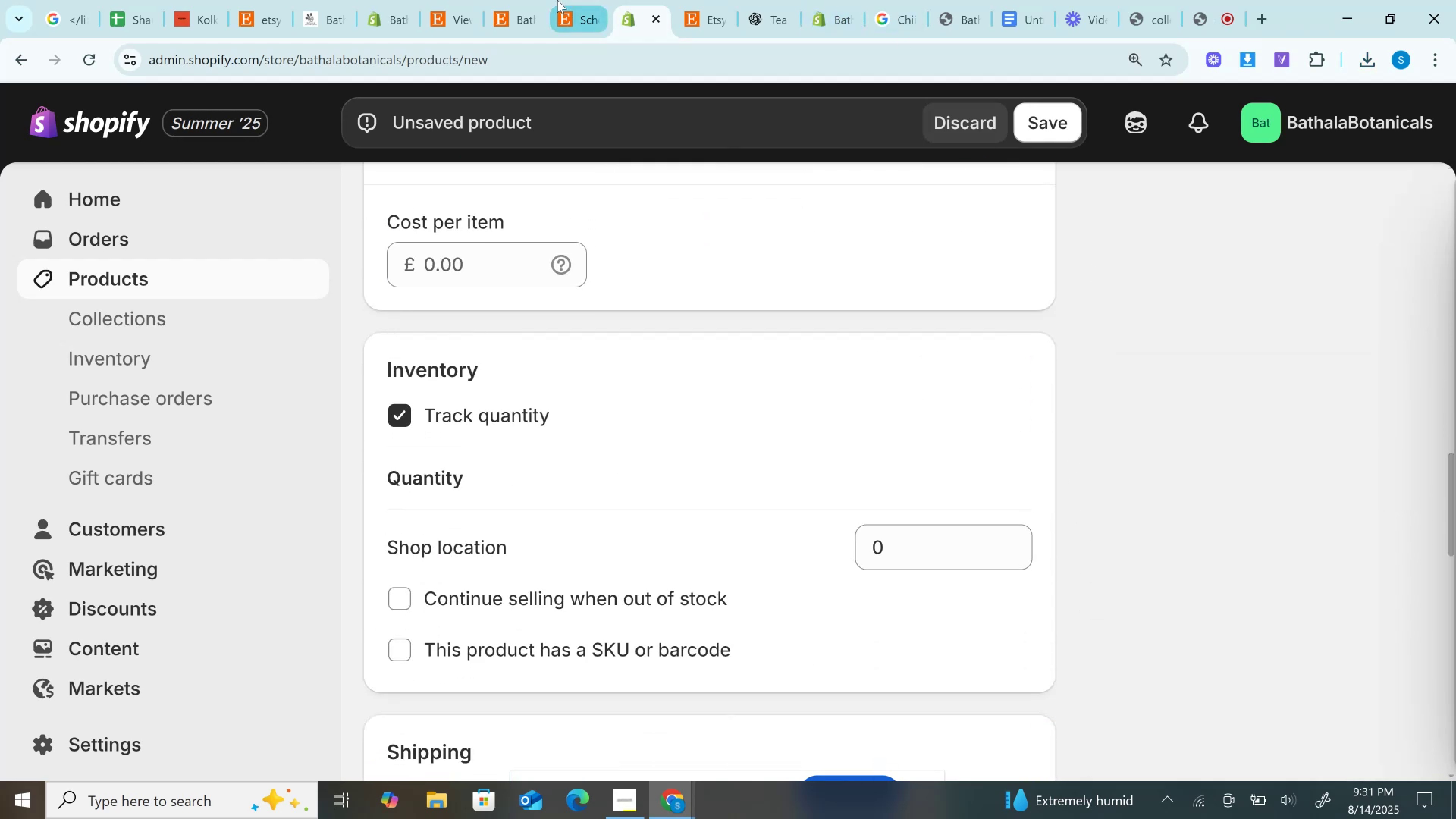 
left_click([568, 0])
 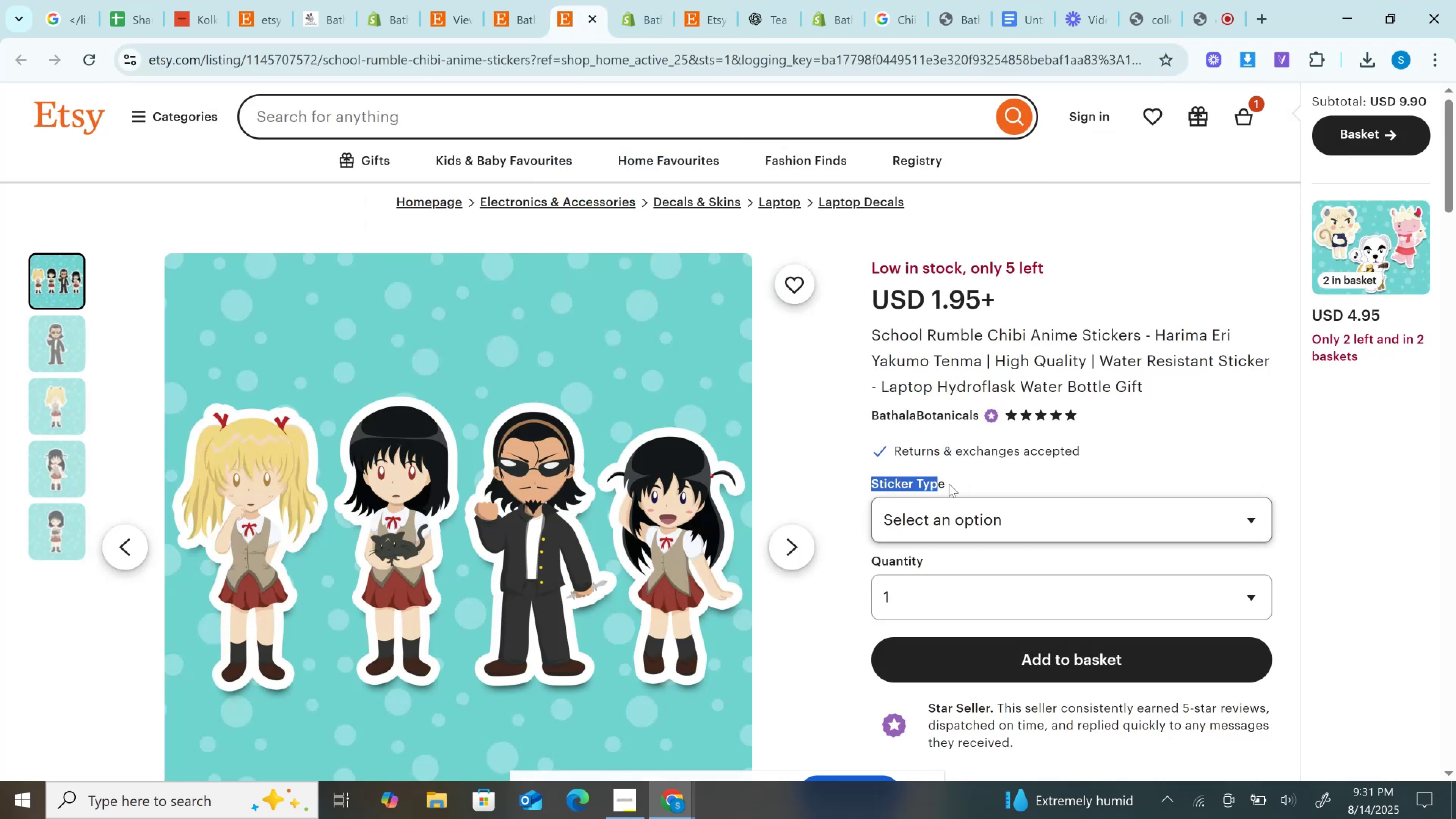 
wait(10.08)
 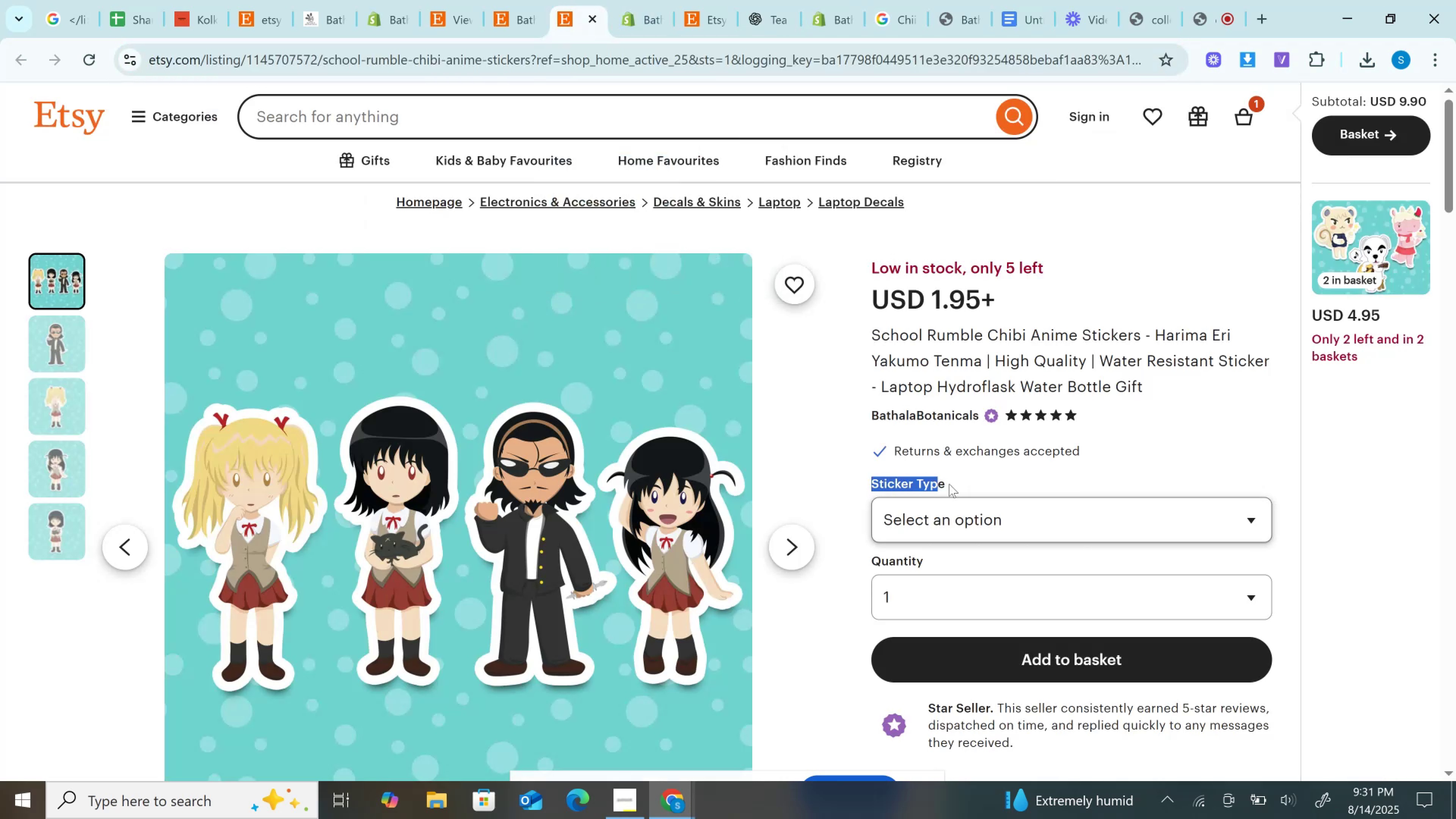 
left_click([943, 509])
 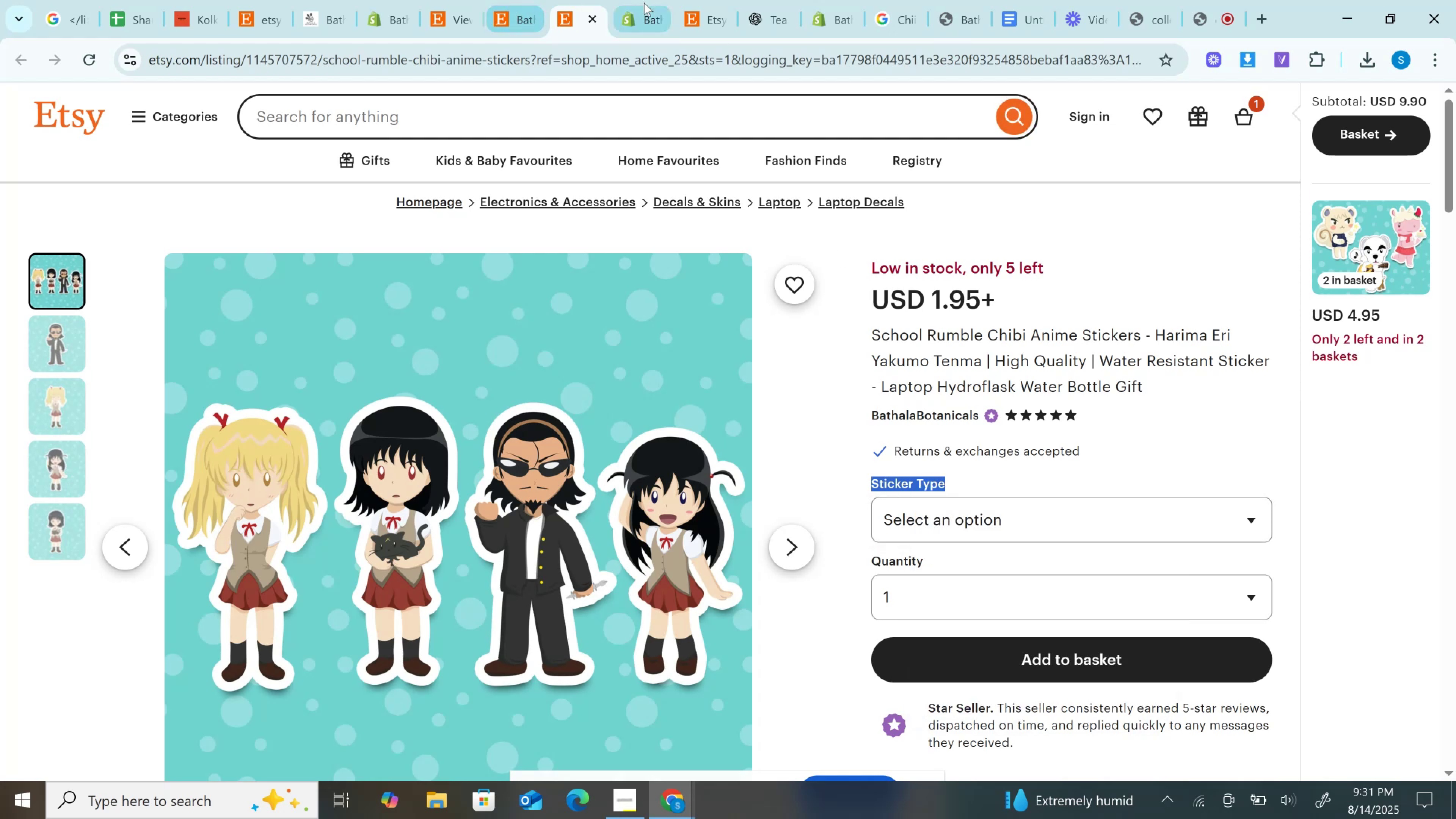 
left_click([644, 3])
 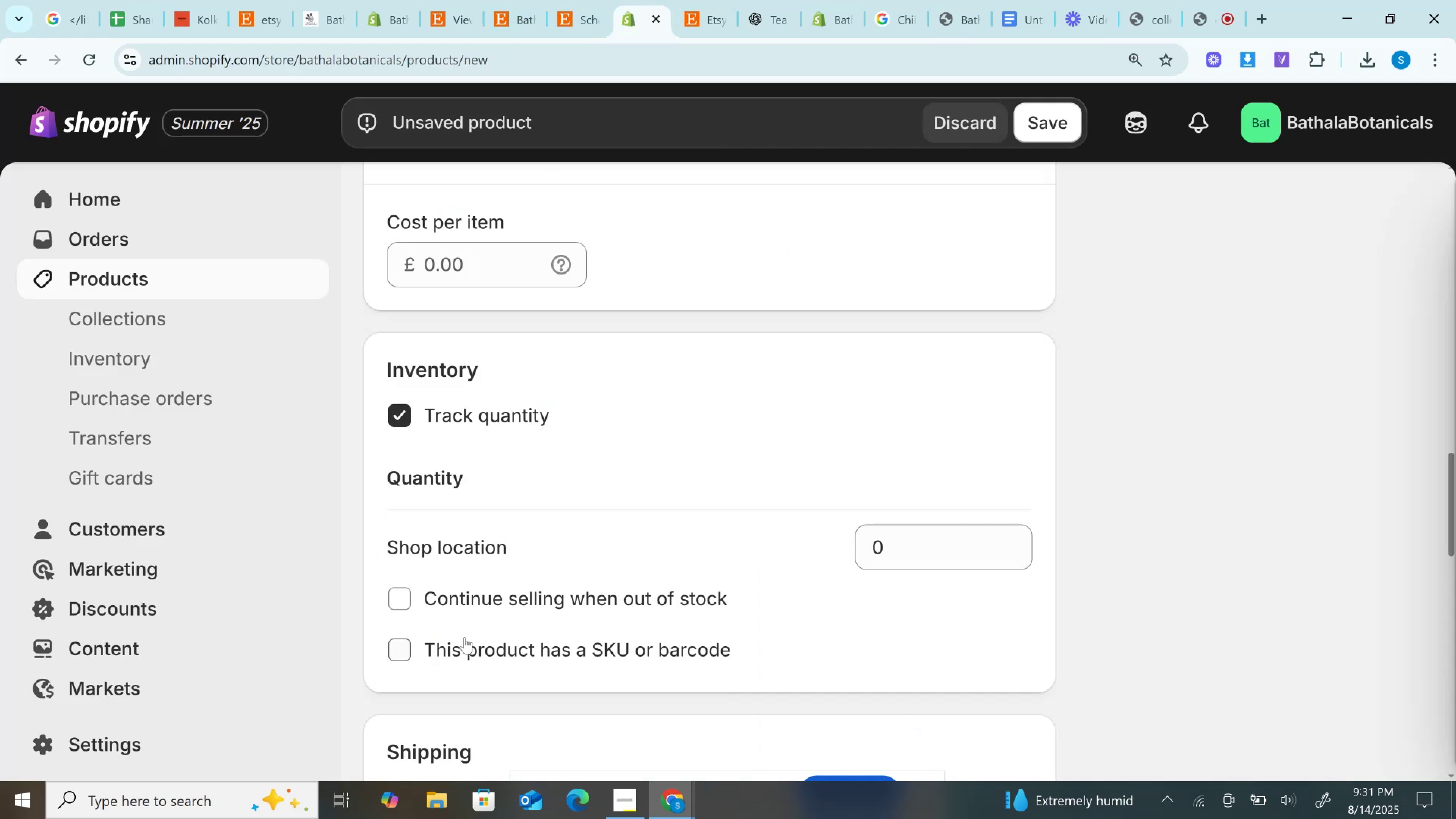 
scroll: coordinate [497, 540], scroll_direction: down, amount: 6.0
 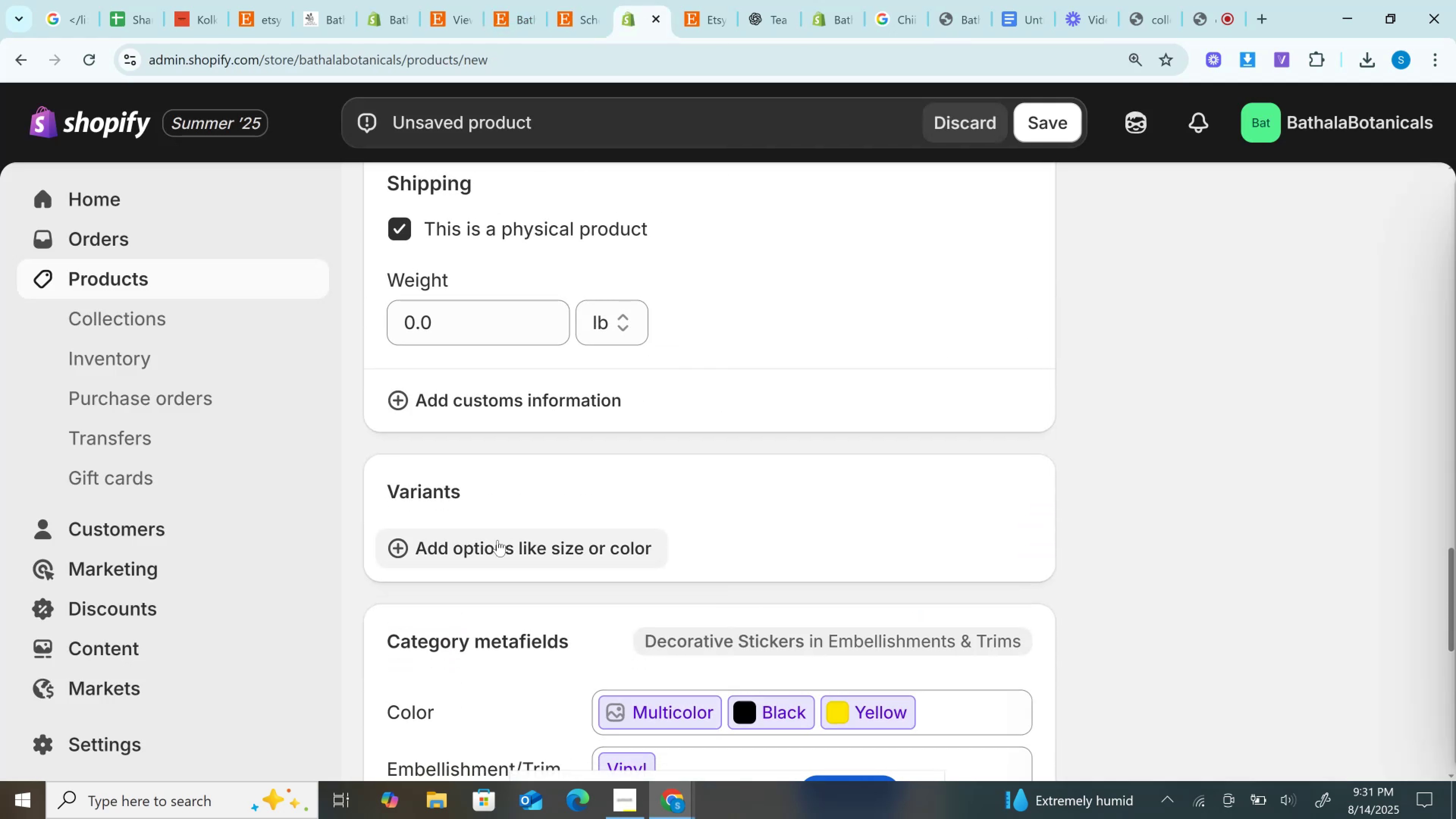 
left_click([497, 540])
 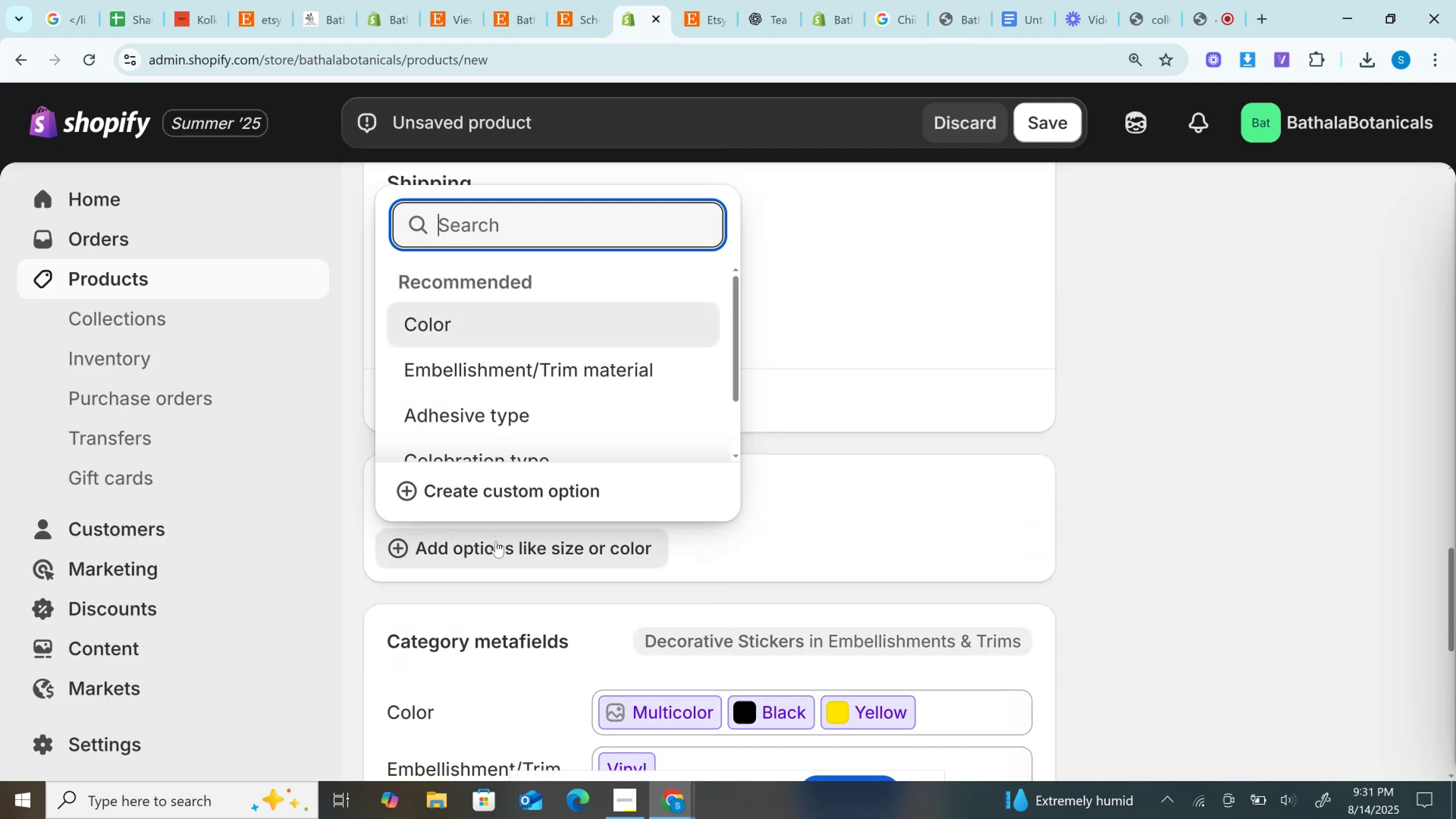 
key(Control+V)
 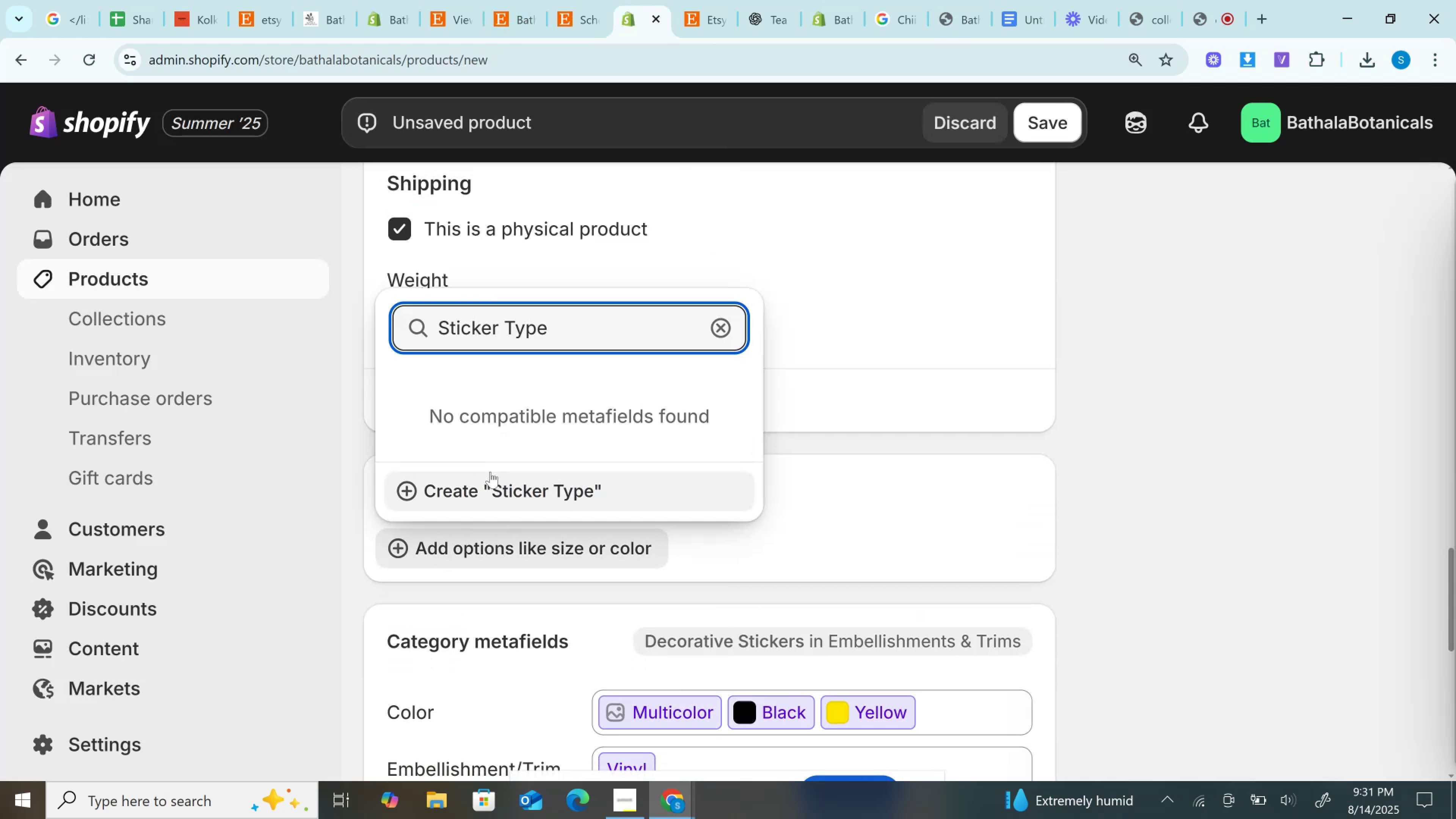 
left_click([496, 491])
 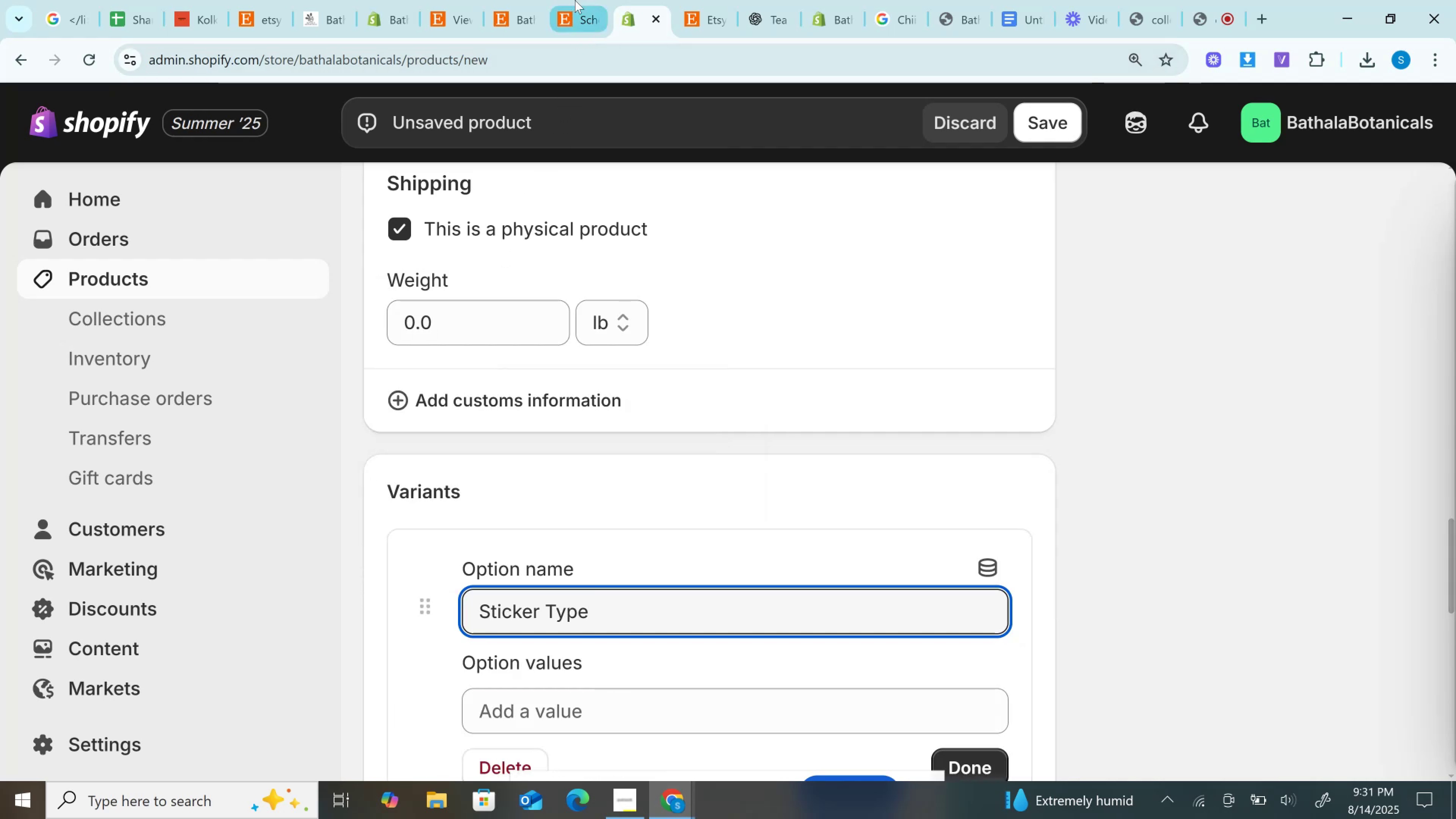 
left_click([575, 0])
 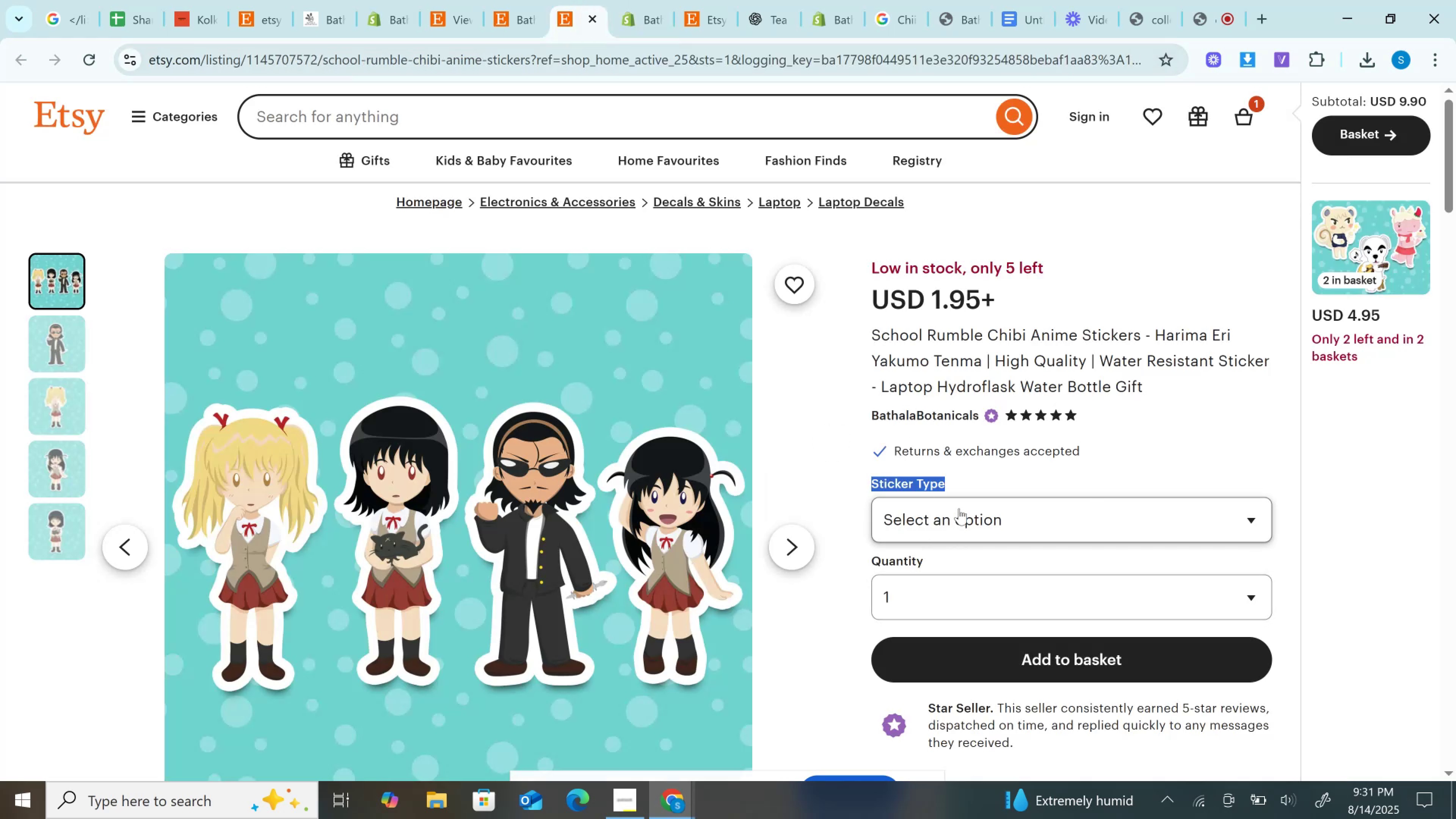 
left_click([959, 508])
 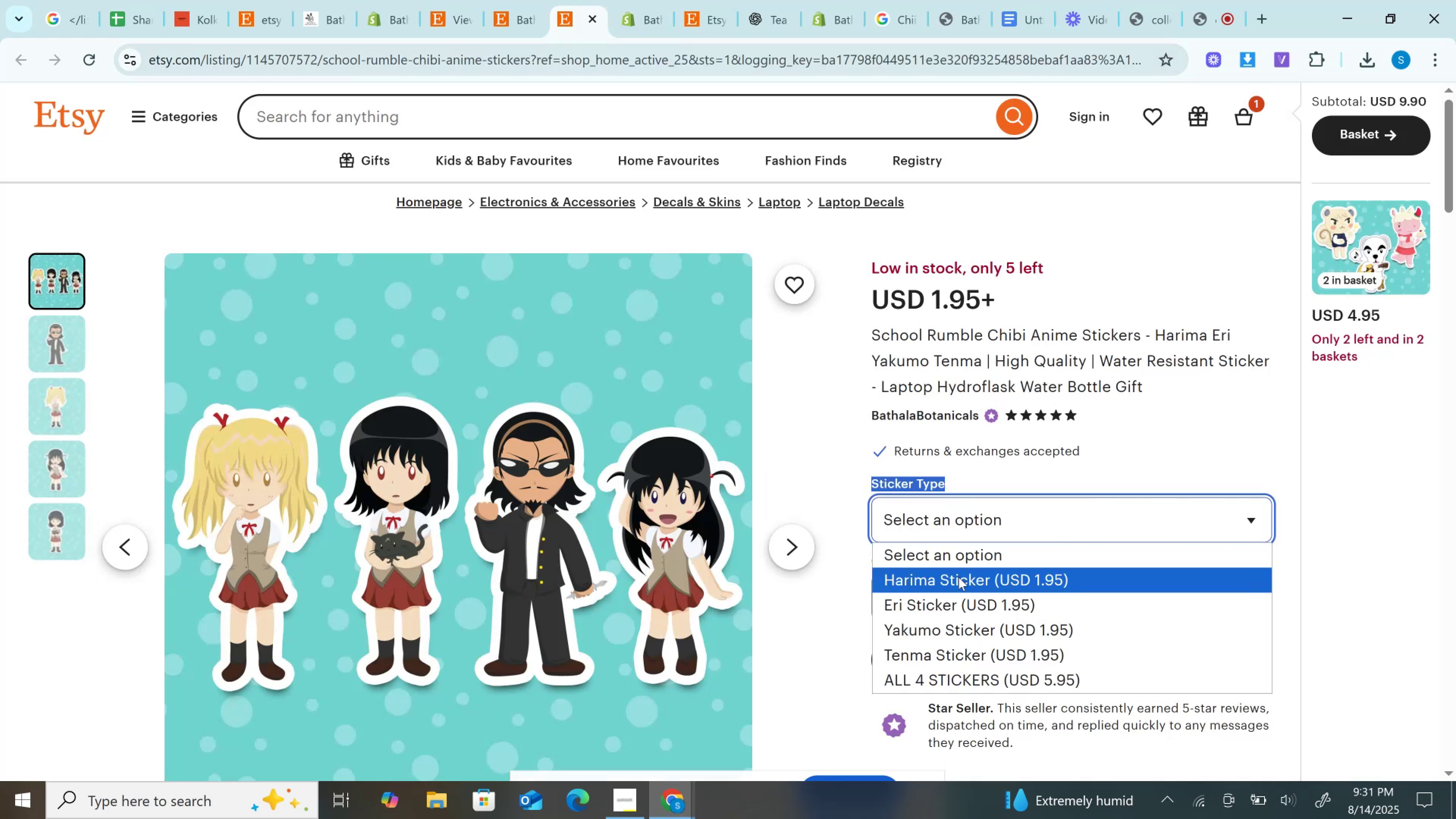 
left_click([959, 577])
 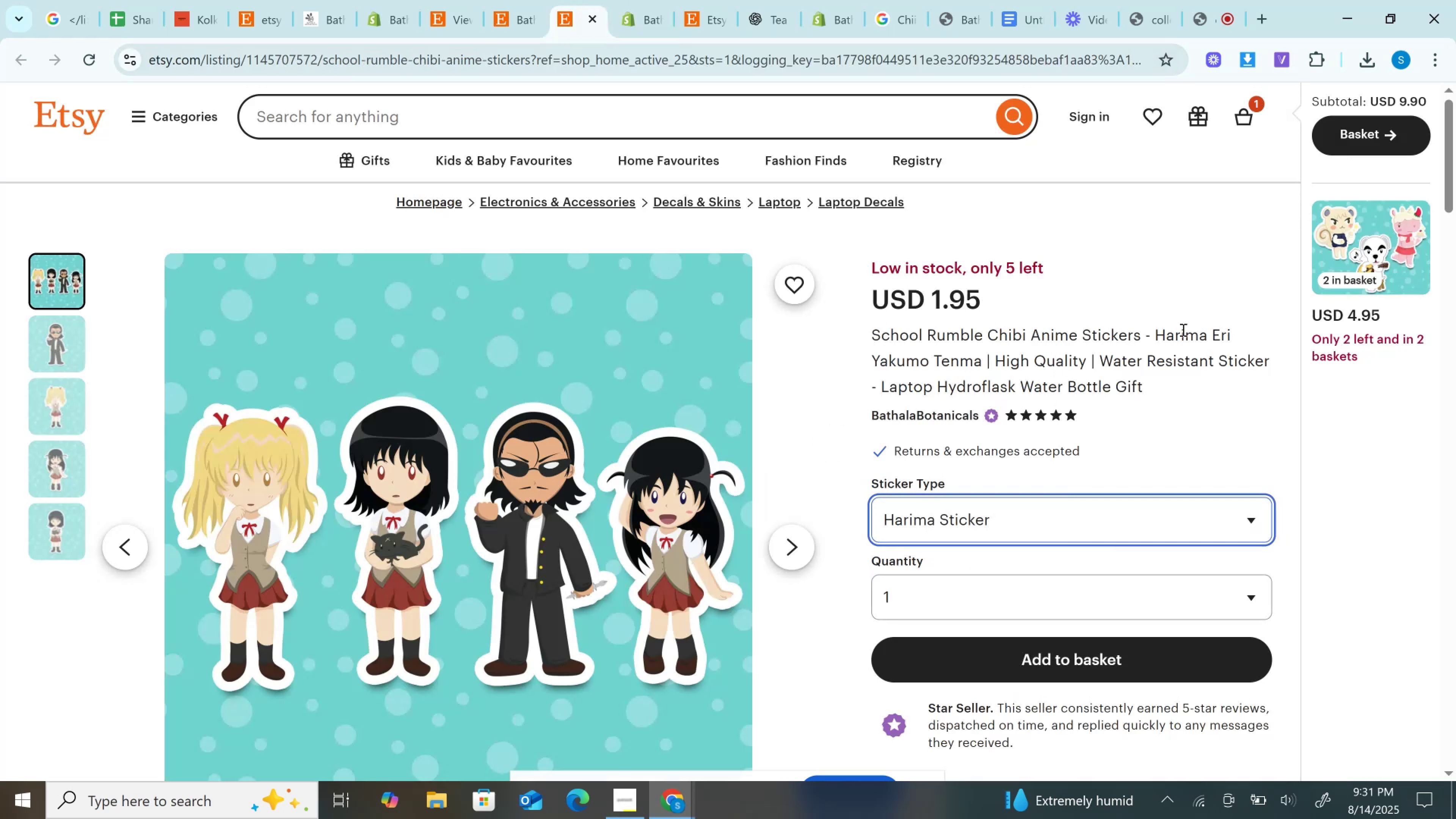 
double_click([1182, 330])
 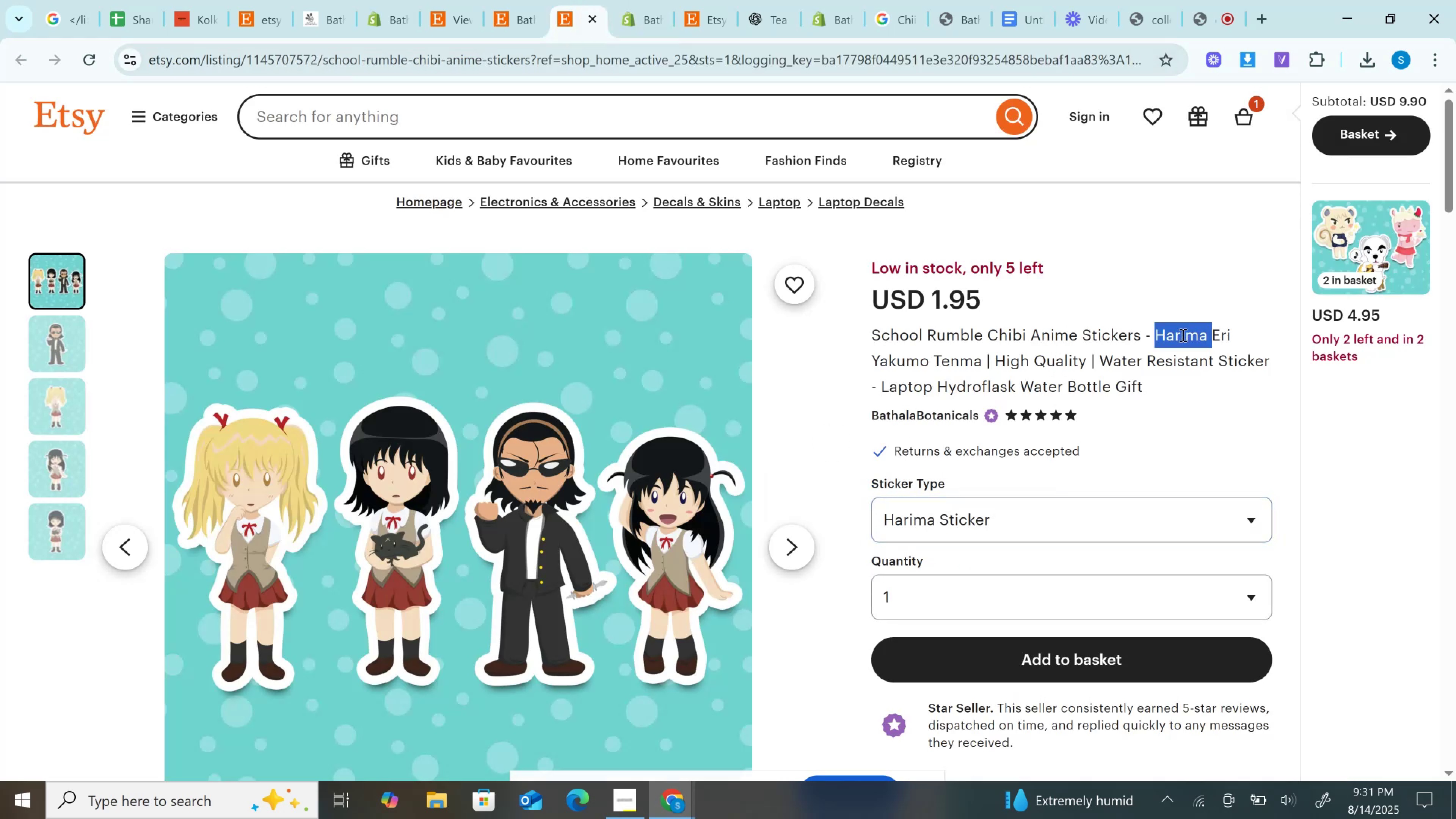 
key(Control+C)
 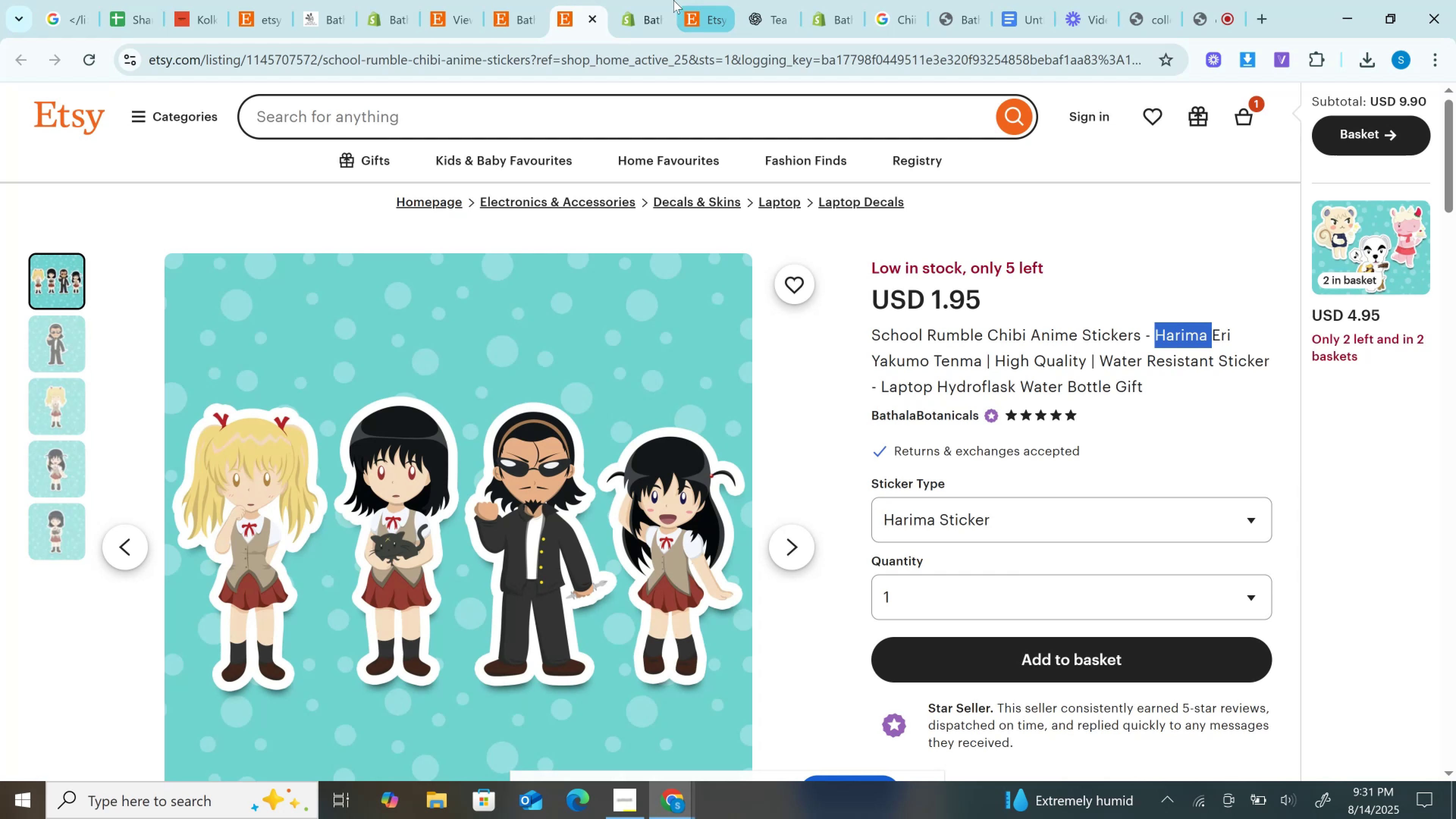 
left_click([660, 0])
 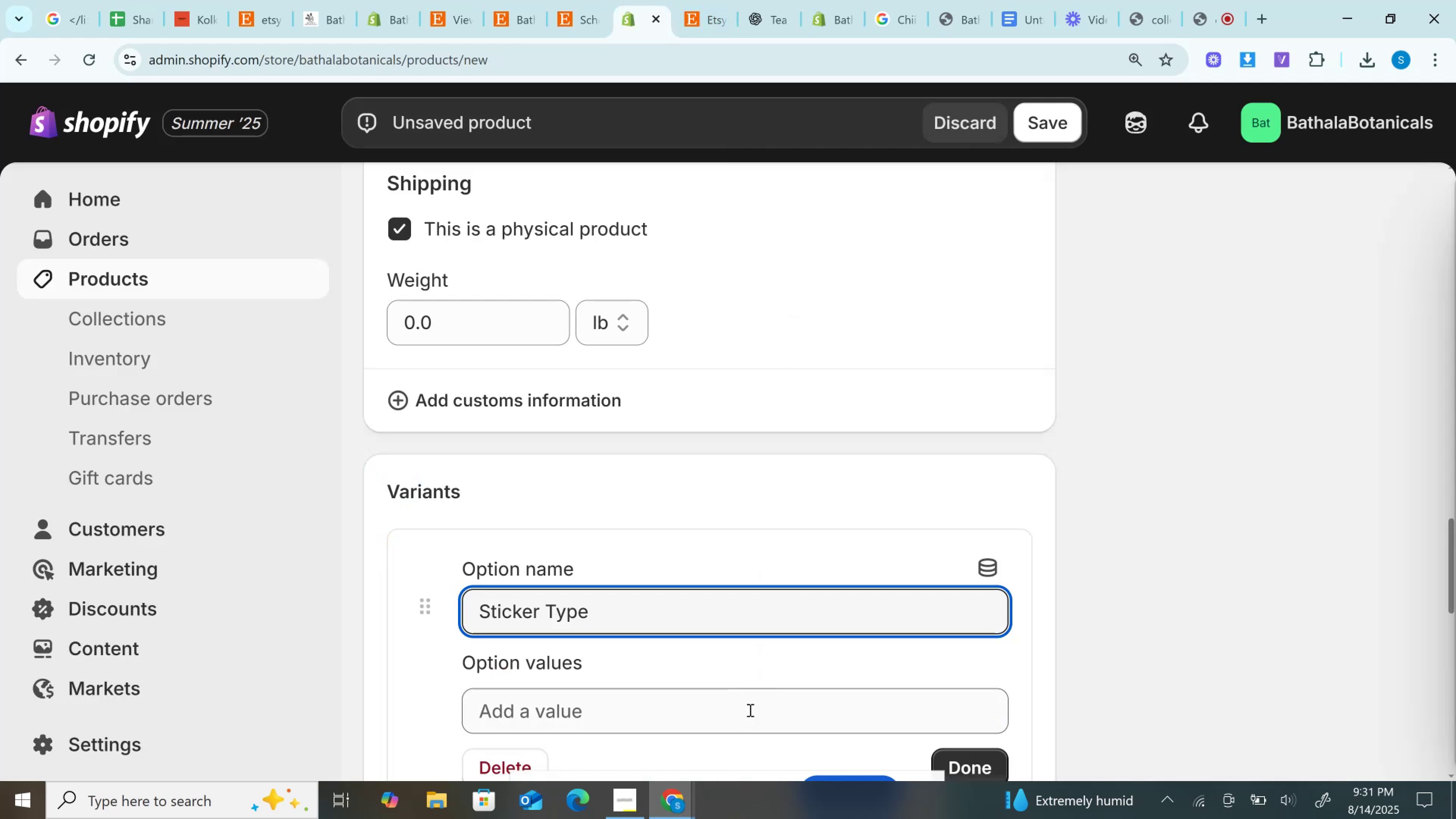 
left_click([748, 705])
 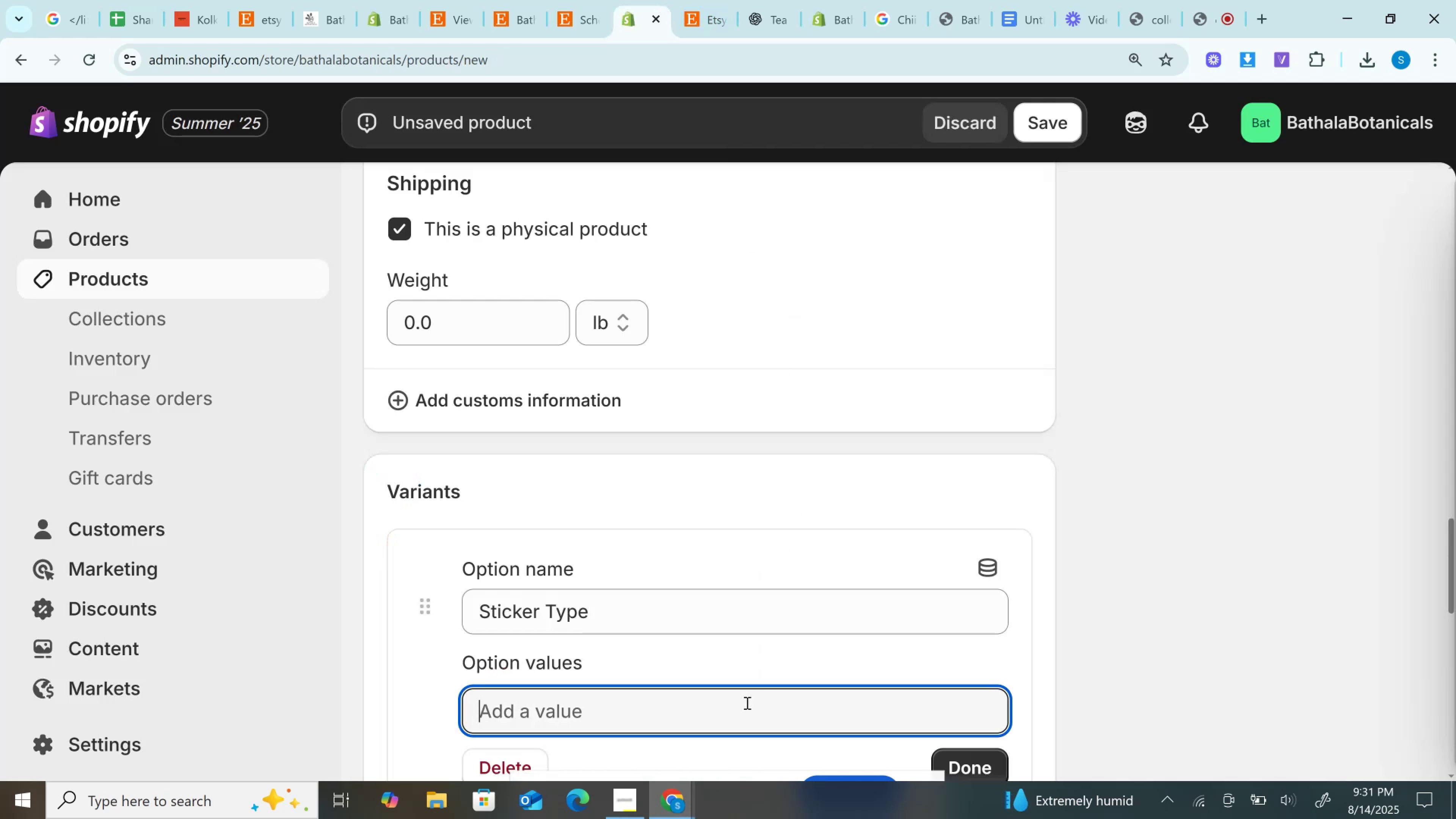 
key(Control+V)
 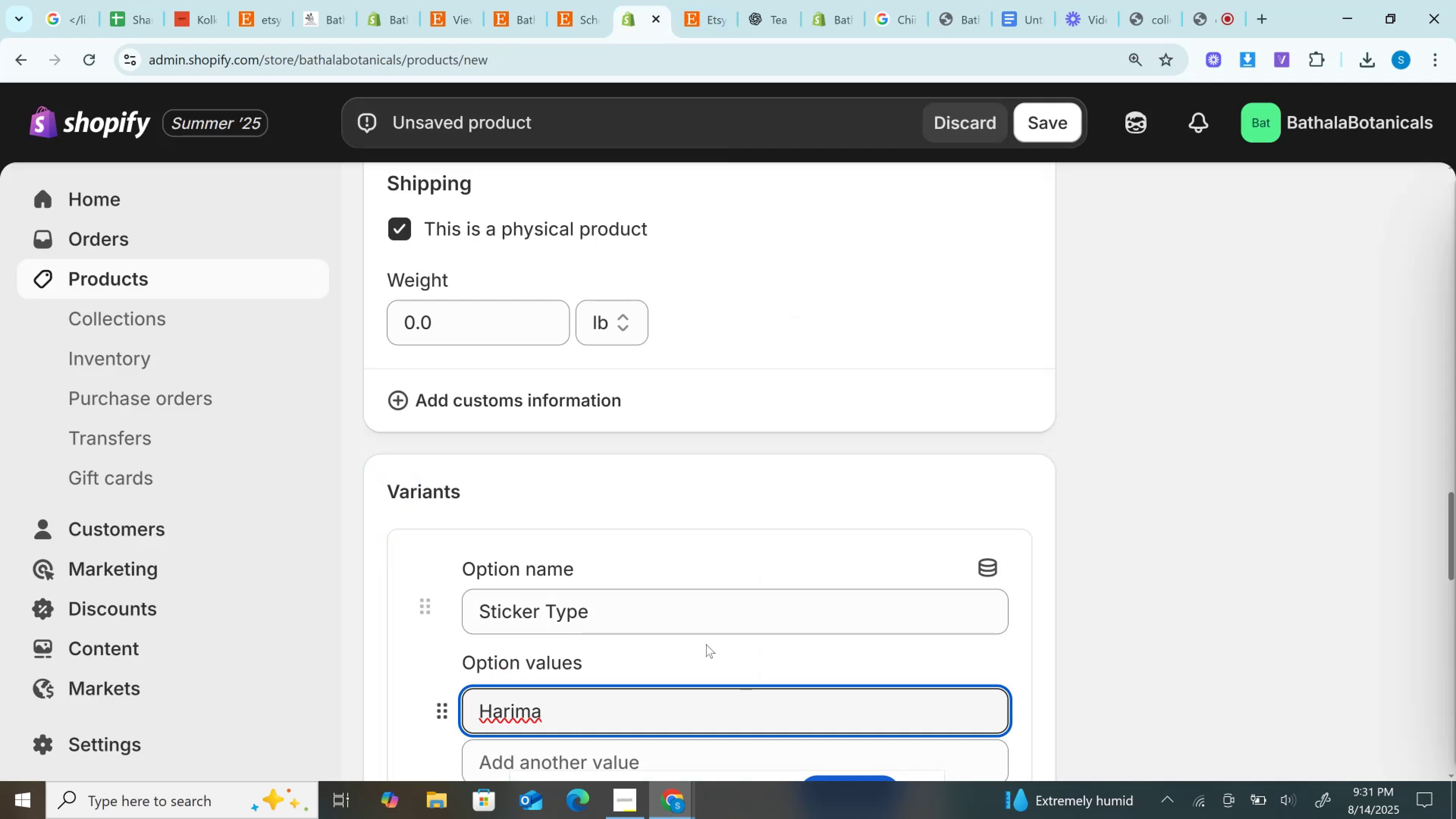 
scroll: coordinate [686, 592], scroll_direction: down, amount: 3.0
 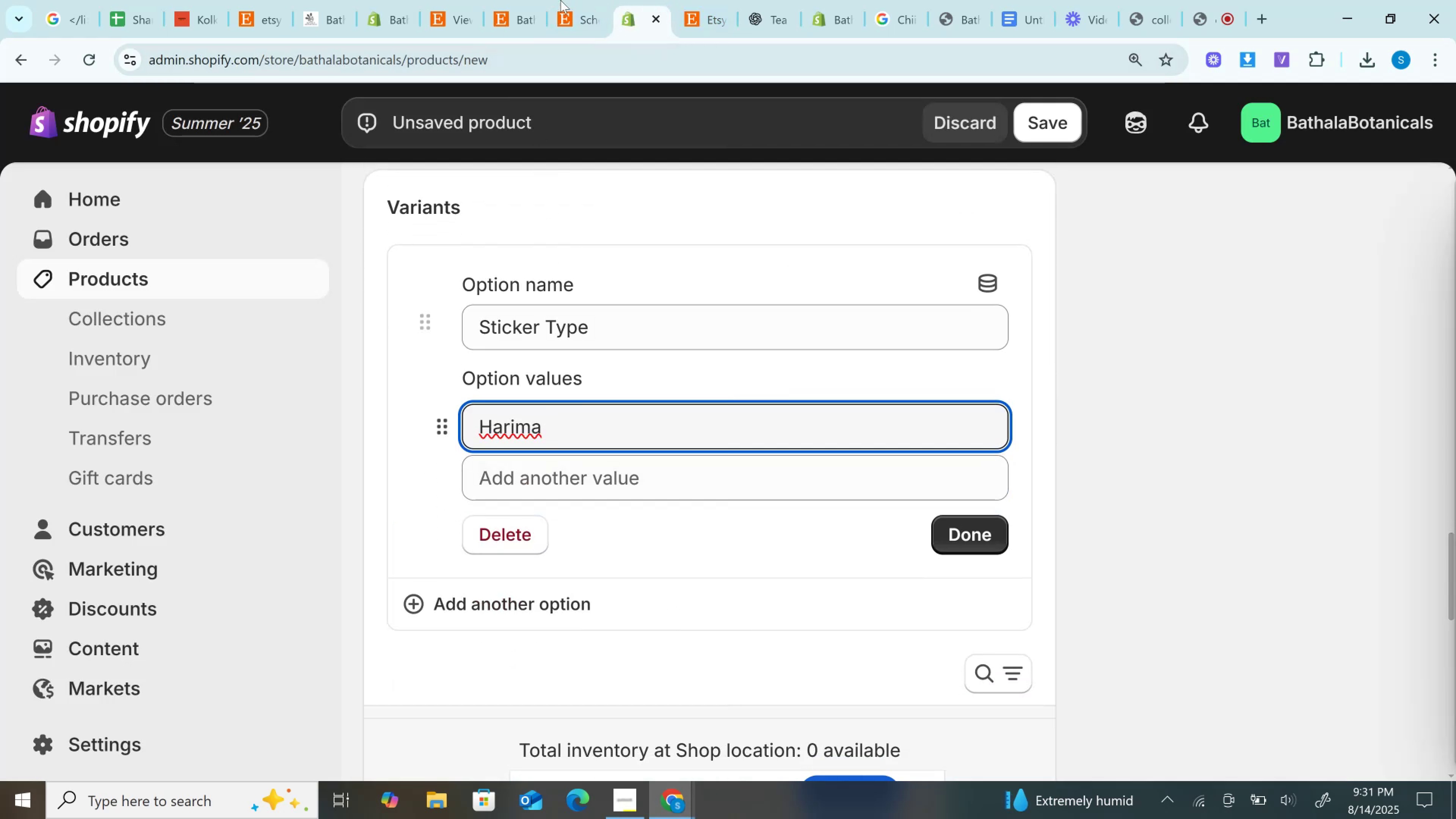 
left_click([562, 0])
 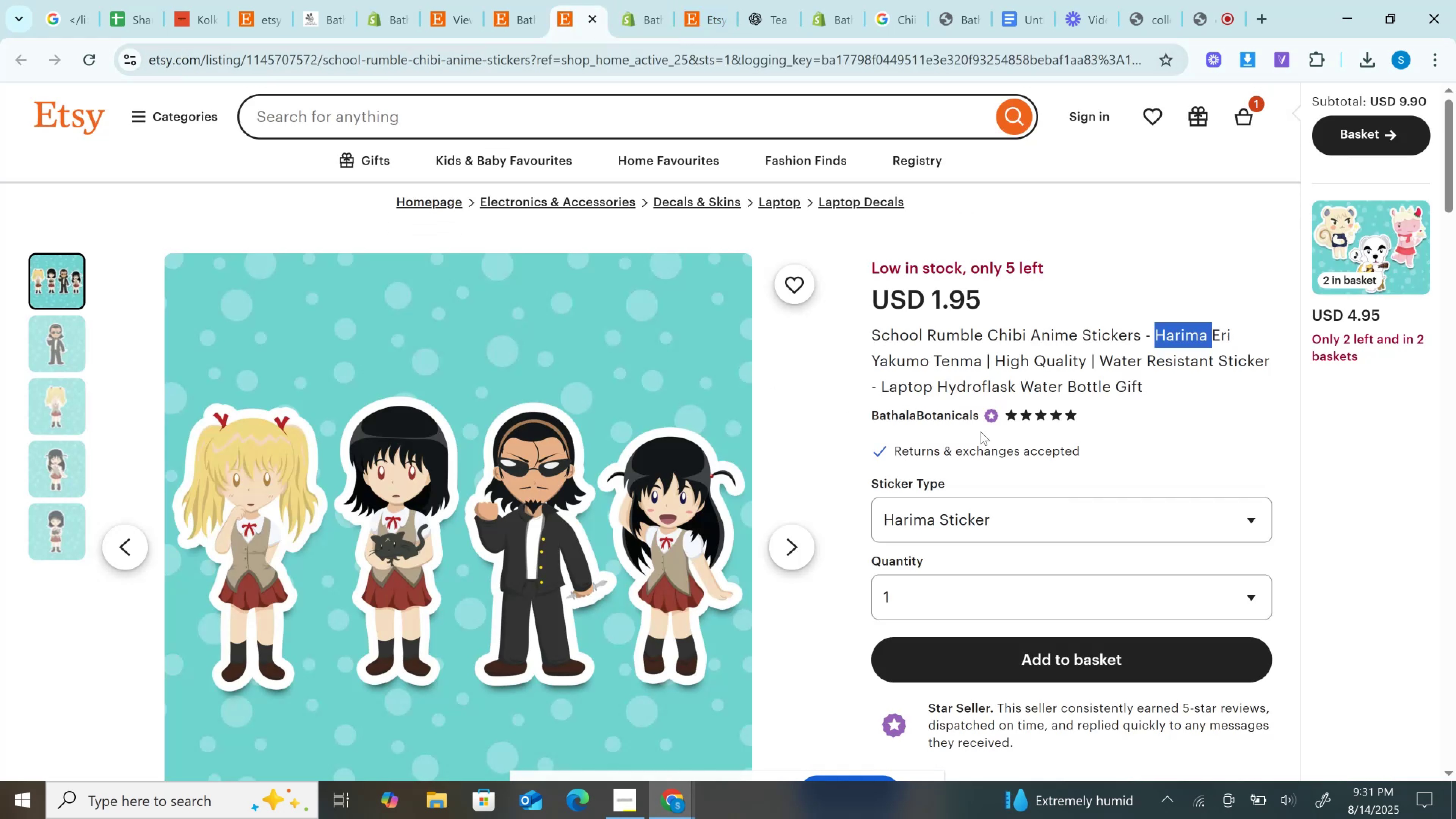 
scroll: coordinate [981, 431], scroll_direction: down, amount: 1.0
 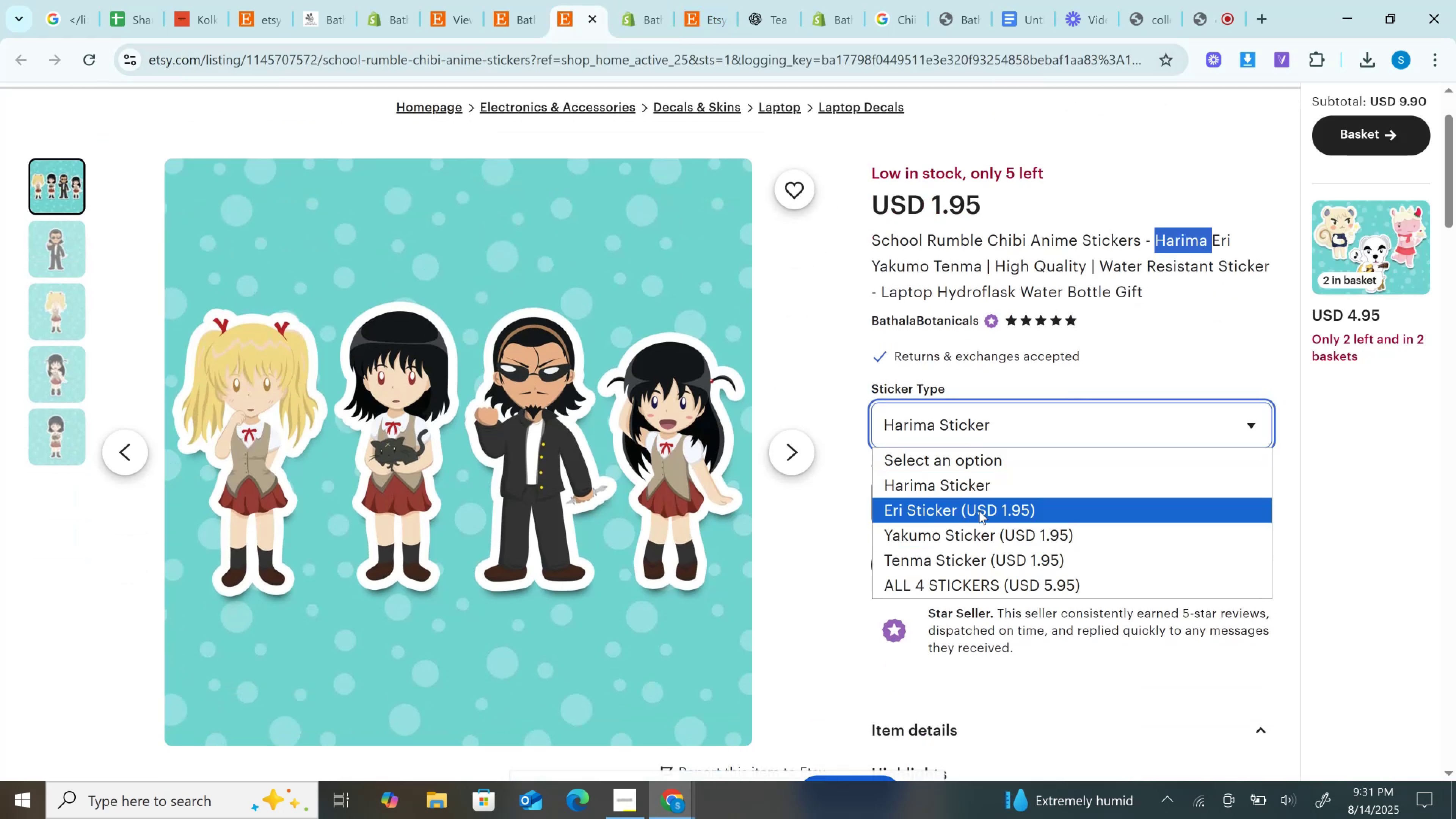 
left_click([976, 504])
 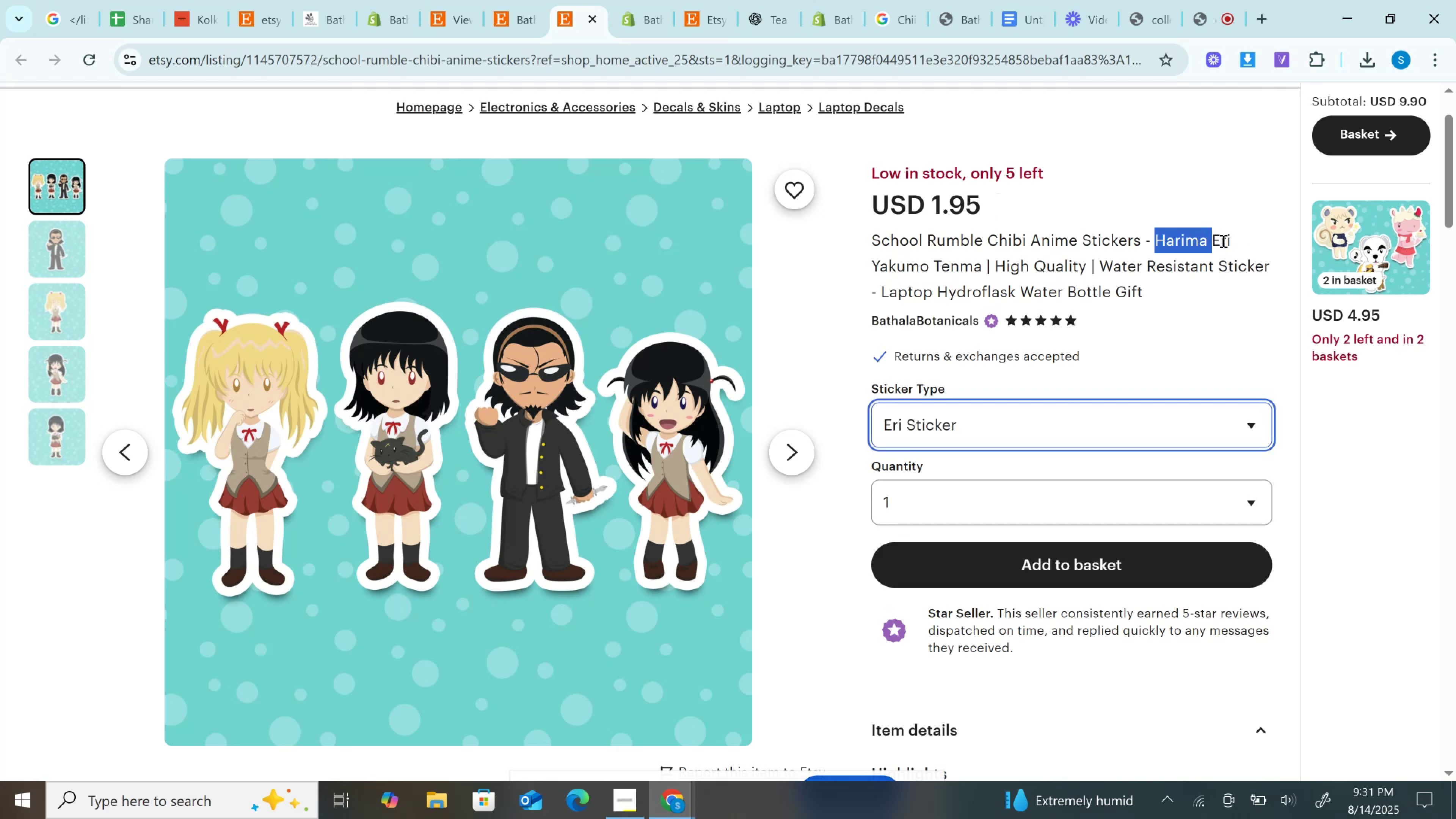 
double_click([1223, 242])
 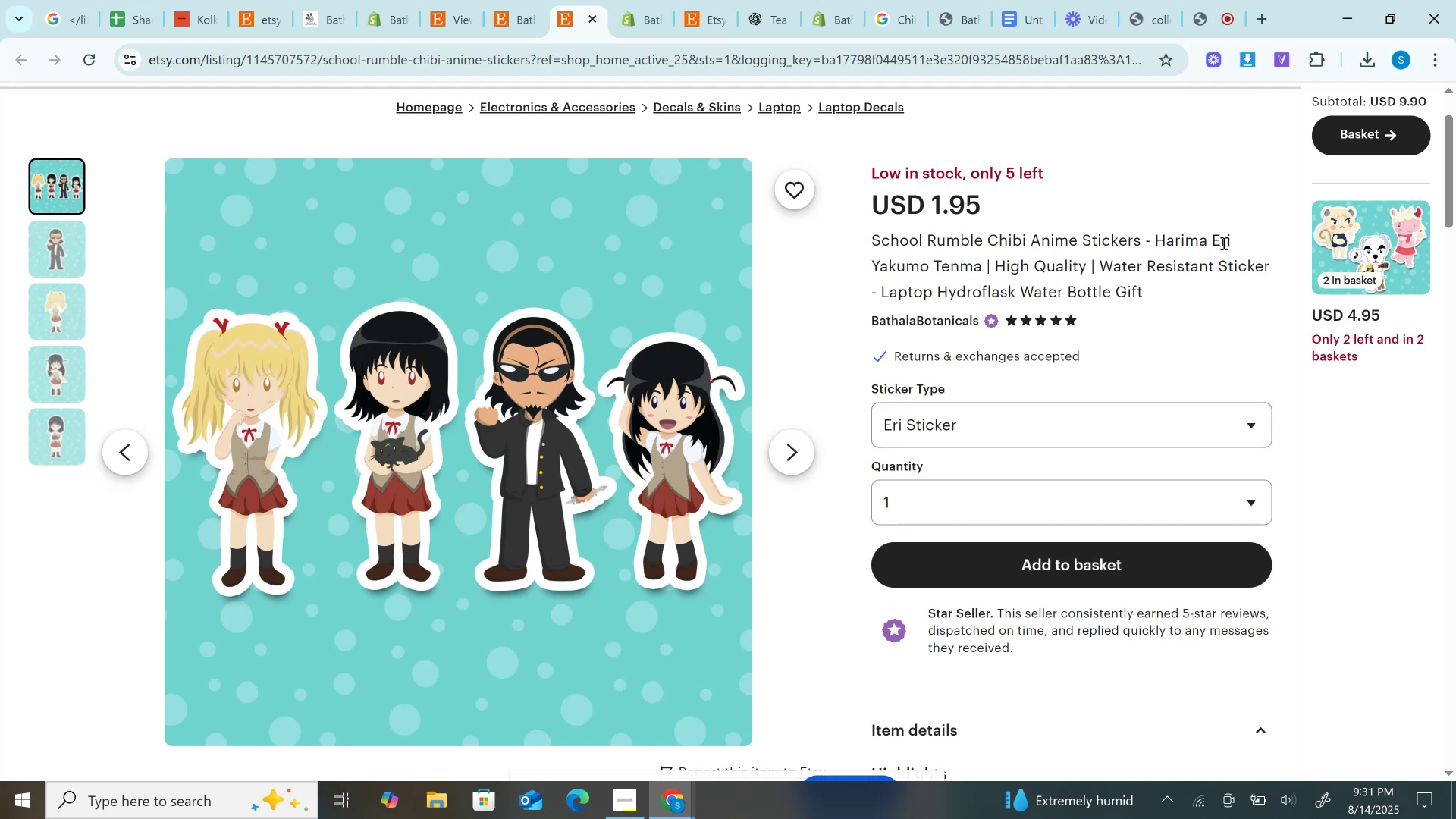 
double_click([1223, 243])
 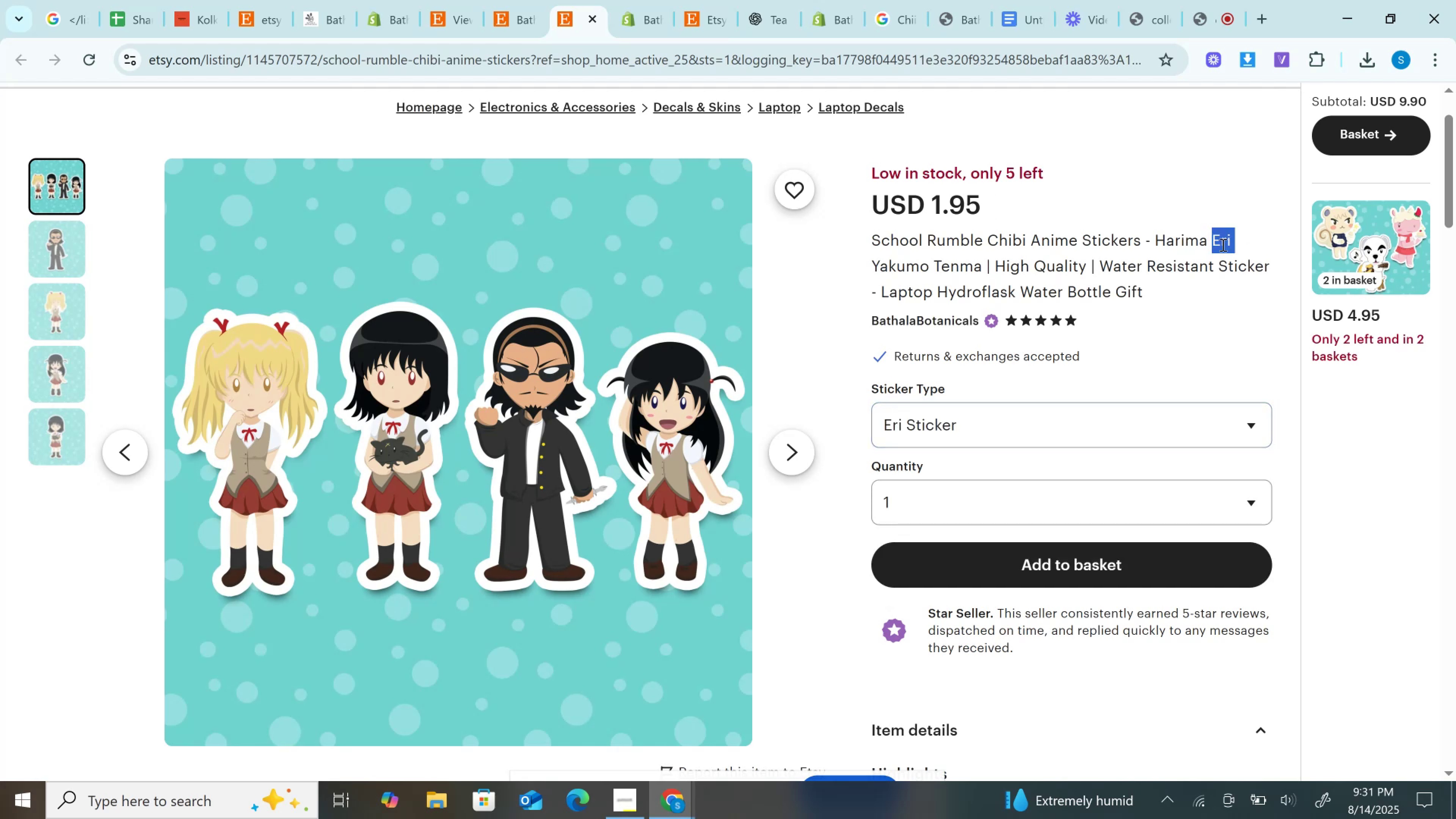 
key(Control+C)
 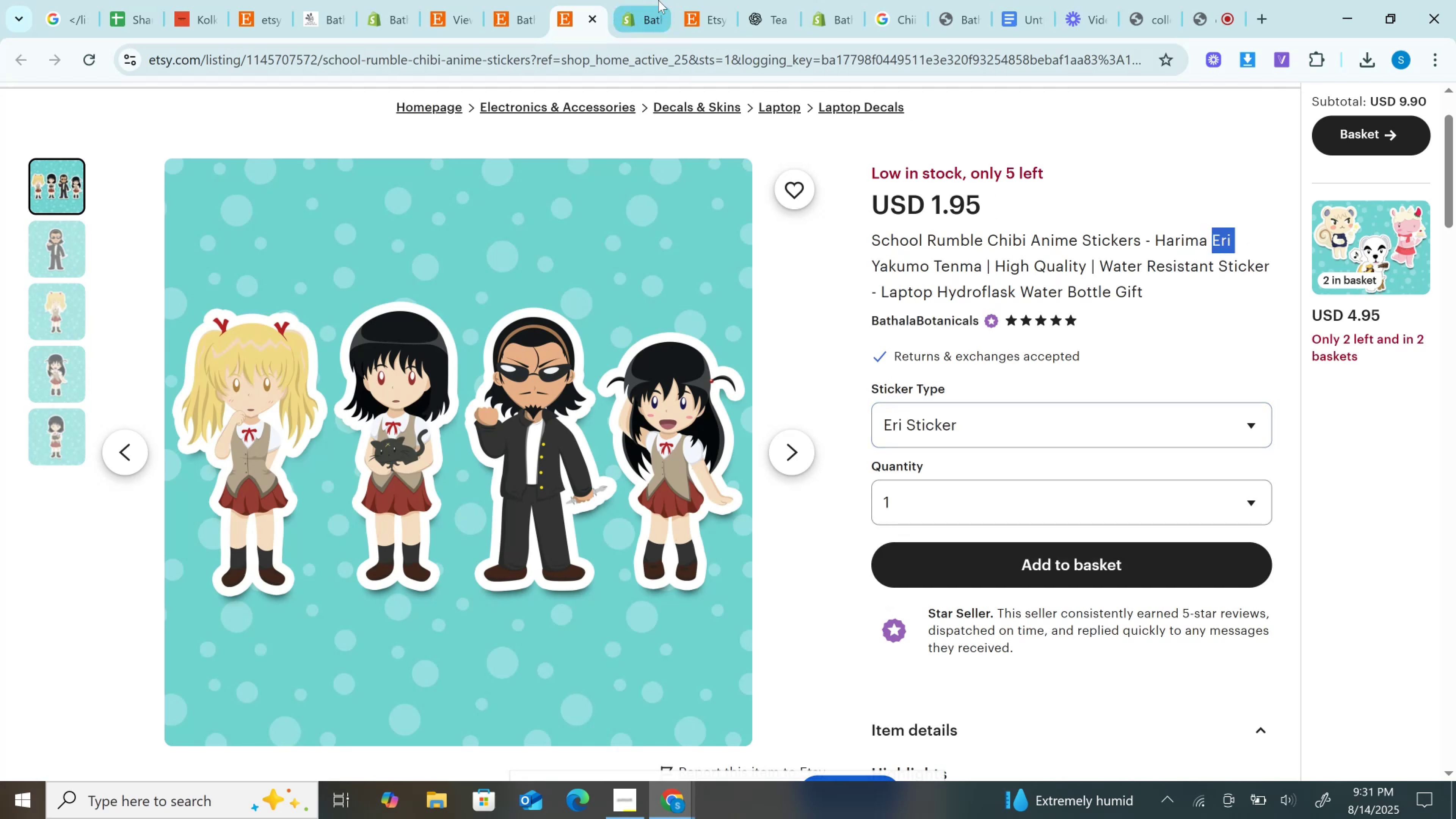 
left_click([650, 0])
 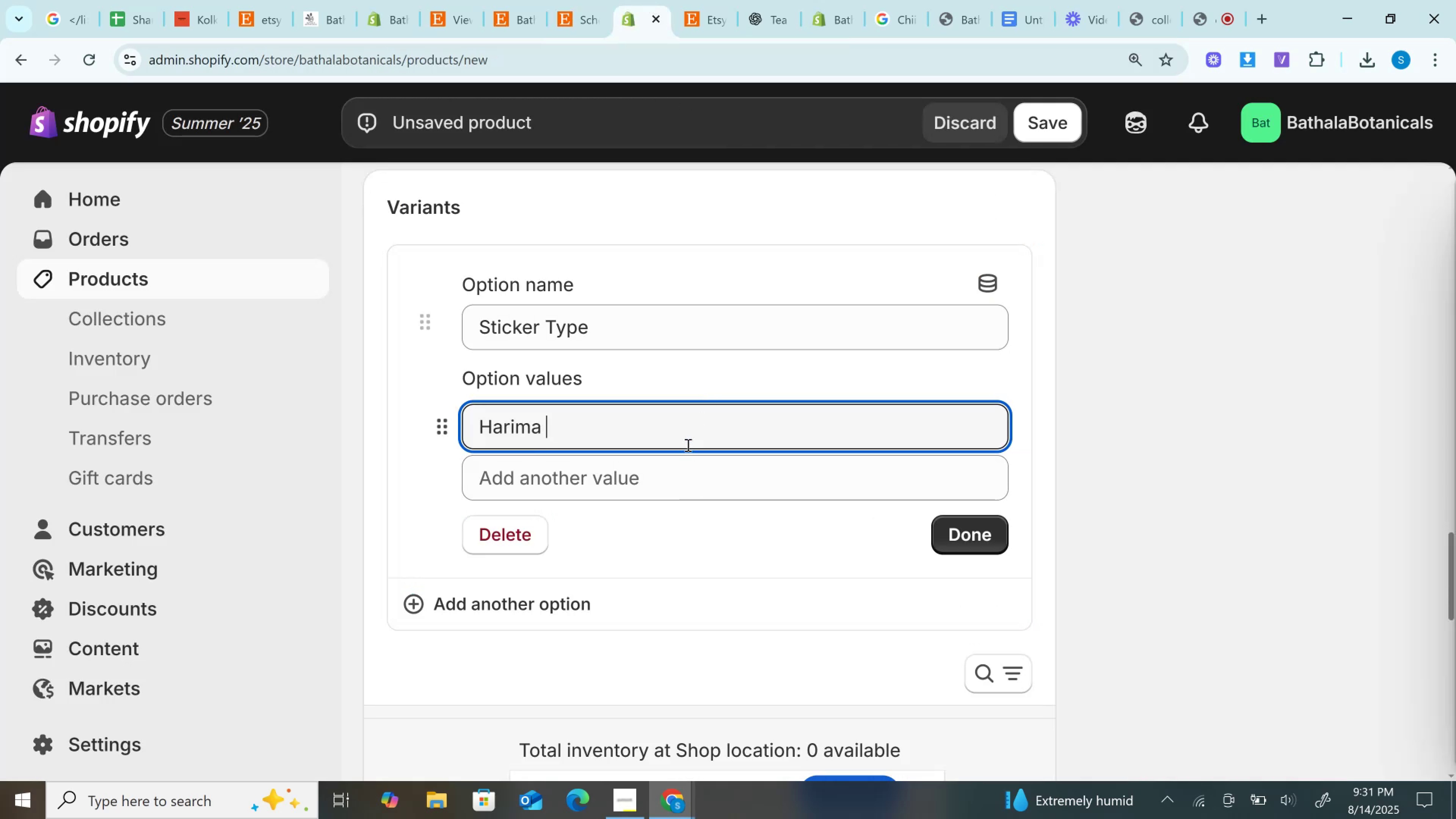 
left_click([698, 472])
 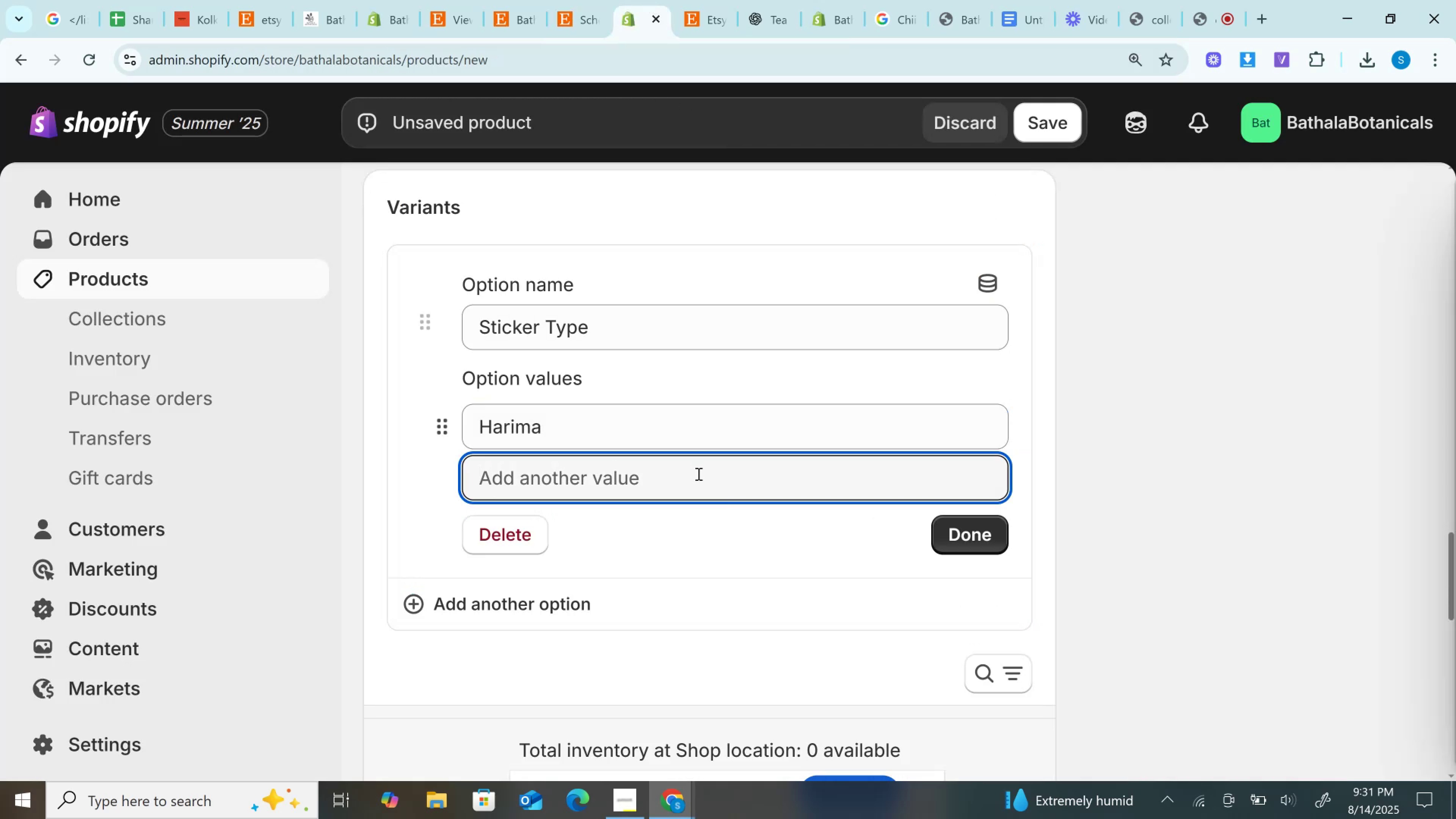 
key(Control+V)
 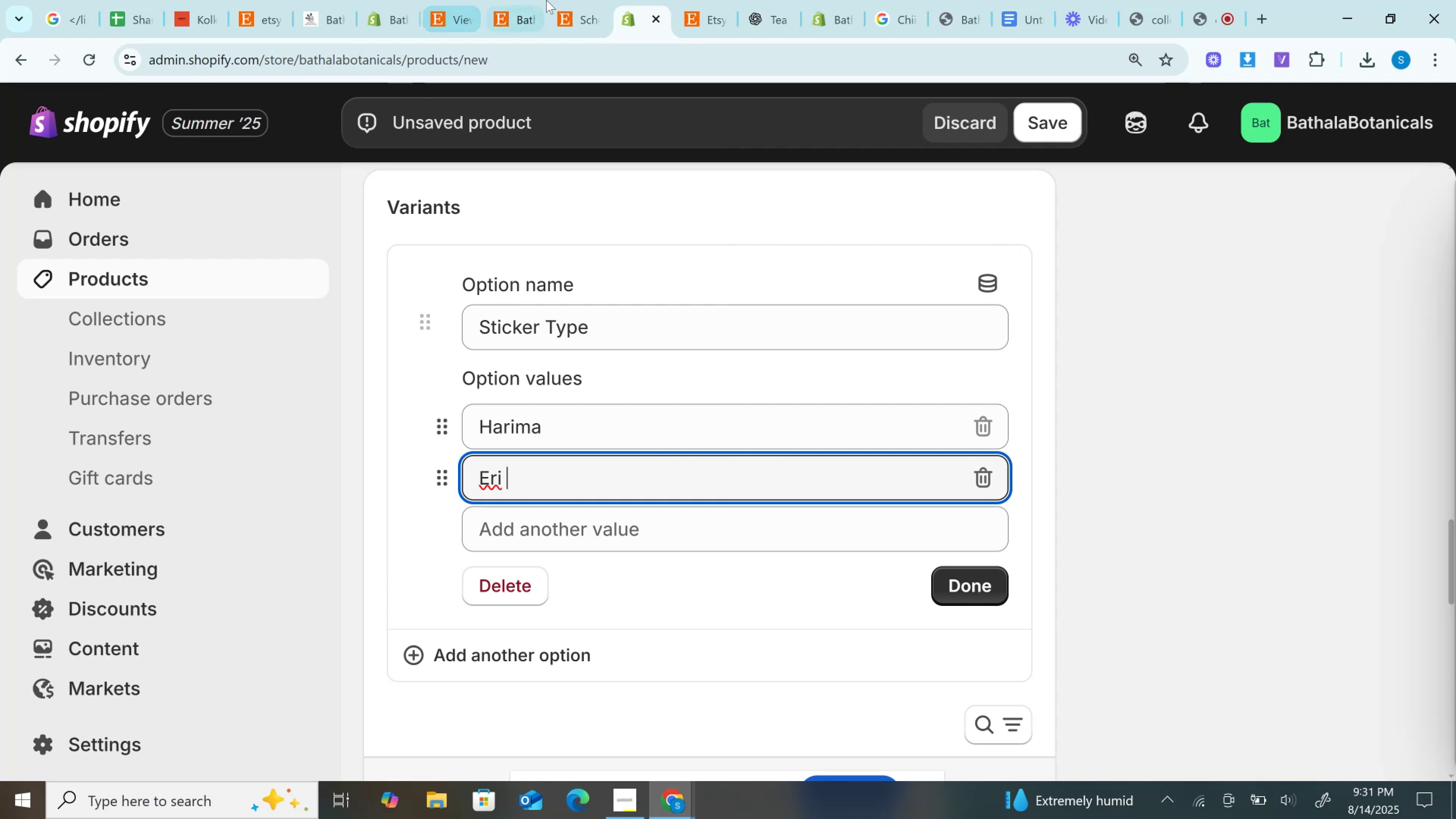 
left_click([574, 0])
 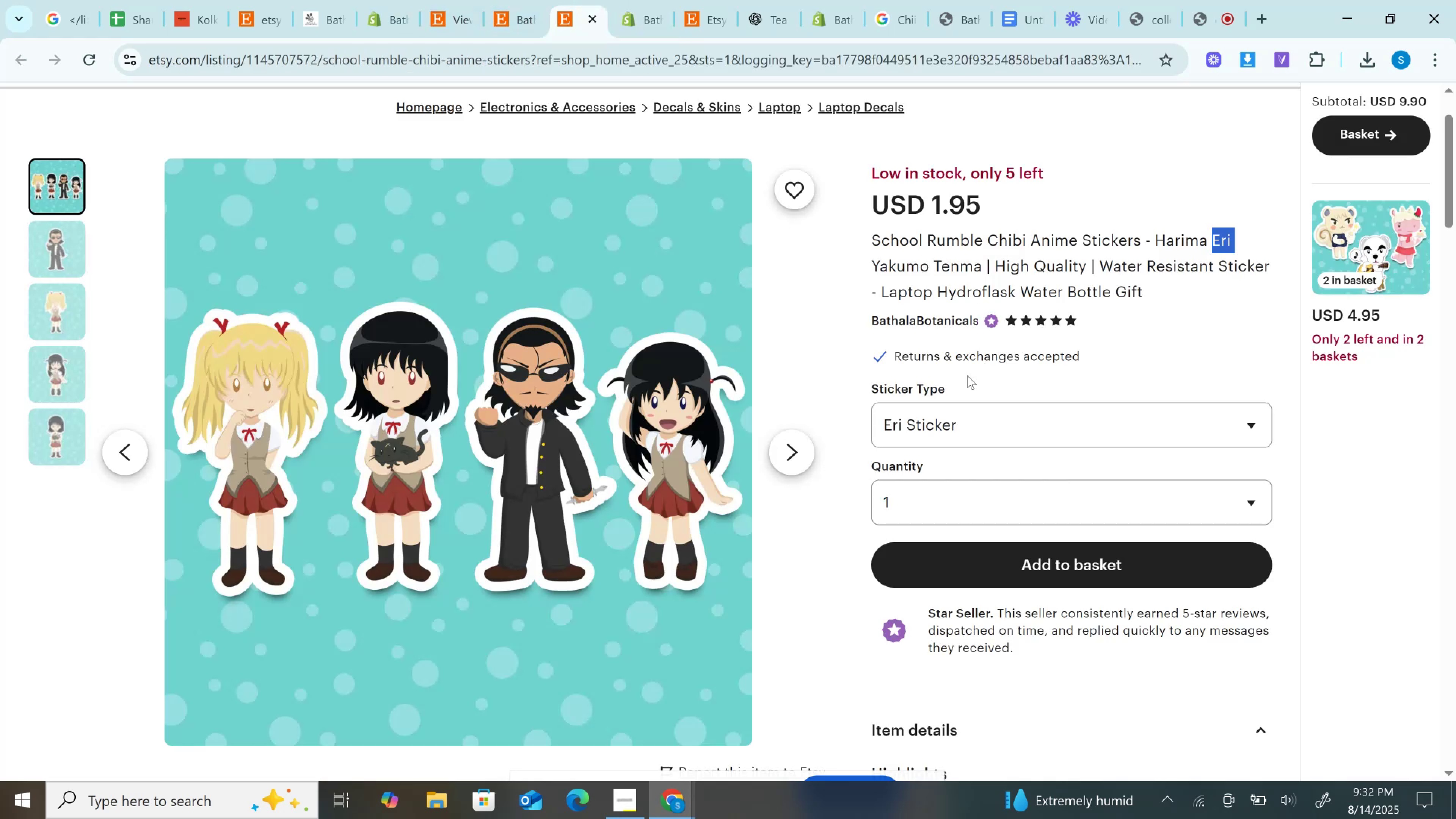 
left_click([931, 427])
 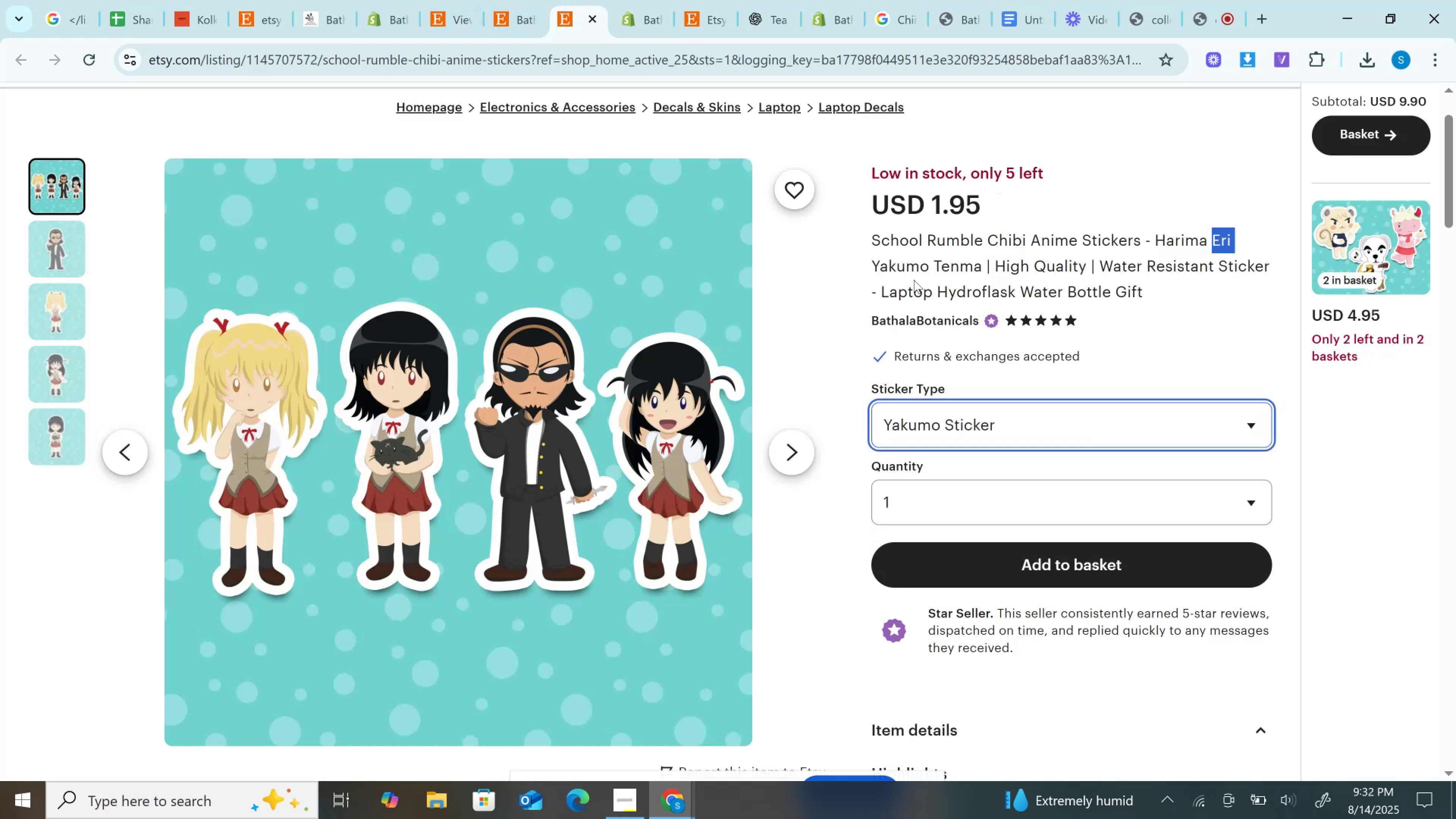 
double_click([907, 266])
 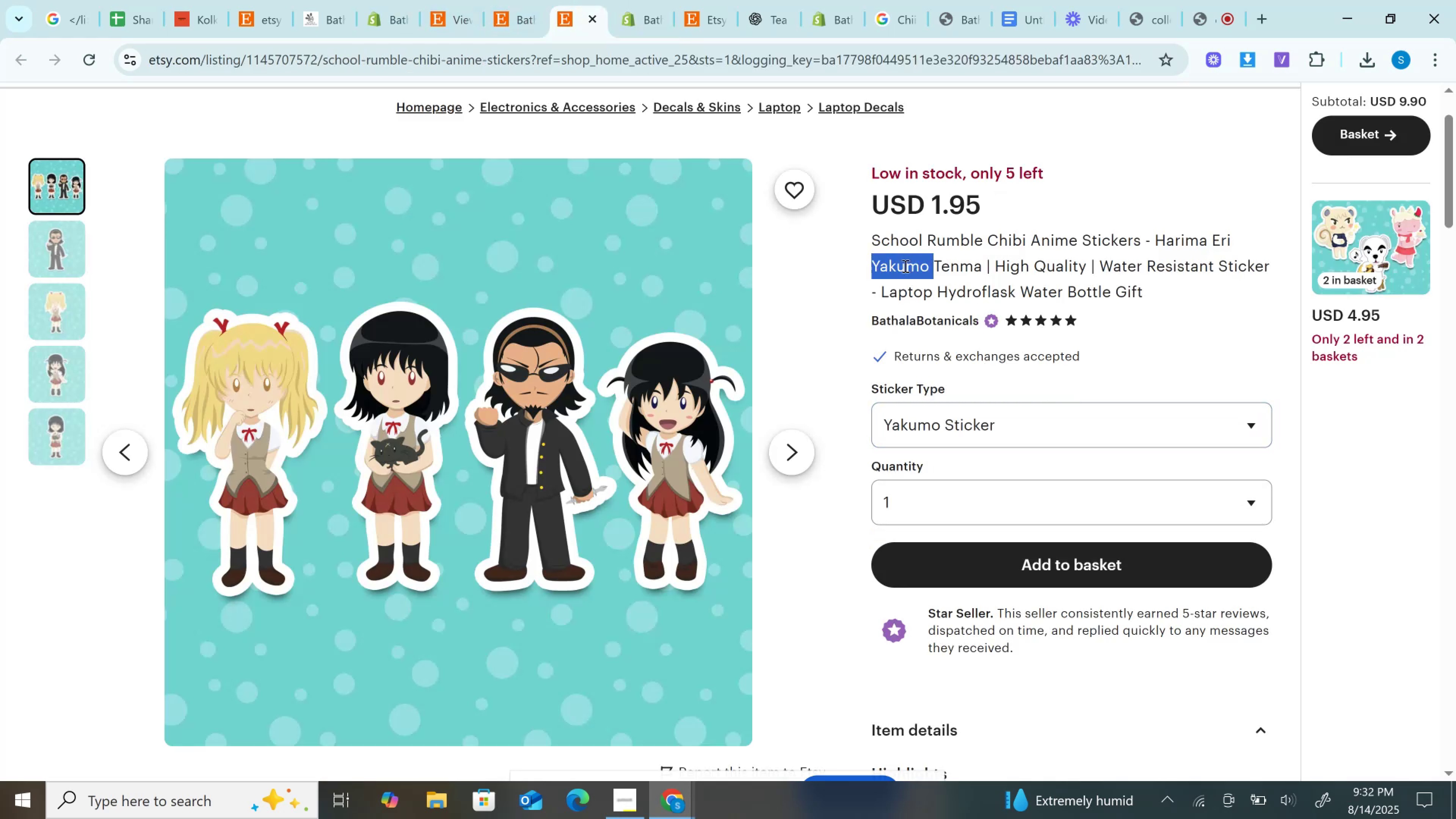 
key(Control+C)
 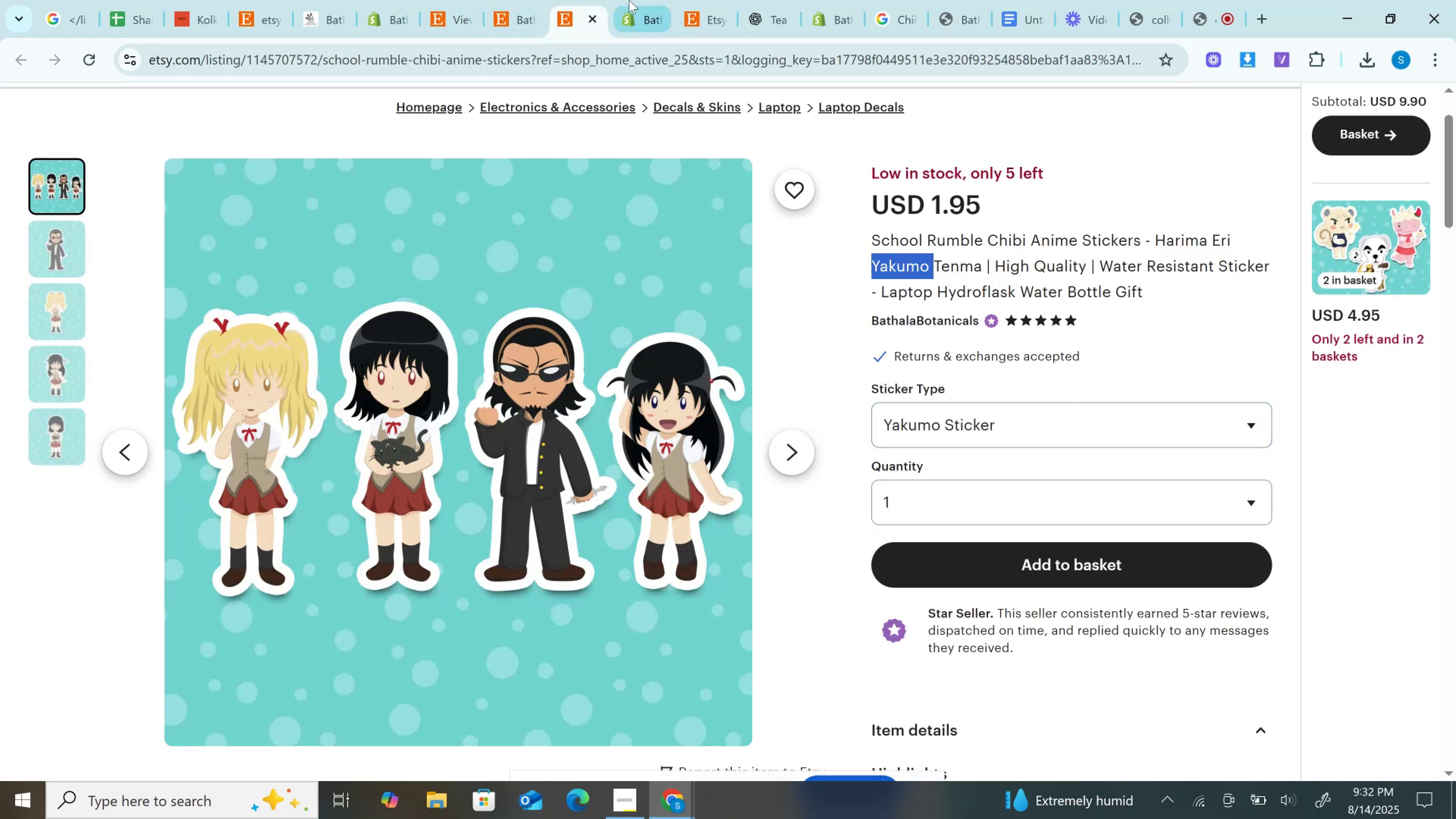 
left_click([625, 0])
 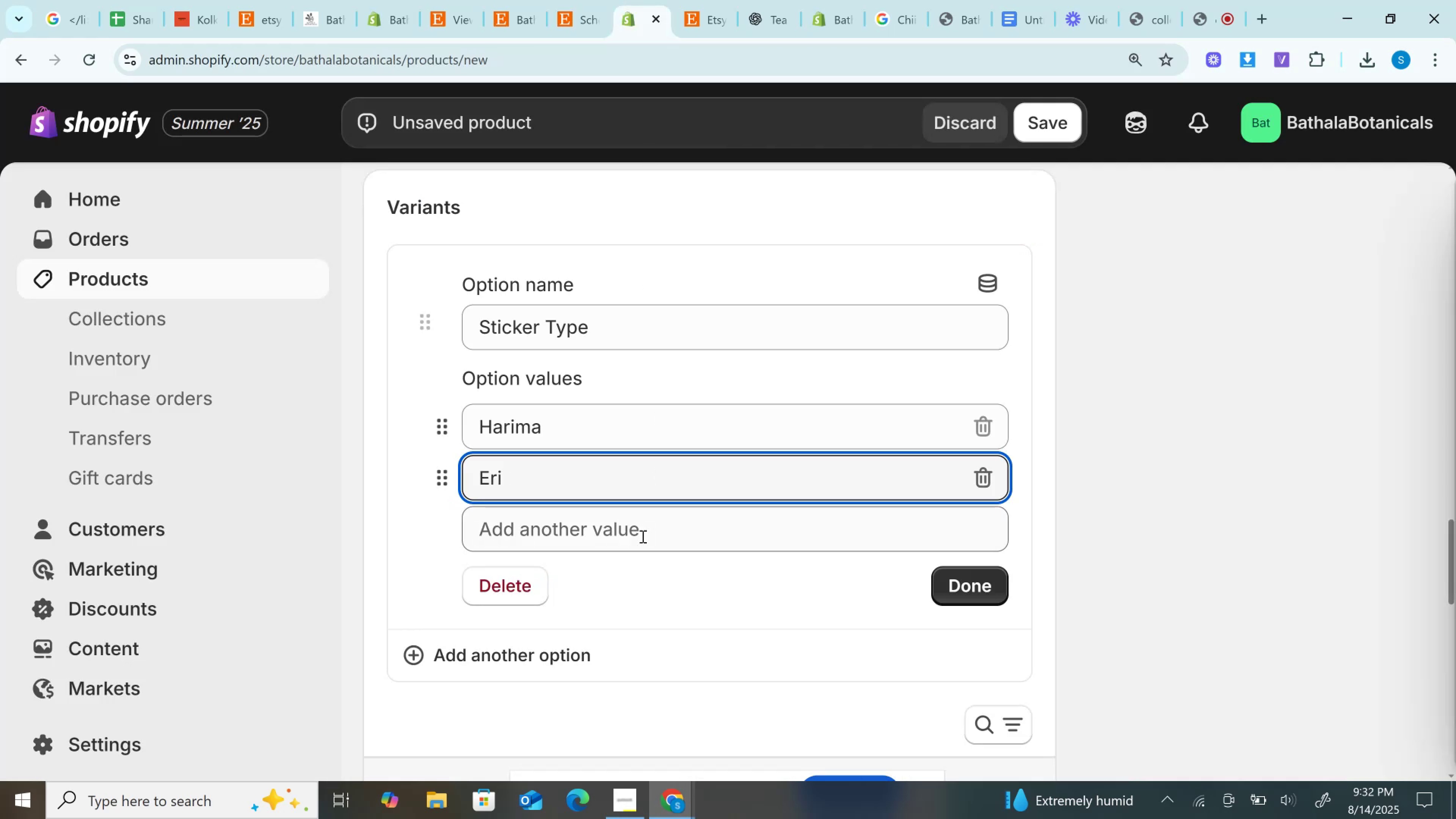 
left_click([642, 536])
 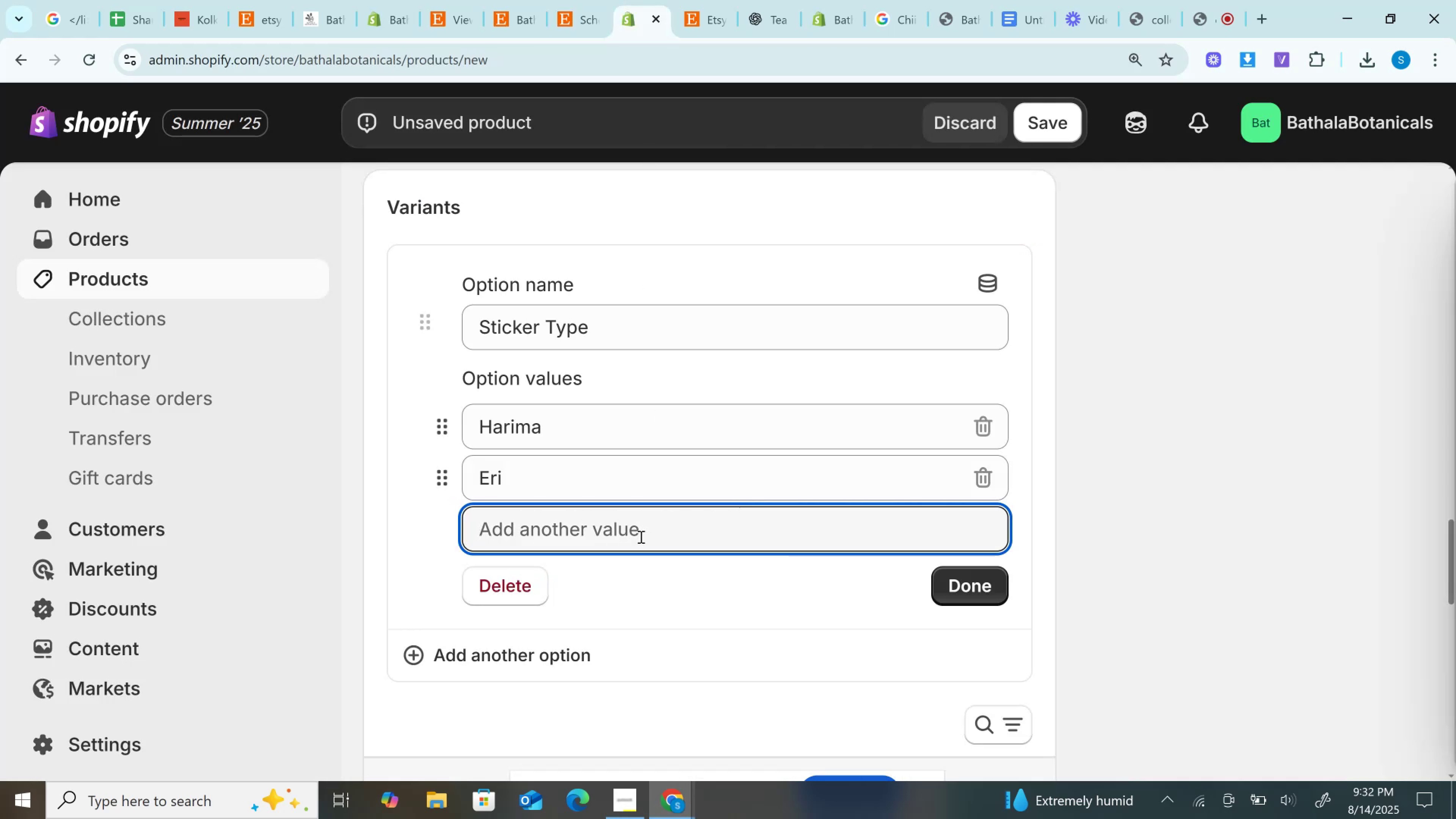 
key(Control+V)
 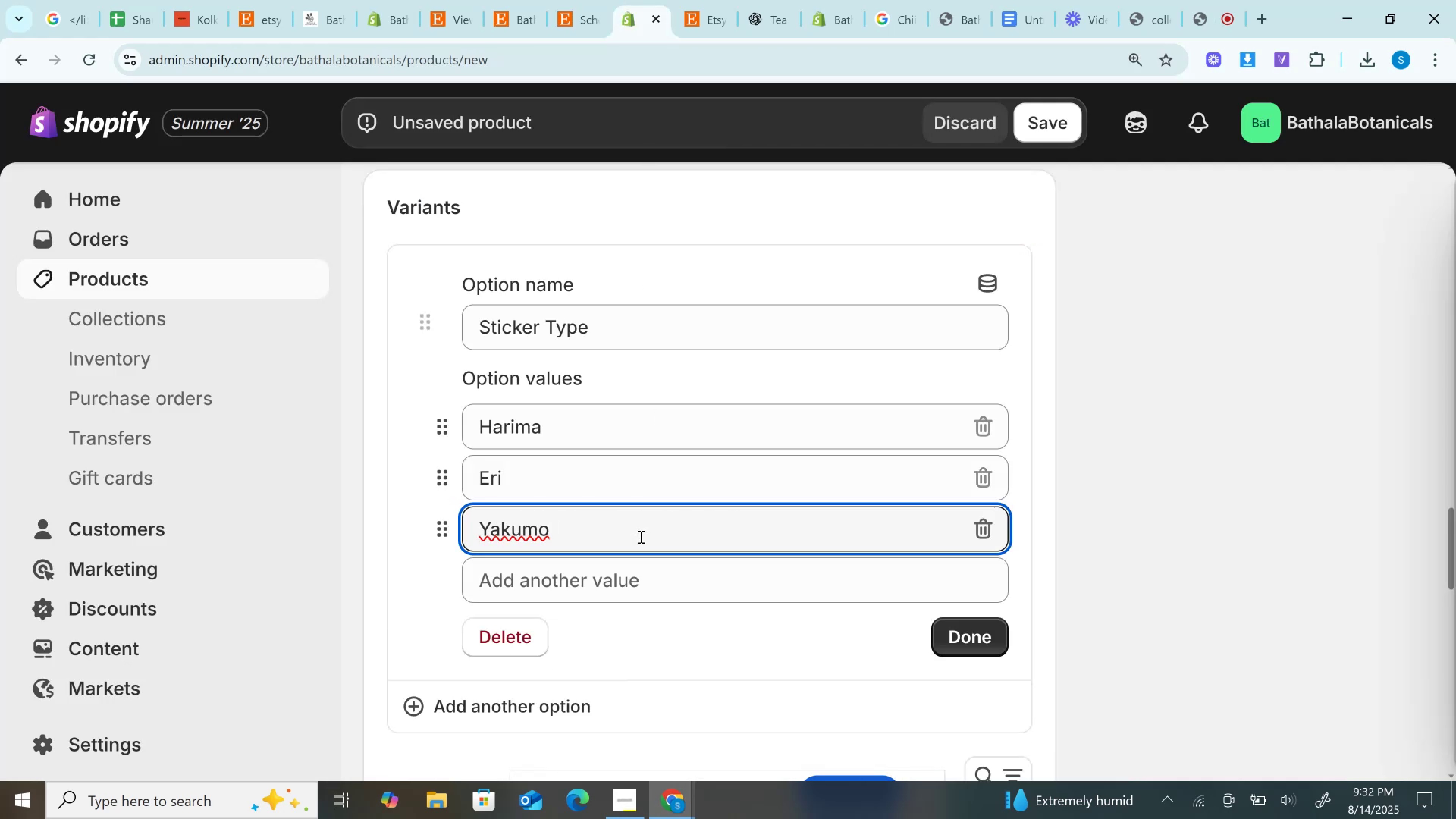 
left_click([582, 0])
 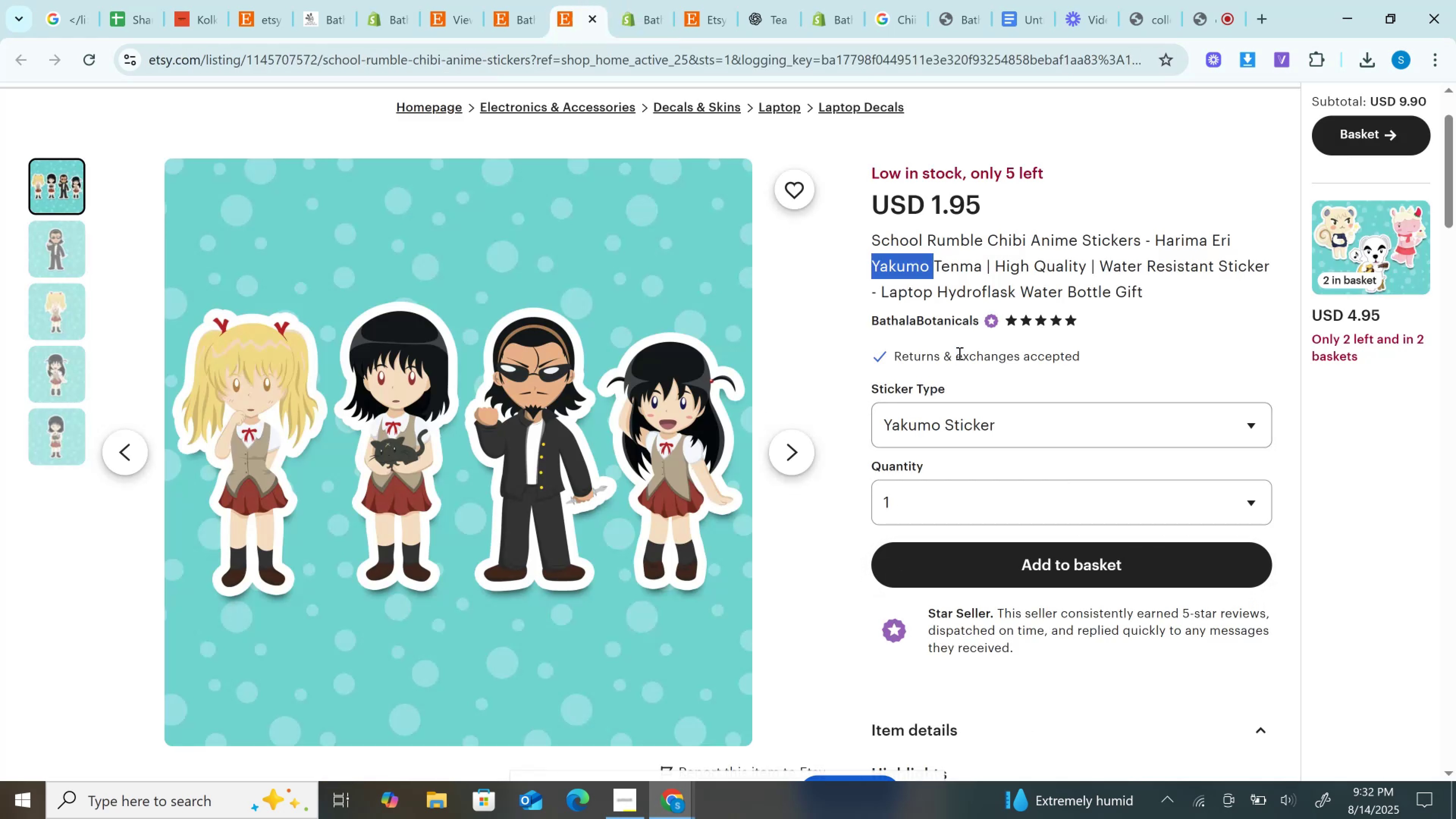 
left_click([965, 439])
 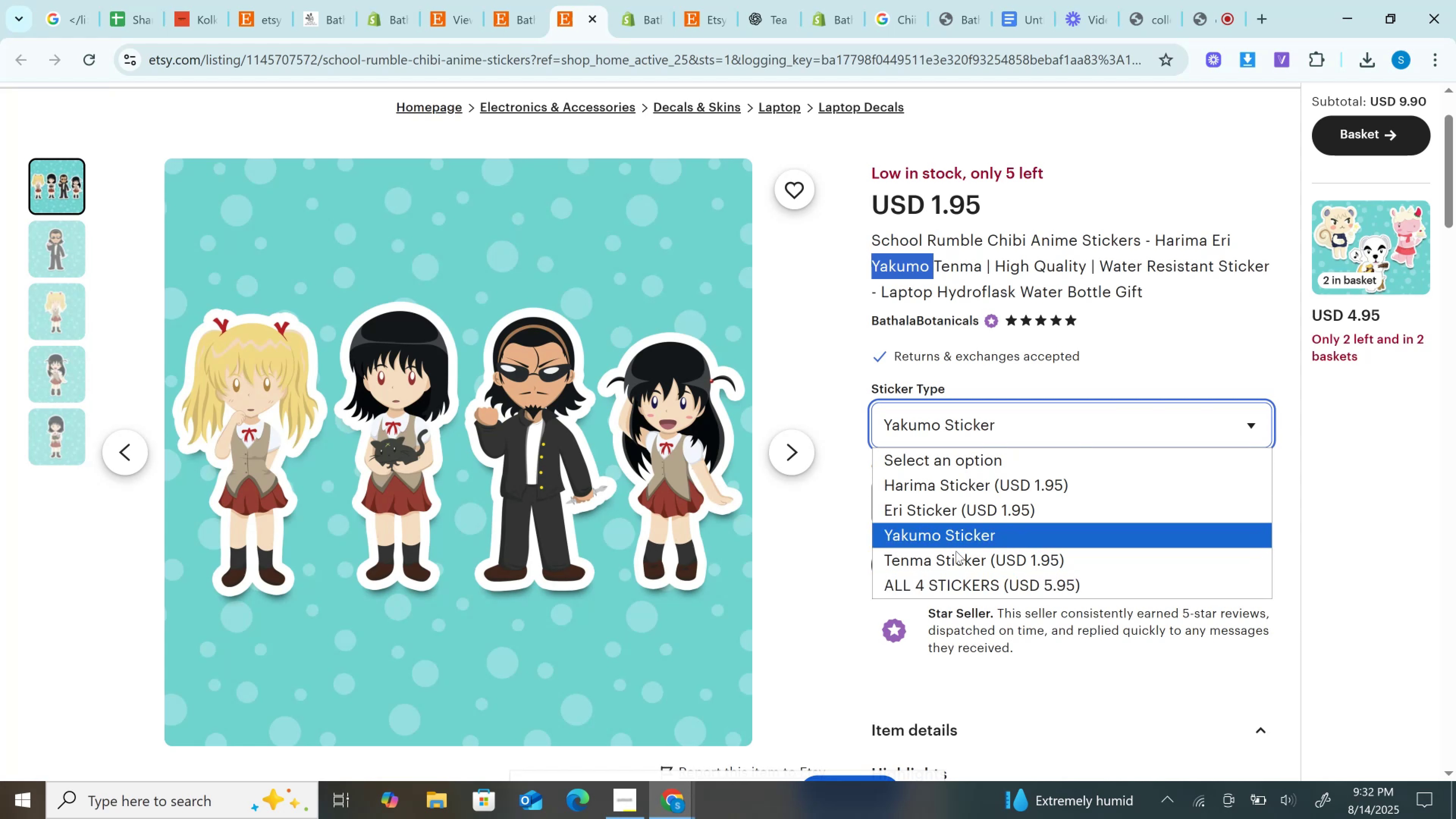 
left_click([957, 562])
 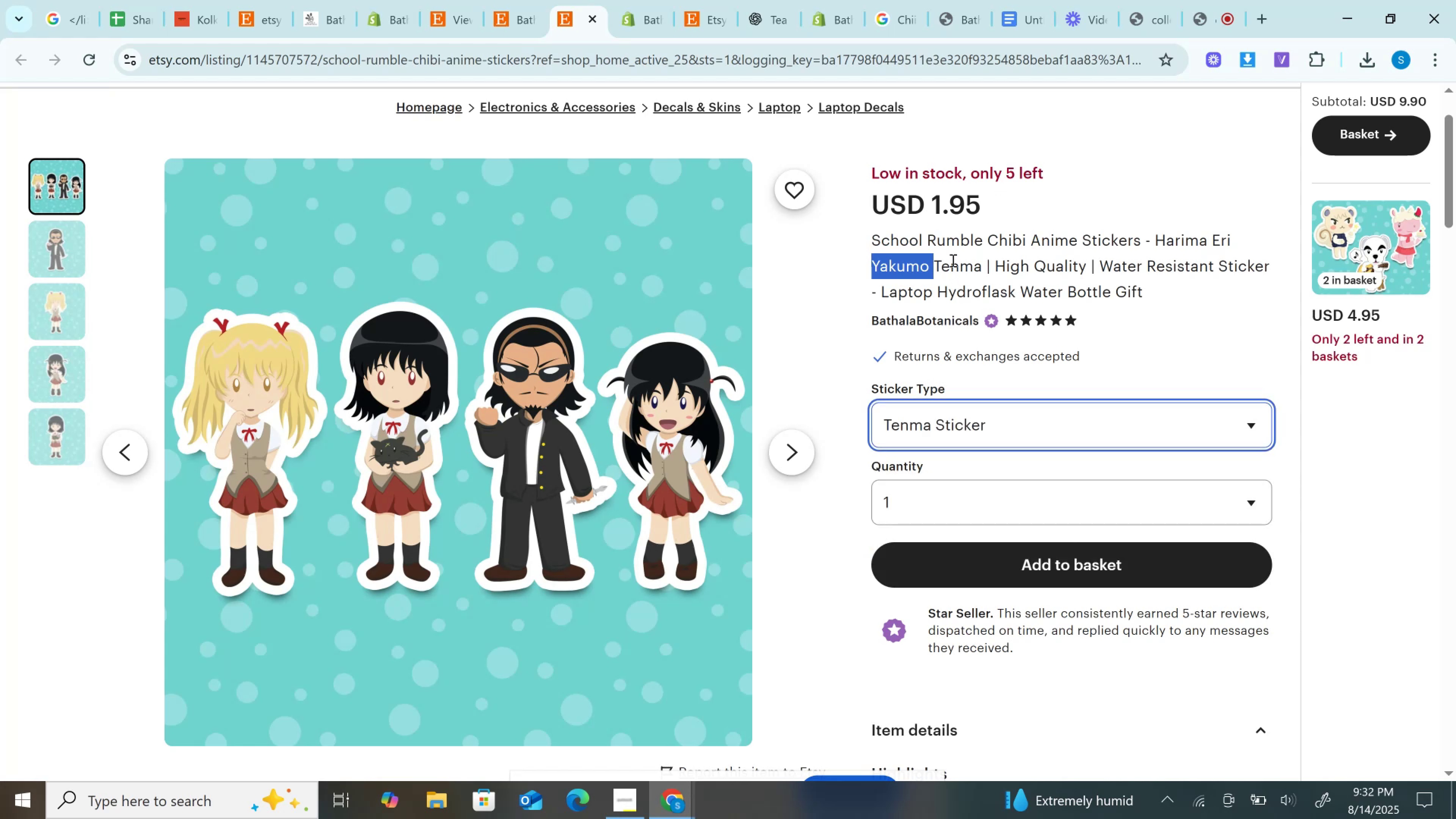 
double_click([952, 263])
 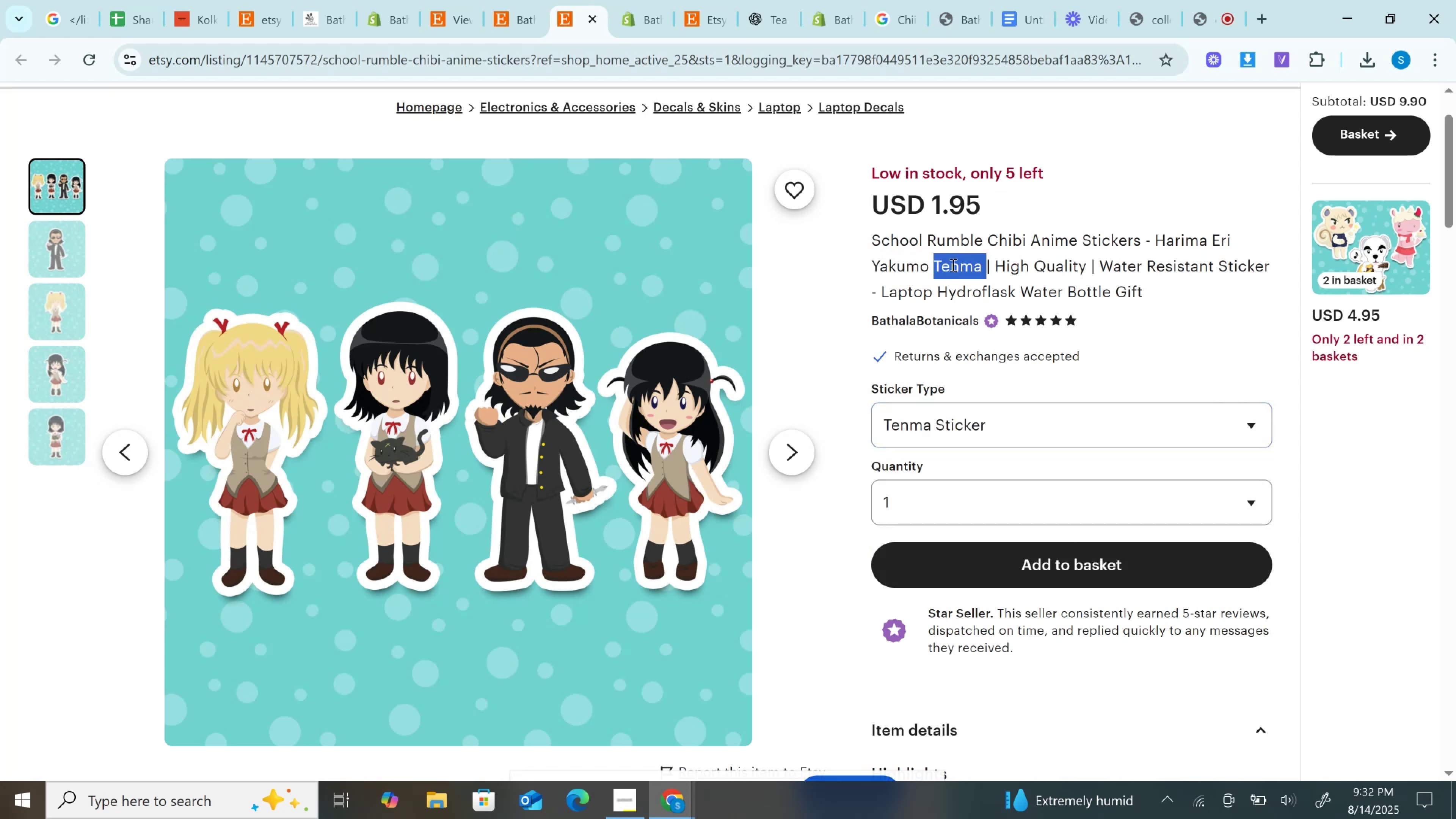 
key(Control+C)
 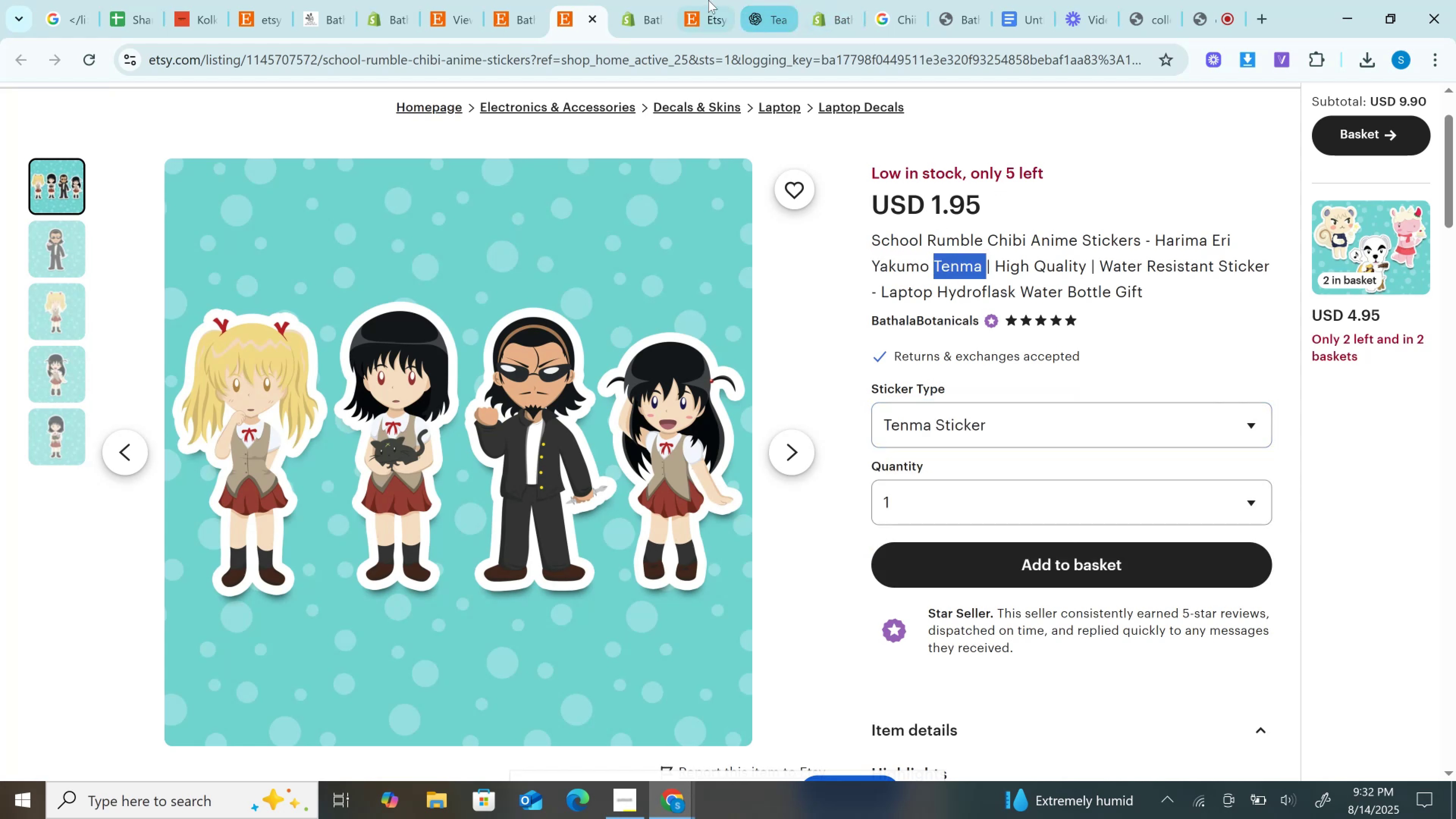 
left_click([642, 0])
 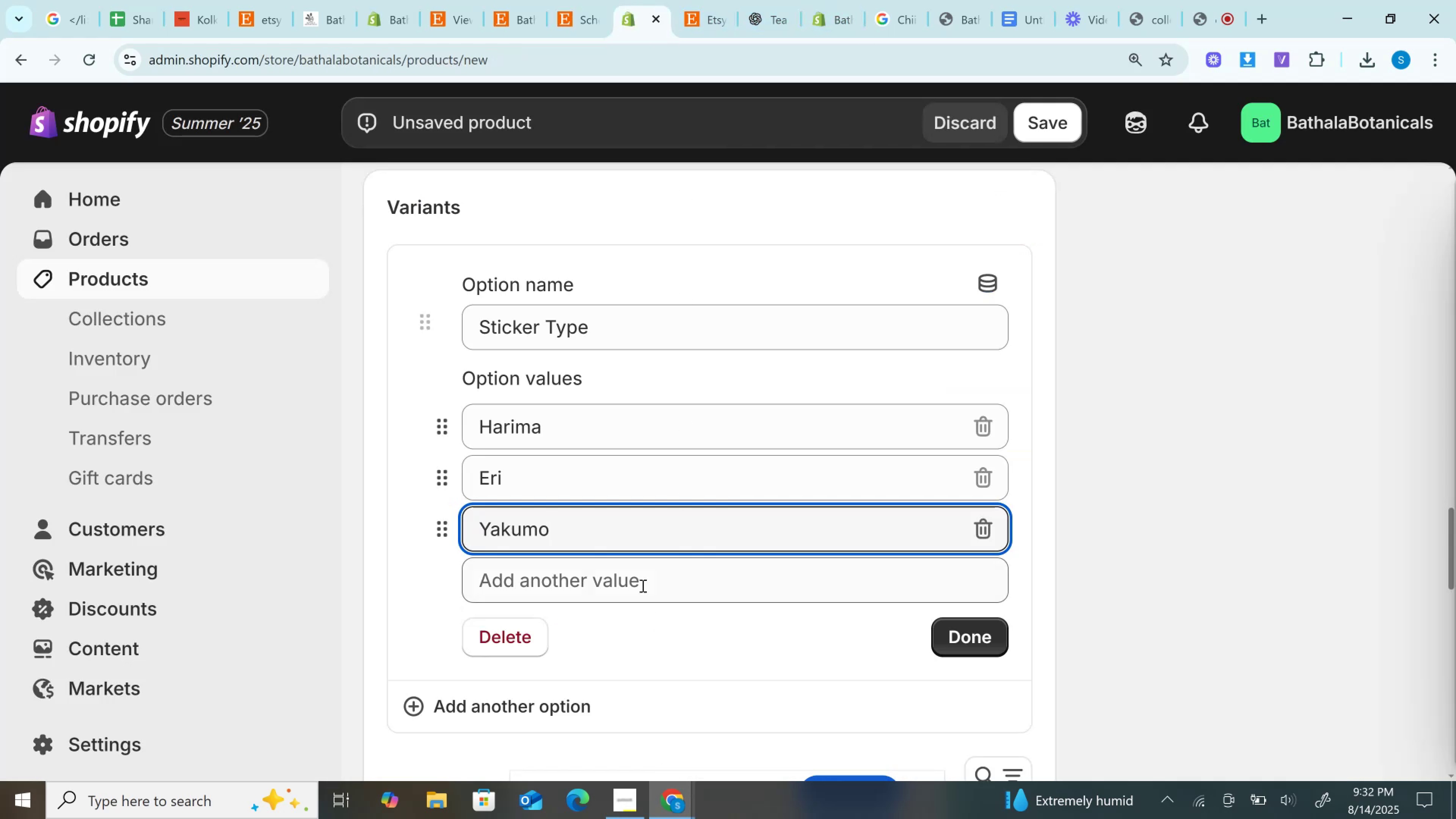 
left_click([642, 585])
 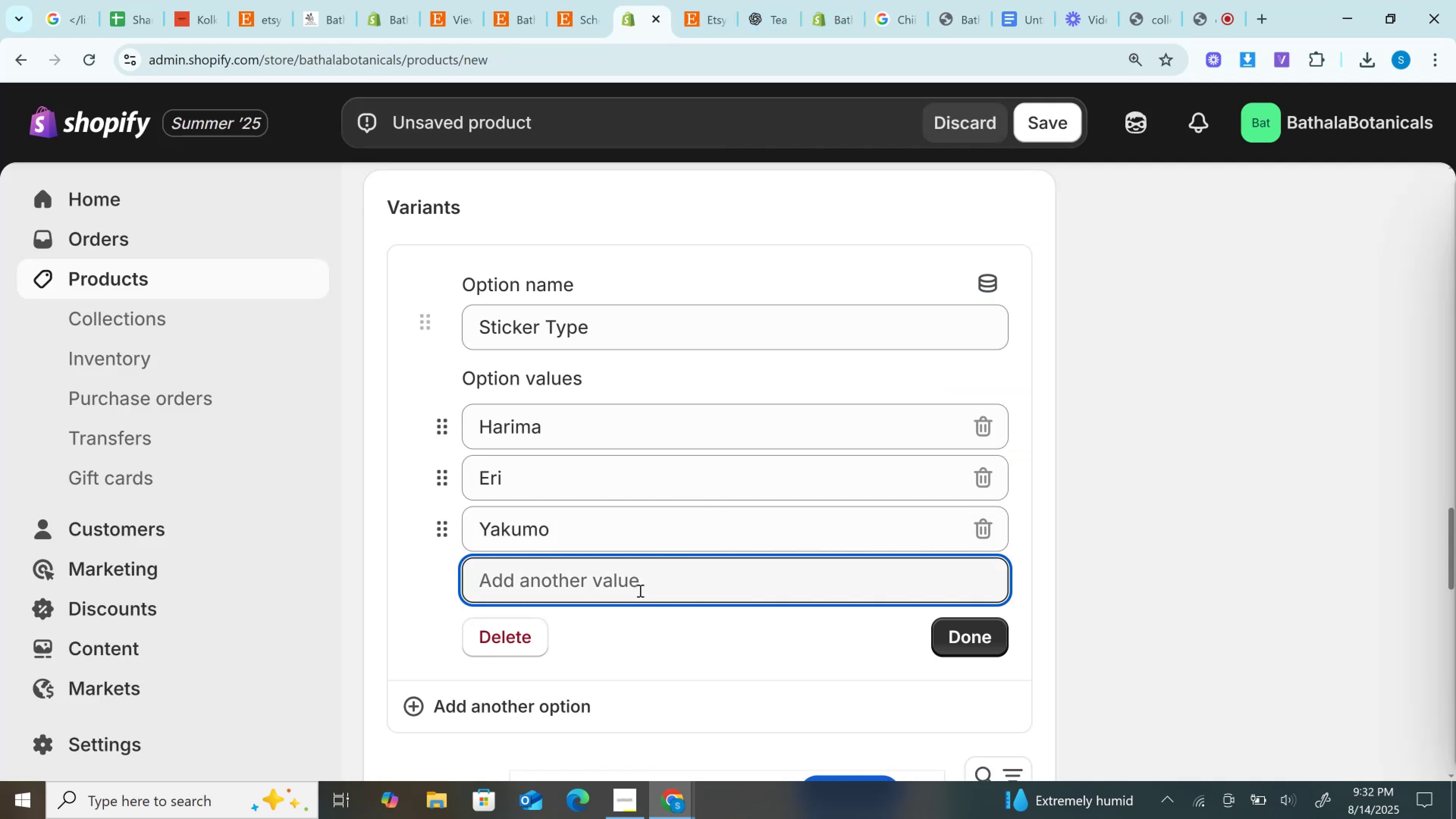 
key(Control+V)
 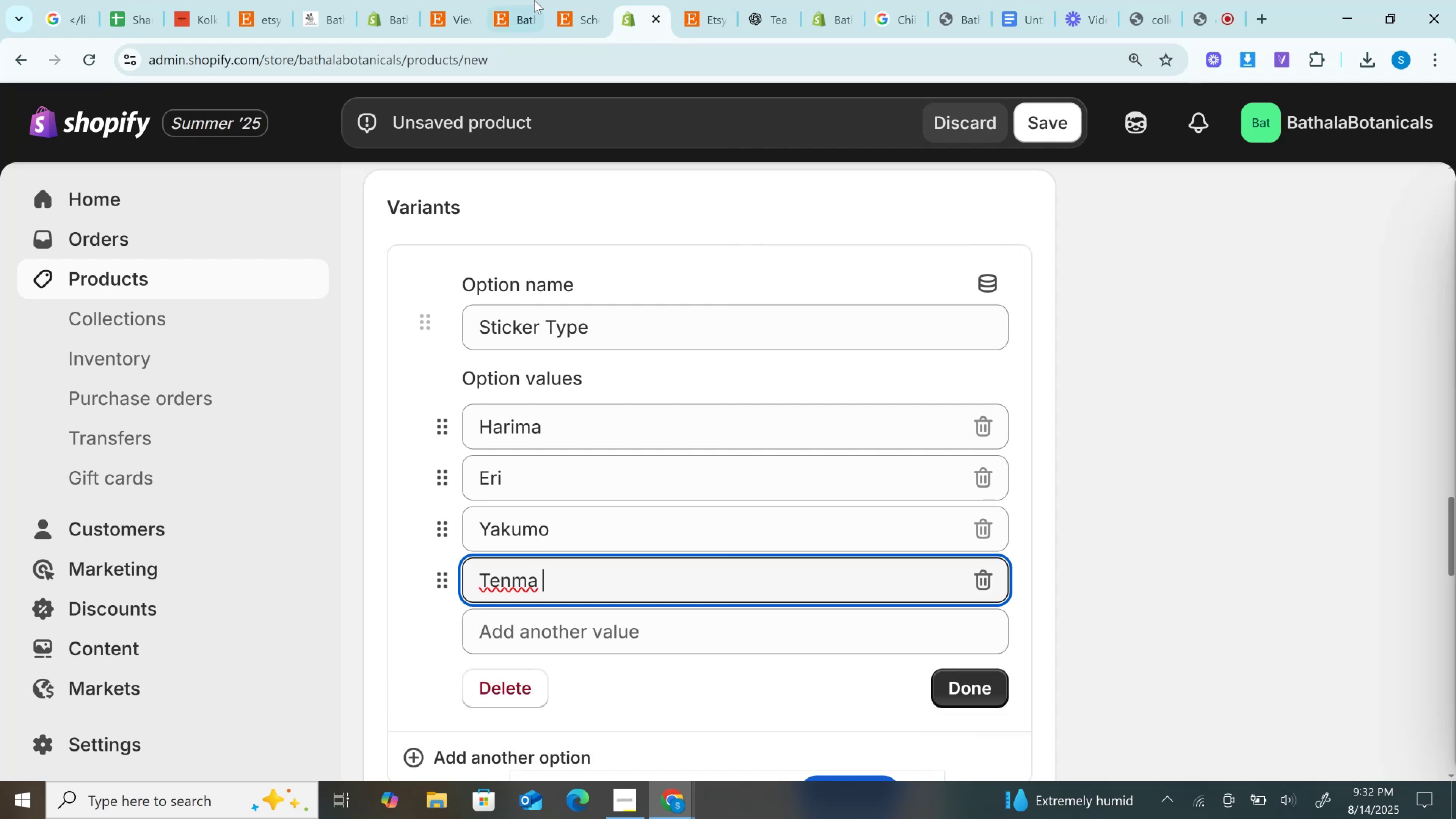 
left_click([565, 0])
 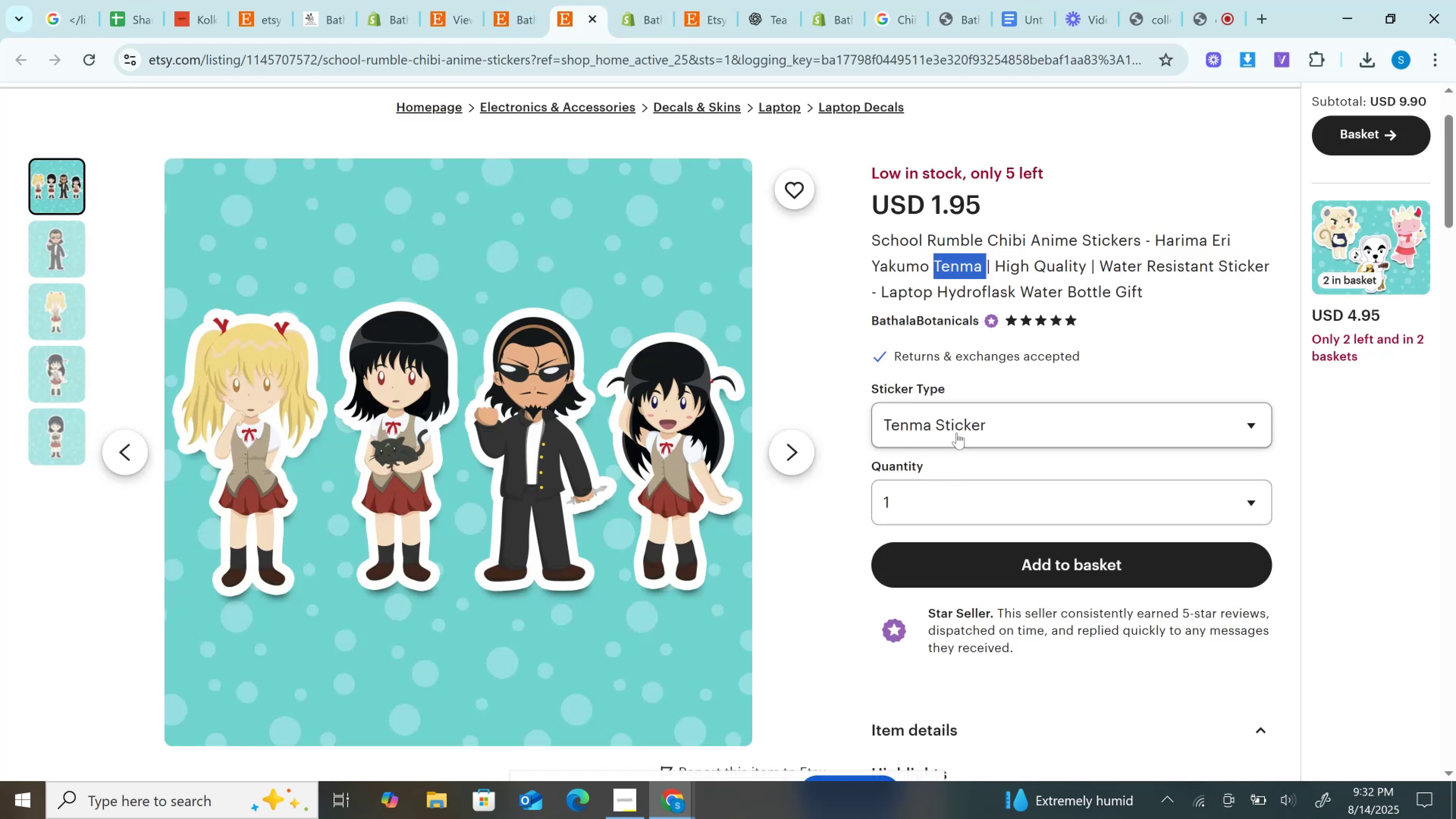 
left_click([953, 430])
 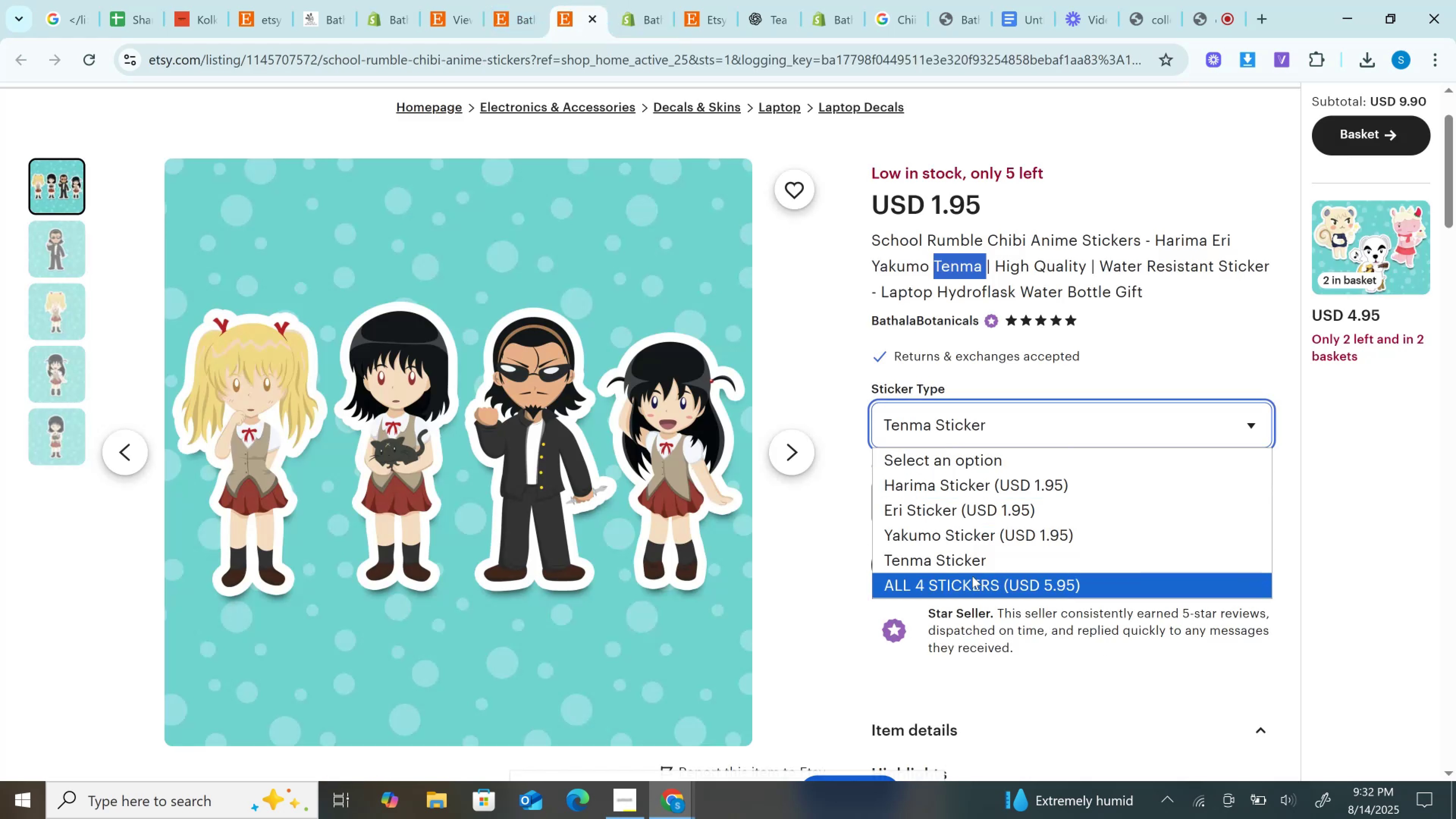 
left_click([972, 576])
 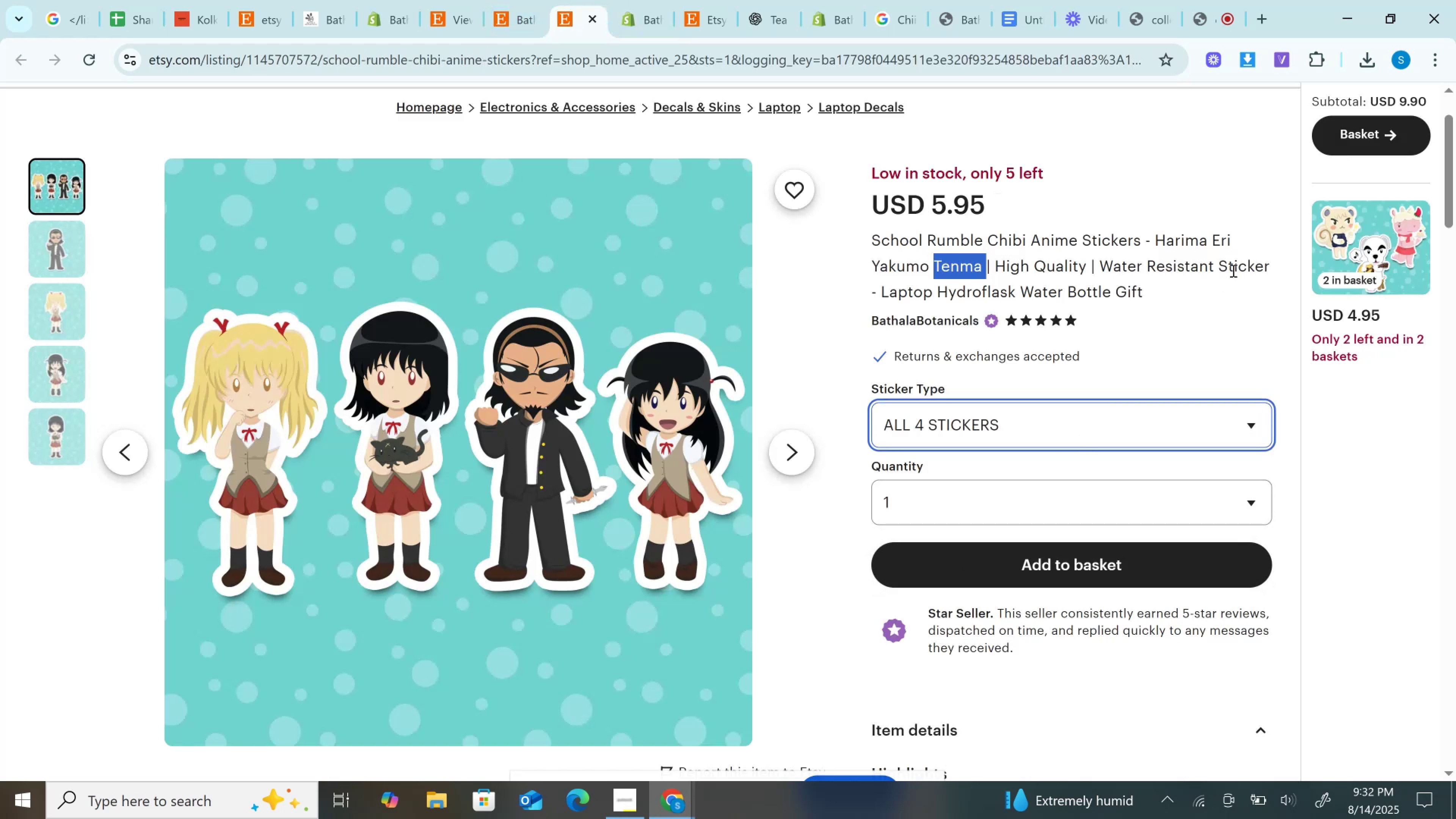 
double_click([1236, 261])
 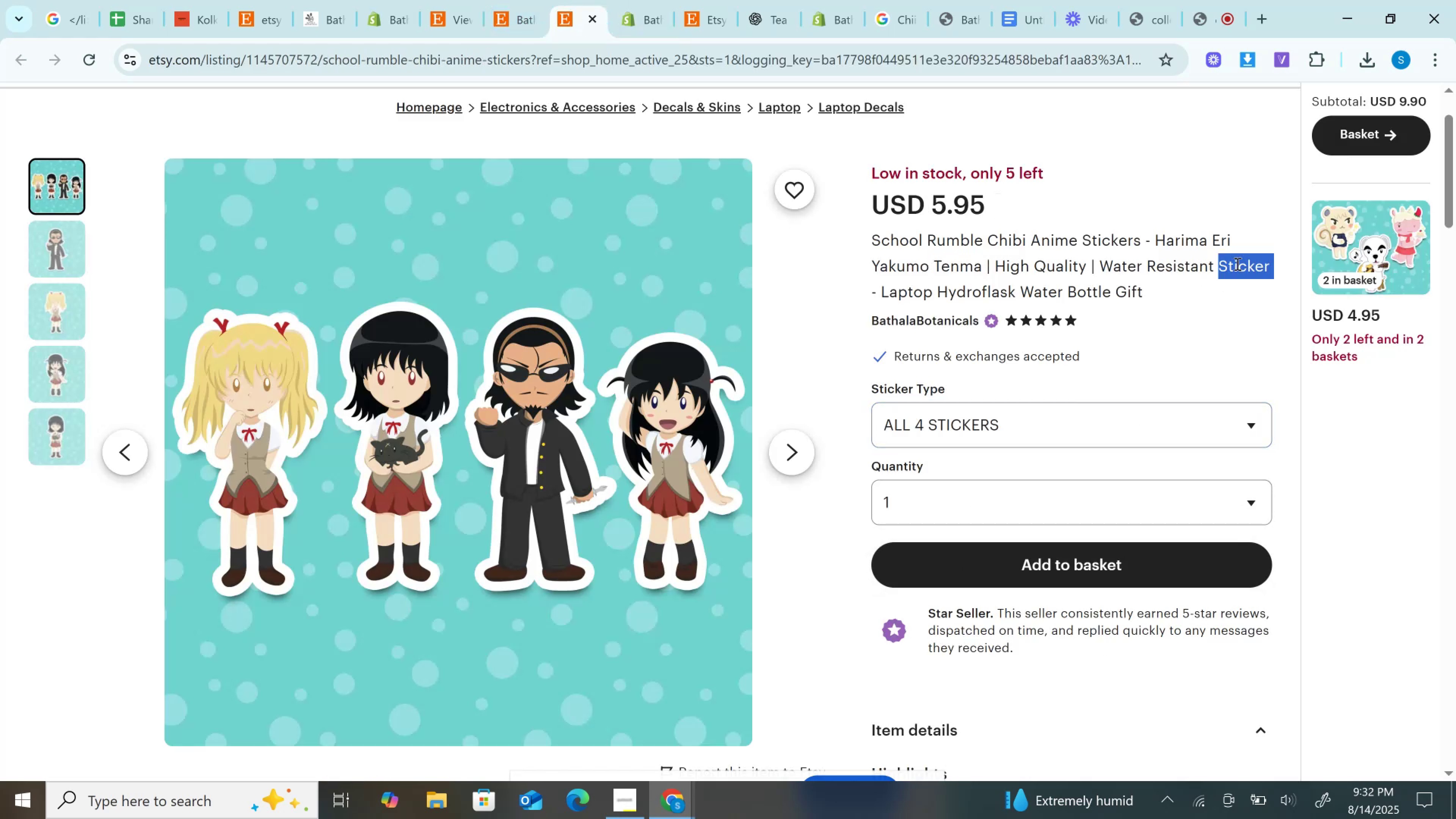 
key(Control+C)
 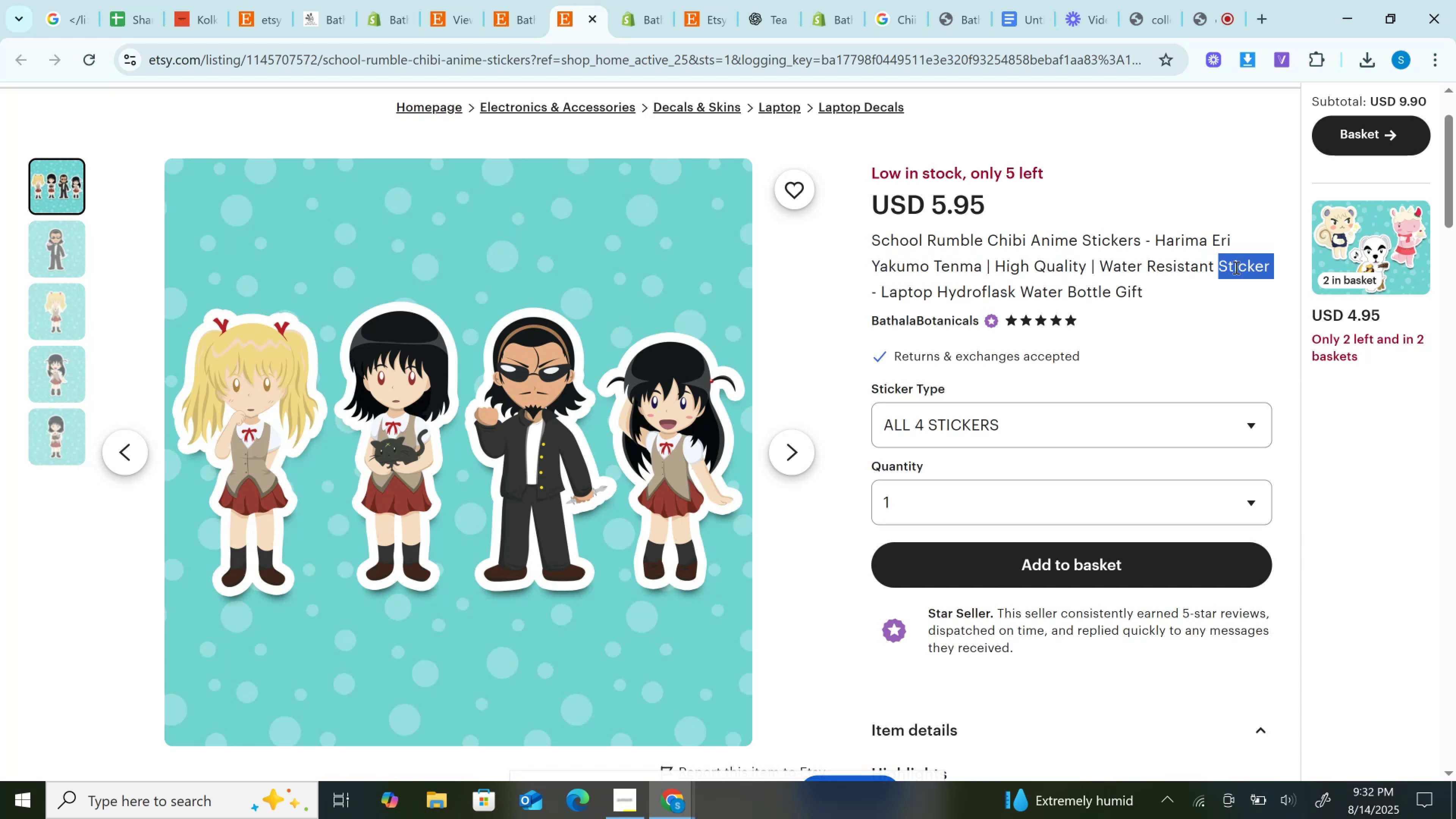 
wait(10.93)
 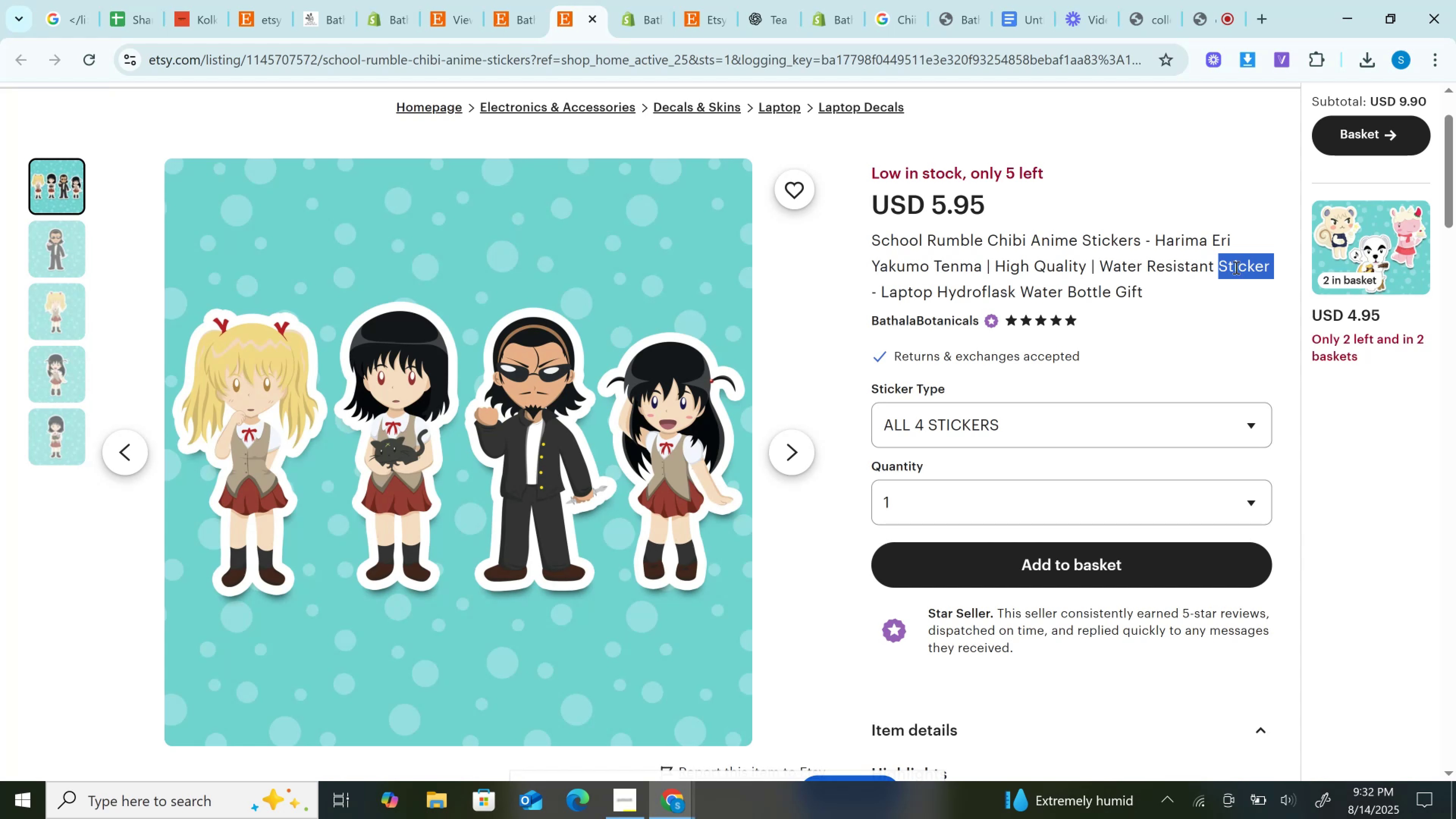 
left_click([641, 0])
 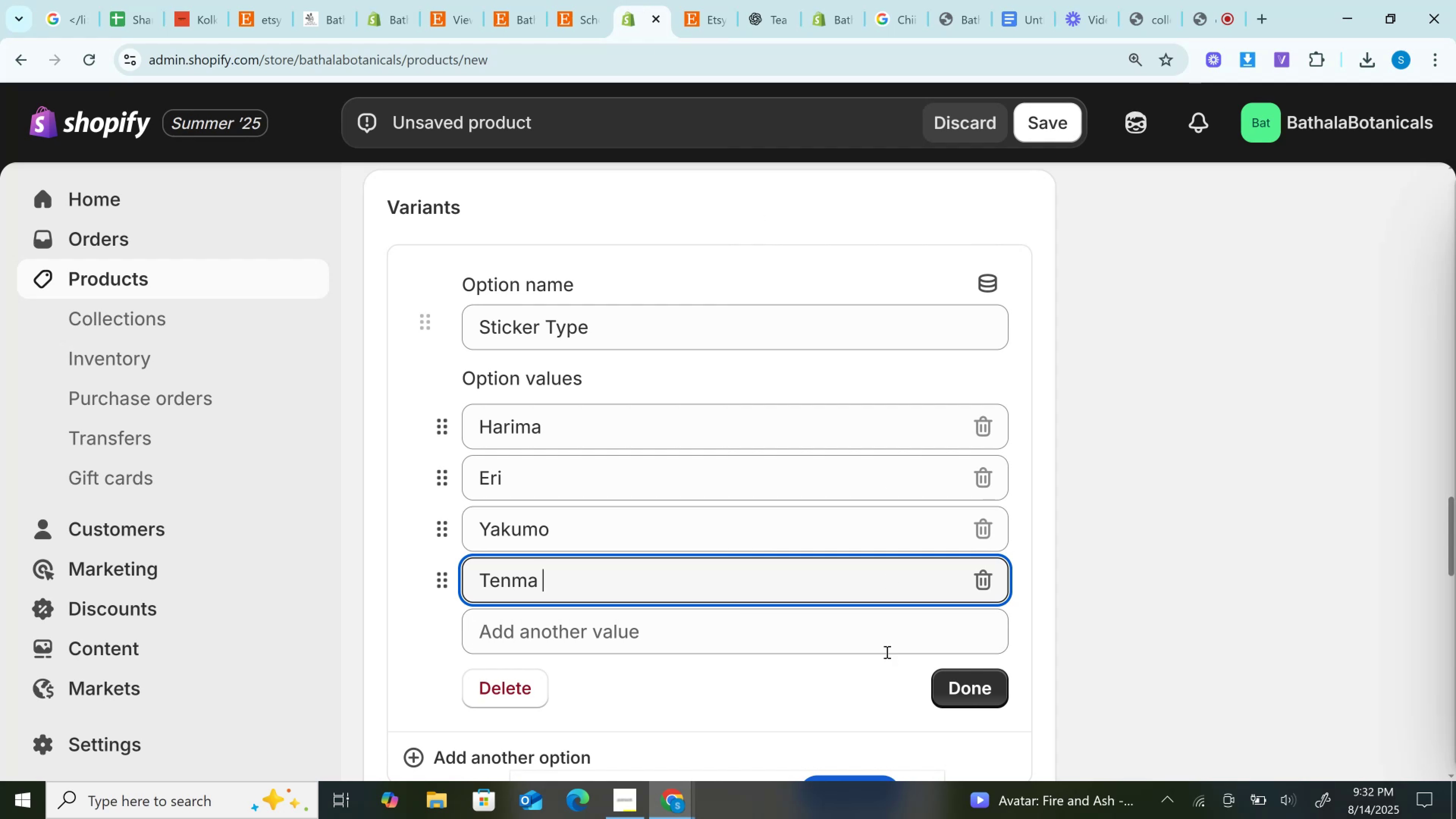 
scroll: coordinate [803, 530], scroll_direction: down, amount: 1.0
 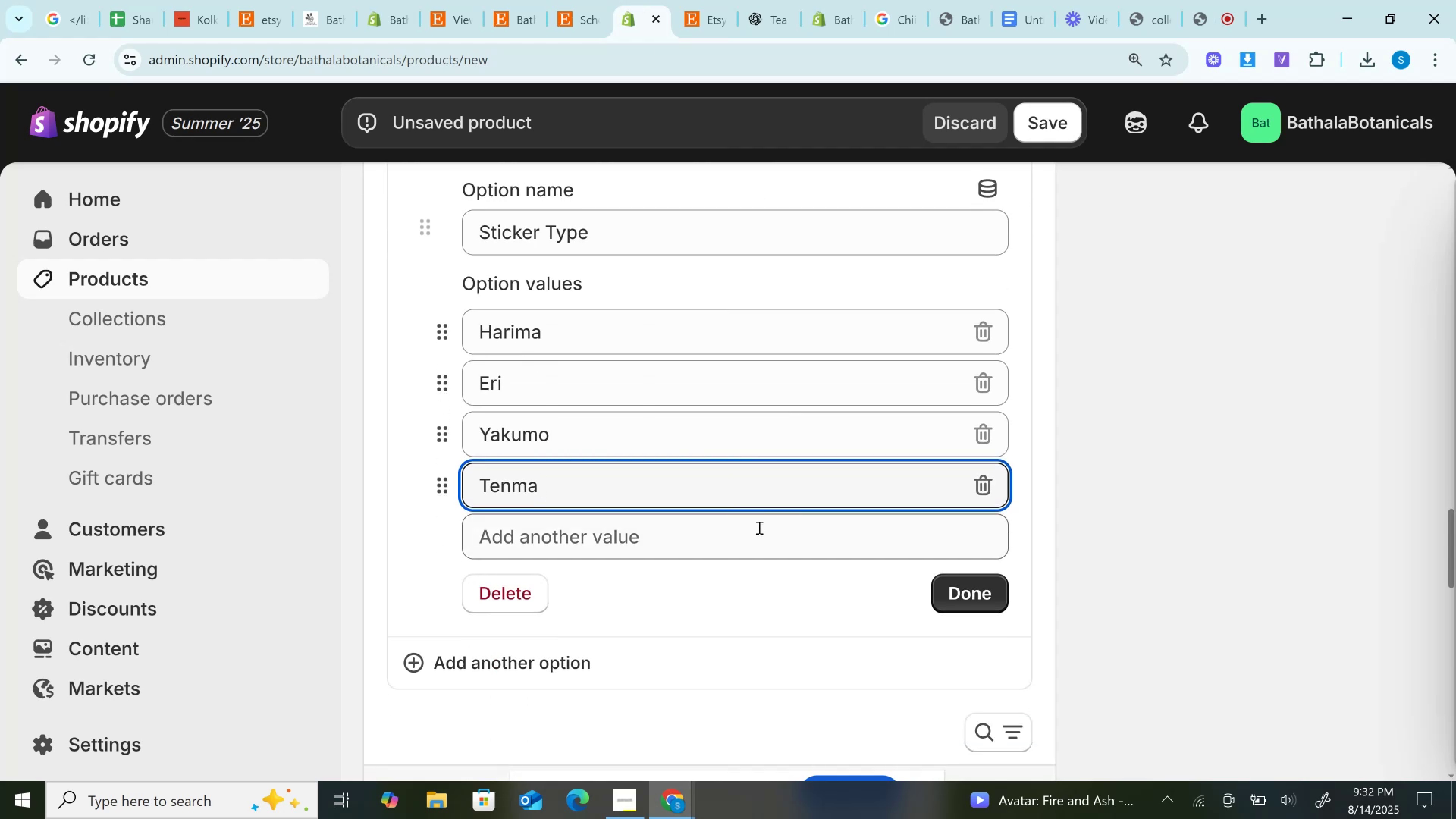 
left_click([752, 533])
 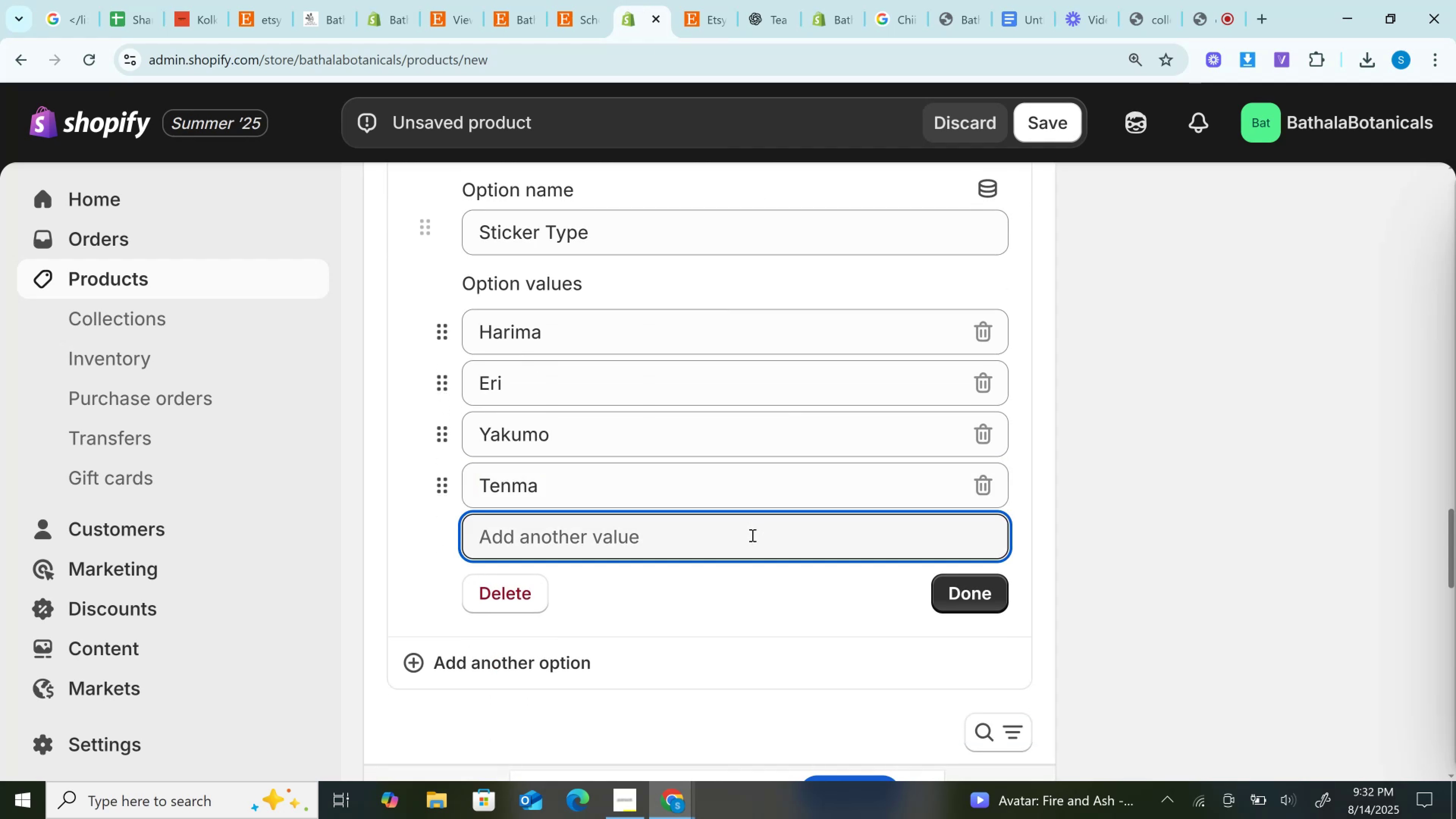 
type(All 4)
 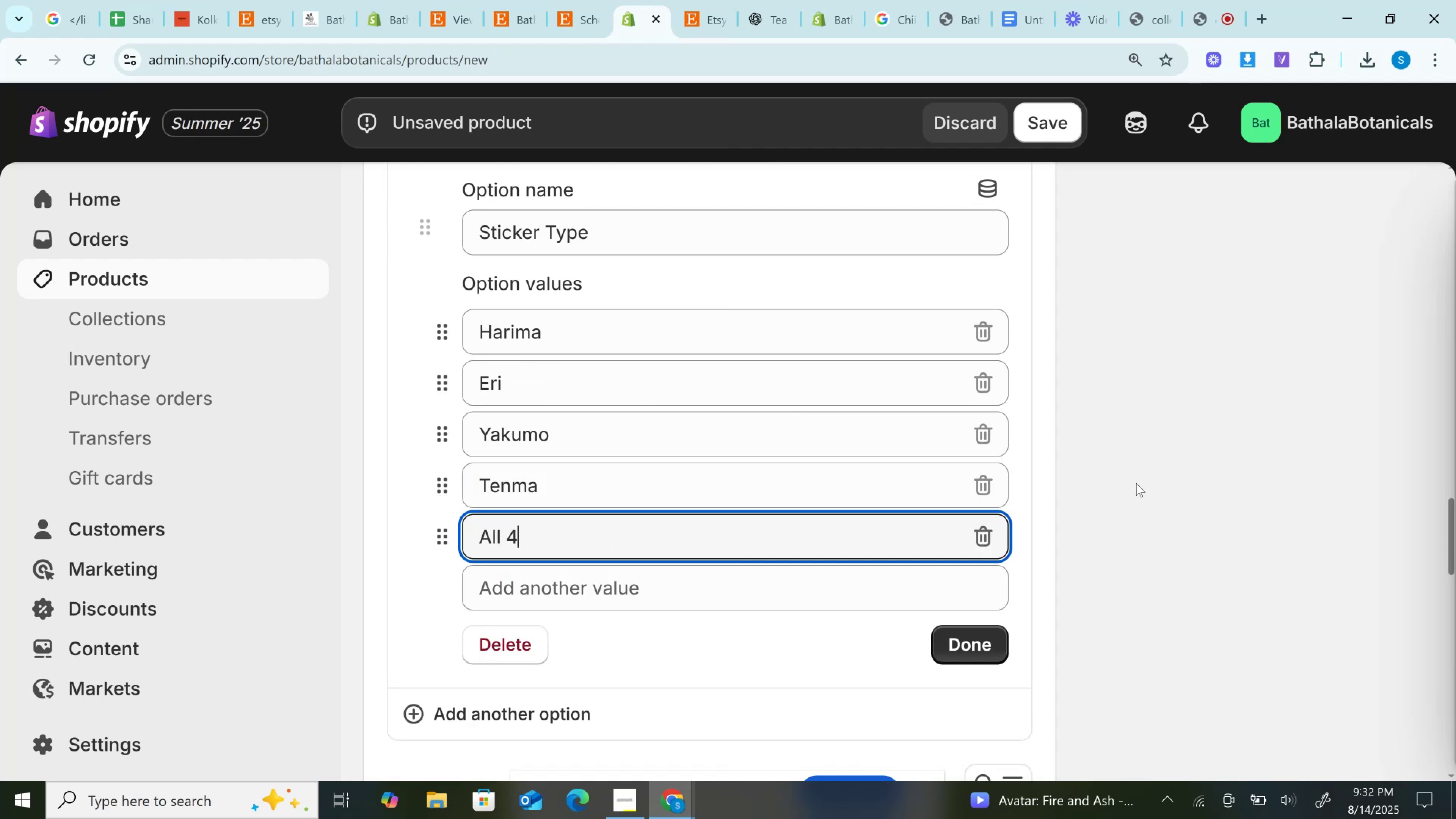 
hold_key(key=ControlLeft, duration=1.52)
 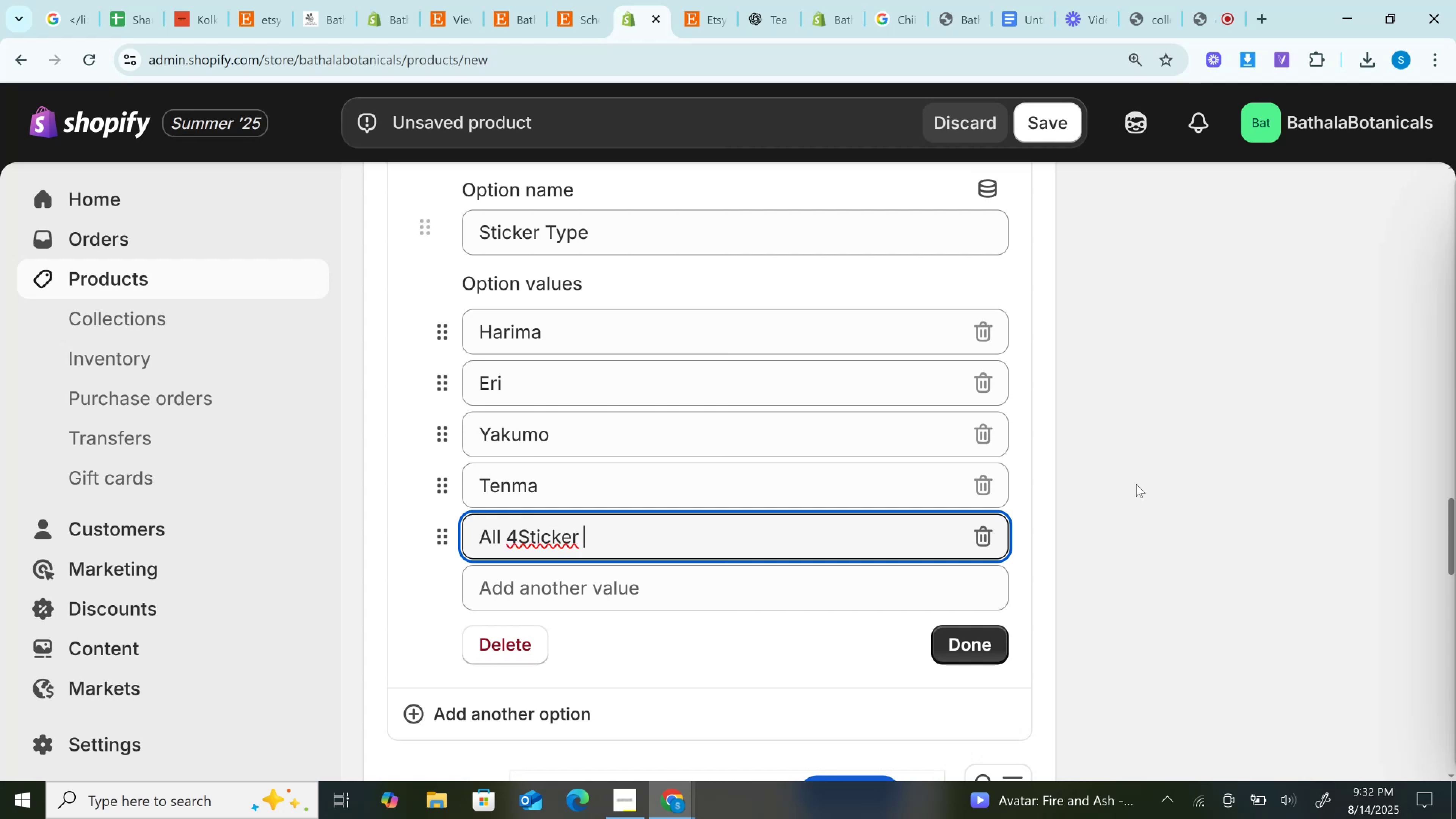 
key(Control+V)
 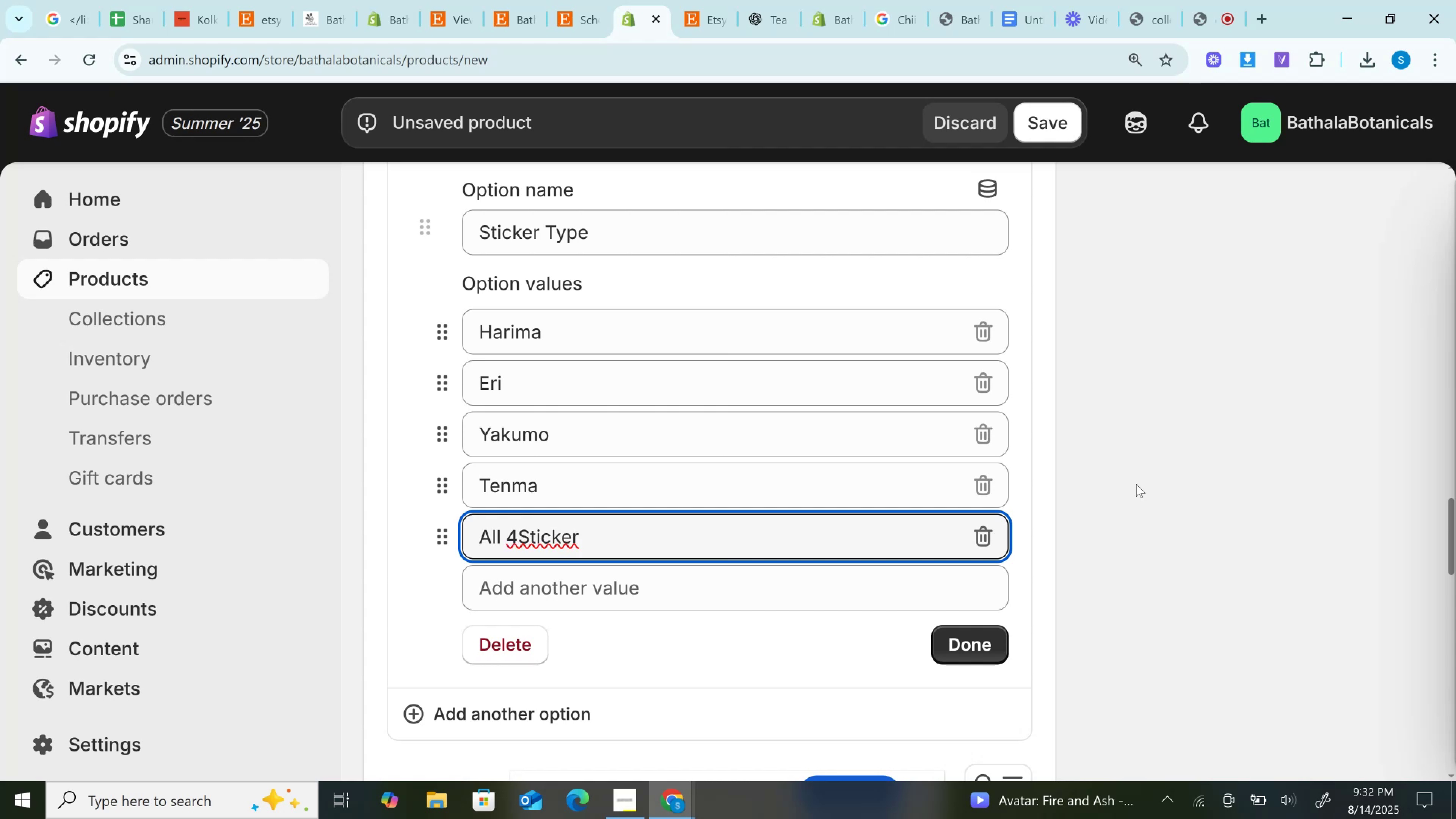 
key(Backspace)
 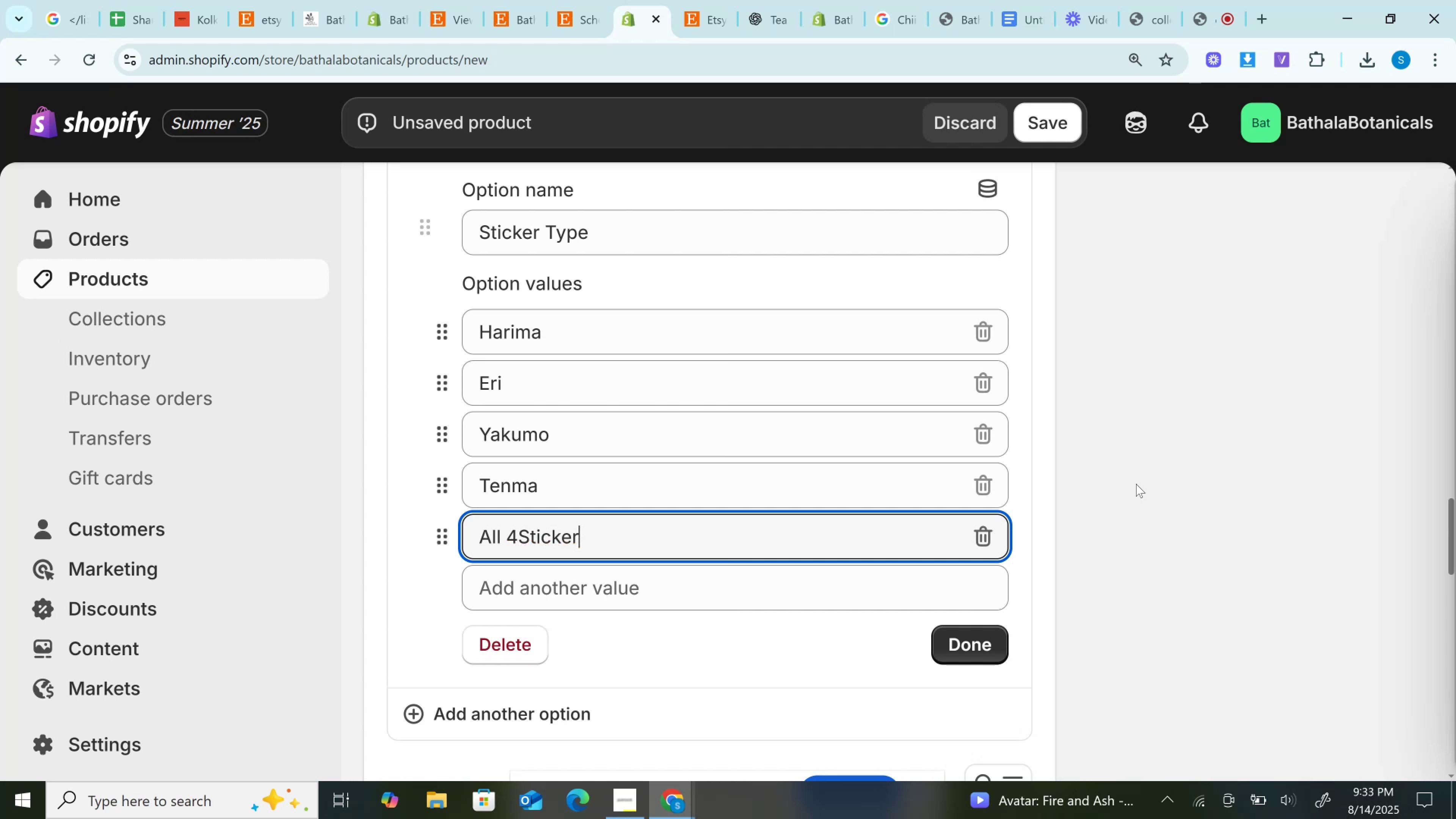 
key(S)
 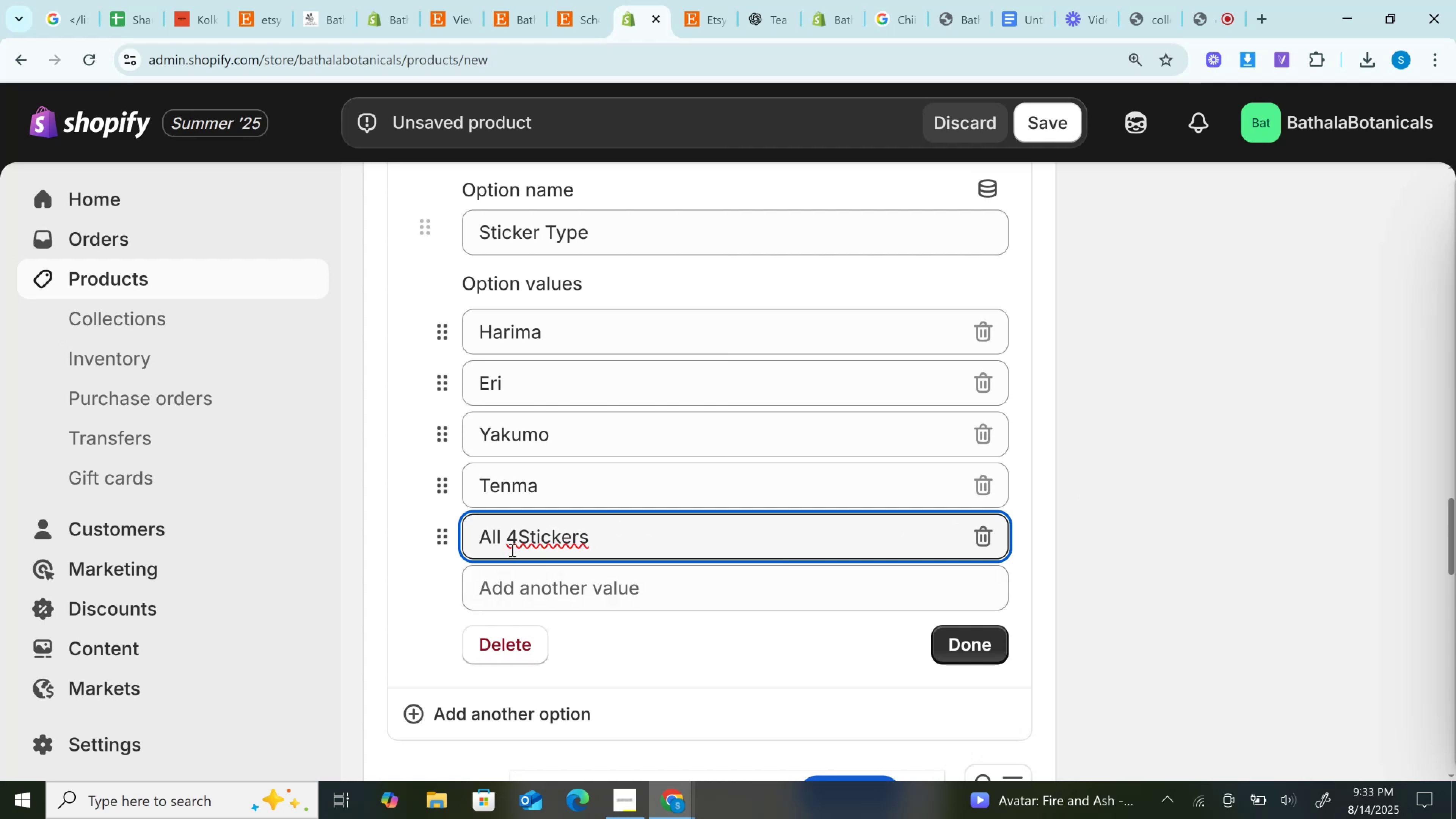 
wait(5.36)
 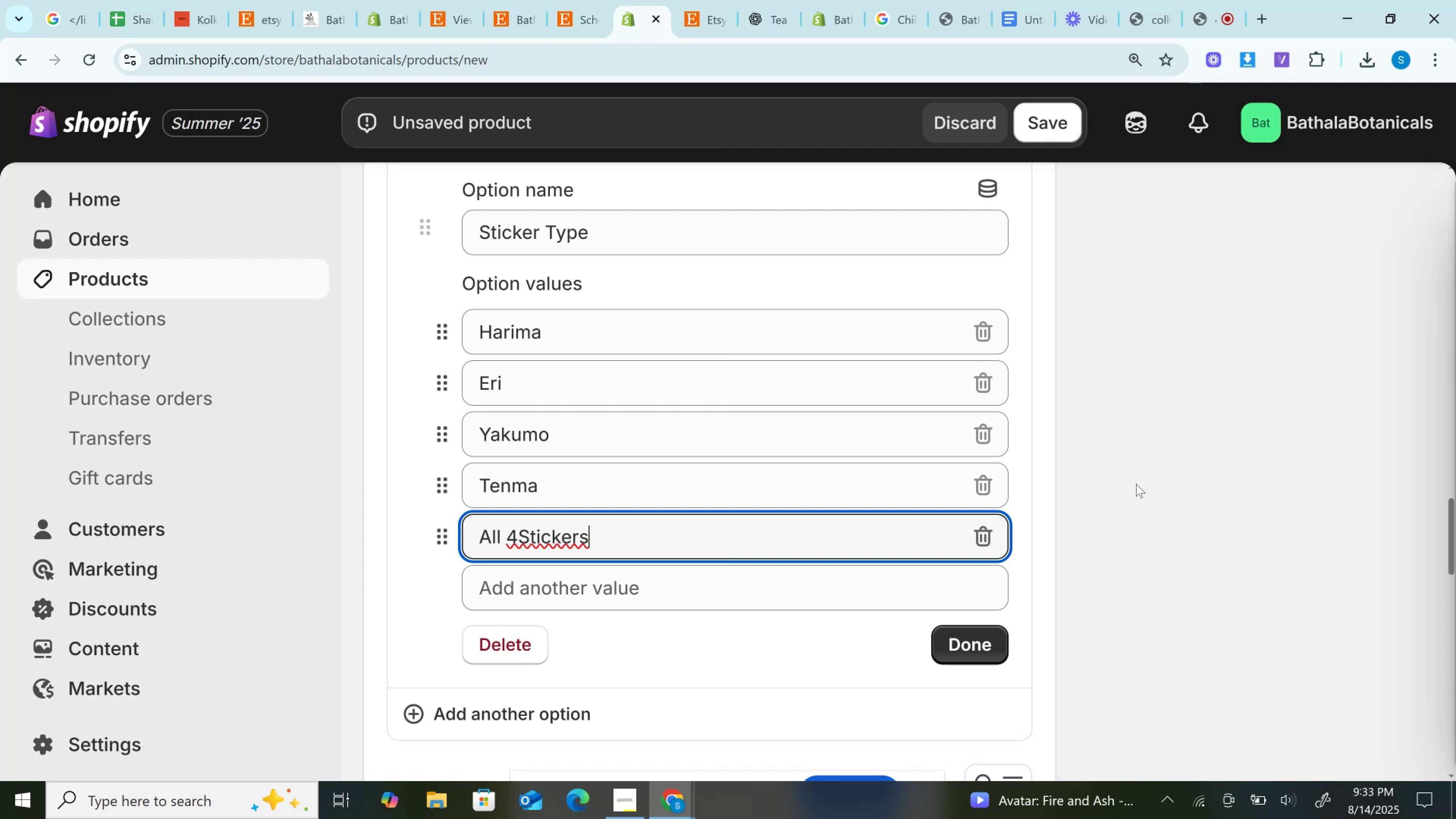 
key(Space)
 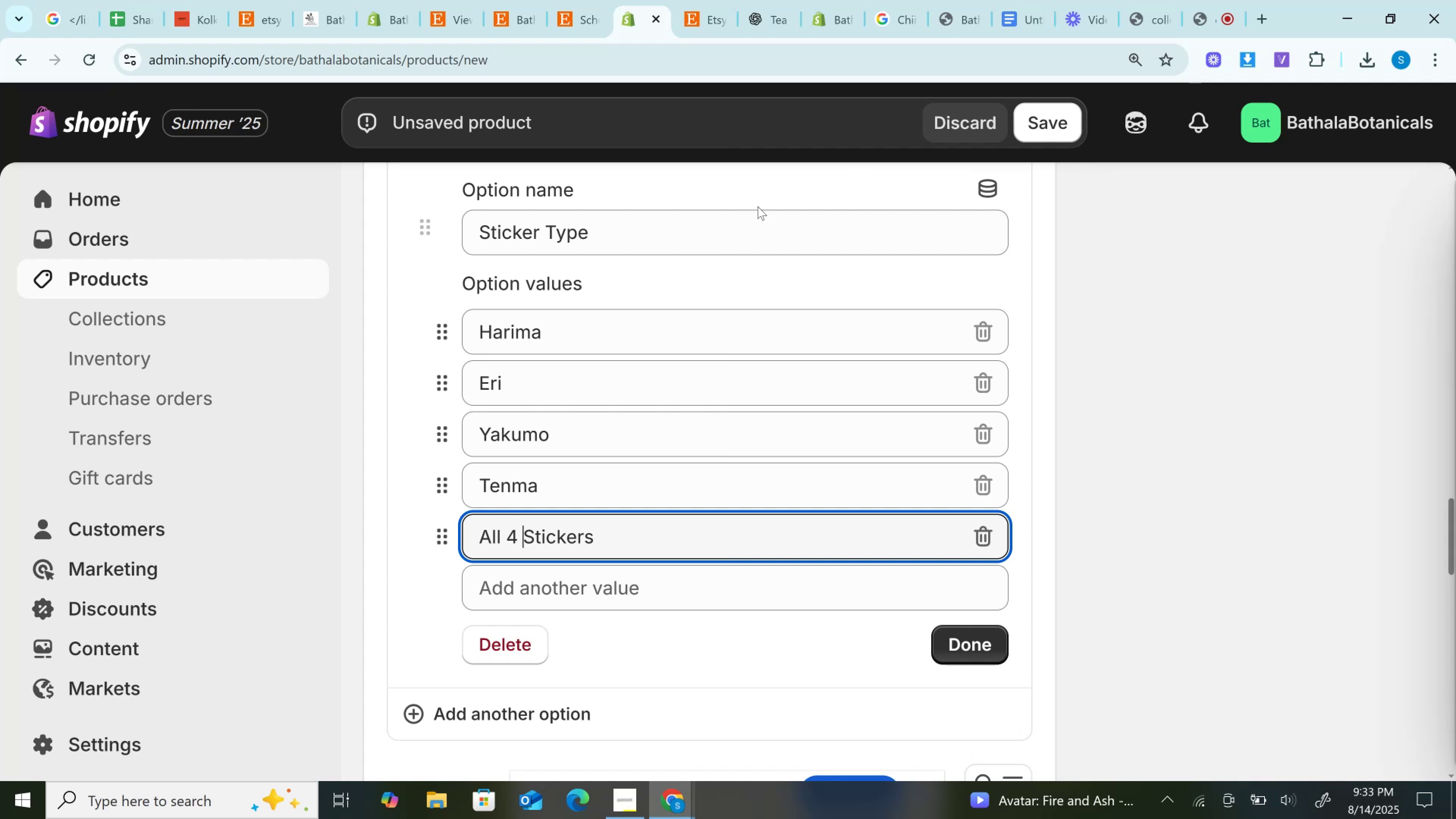 
wait(5.99)
 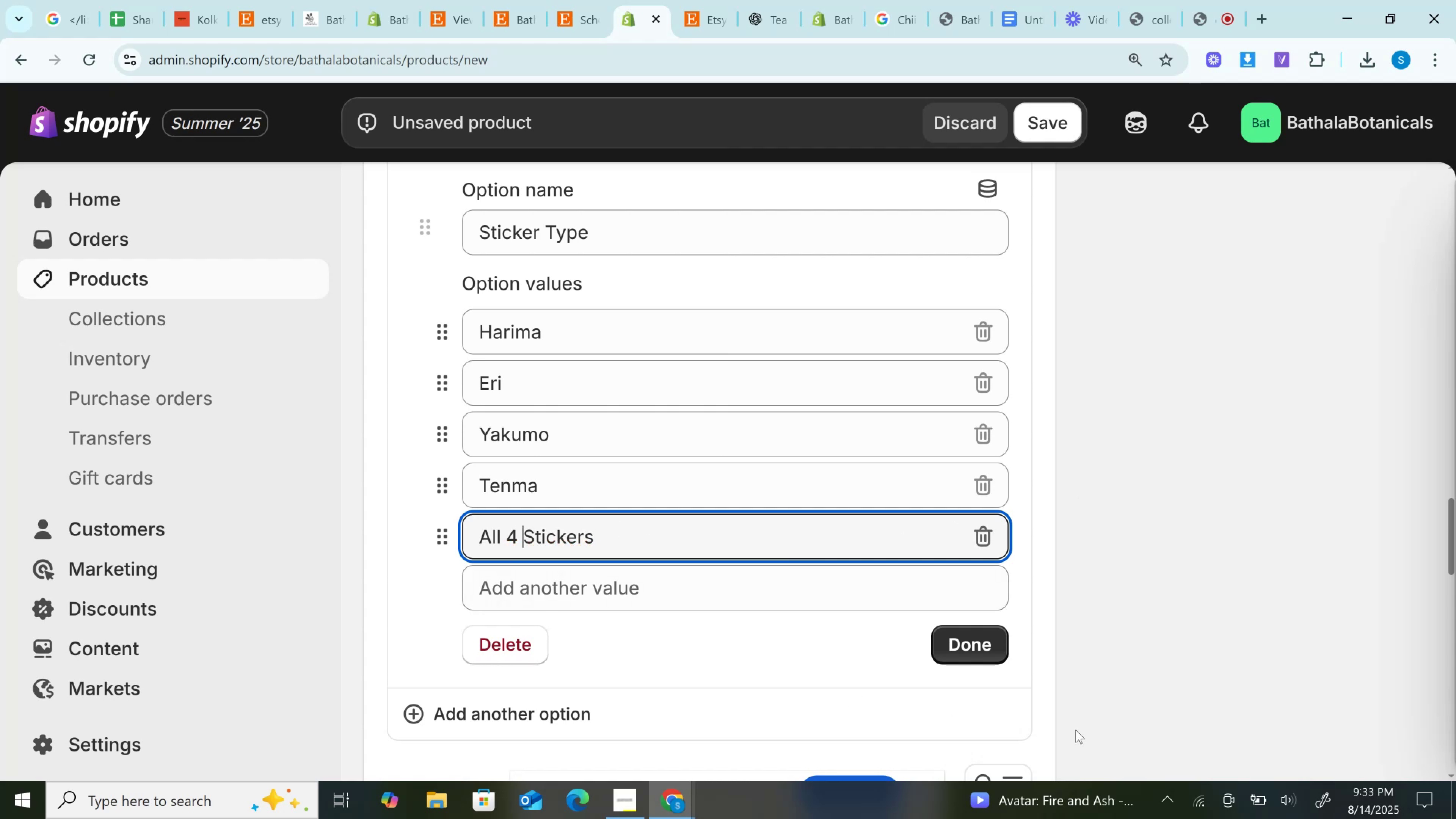 
left_click([567, 0])
 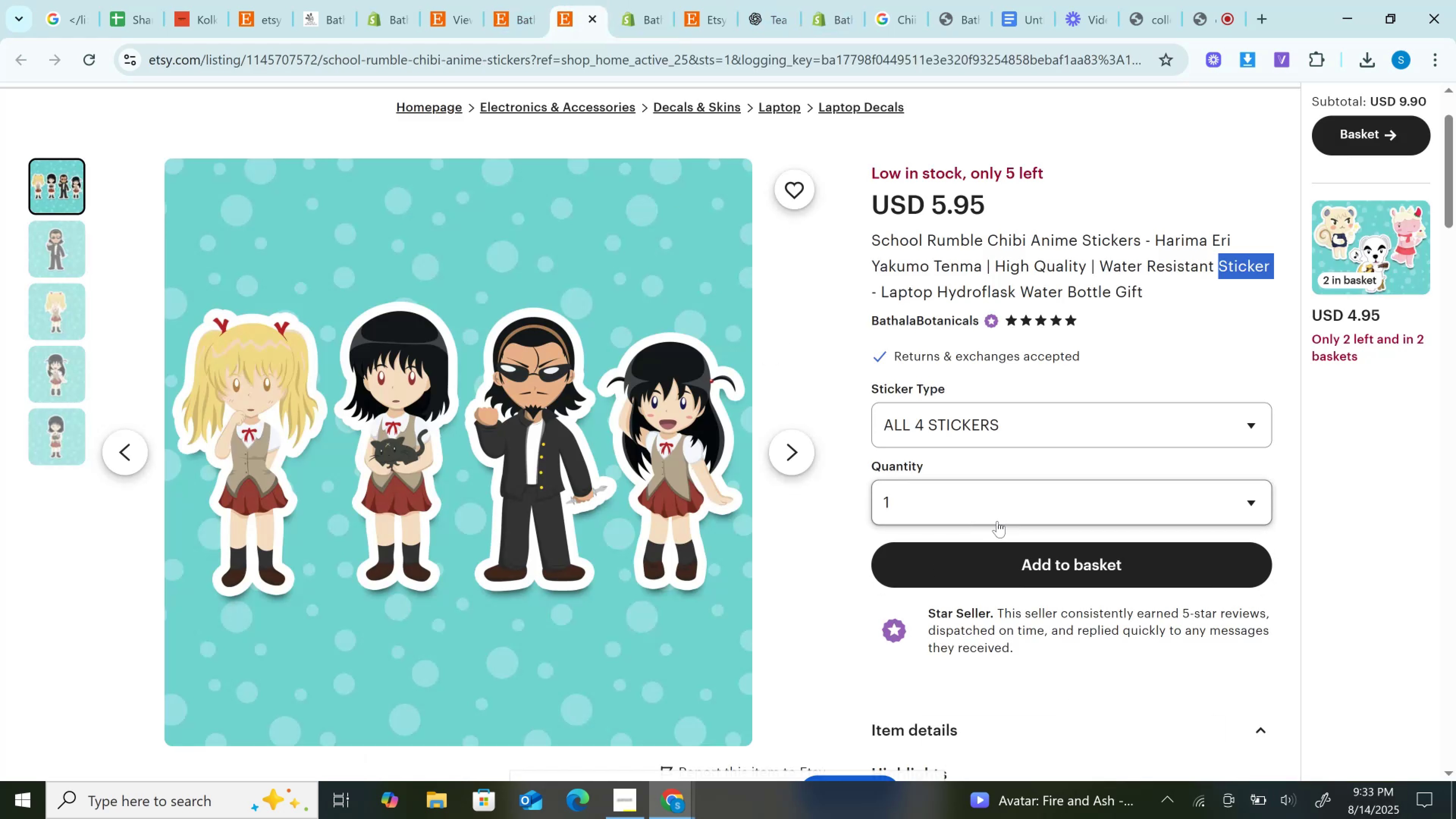 
left_click([982, 501])
 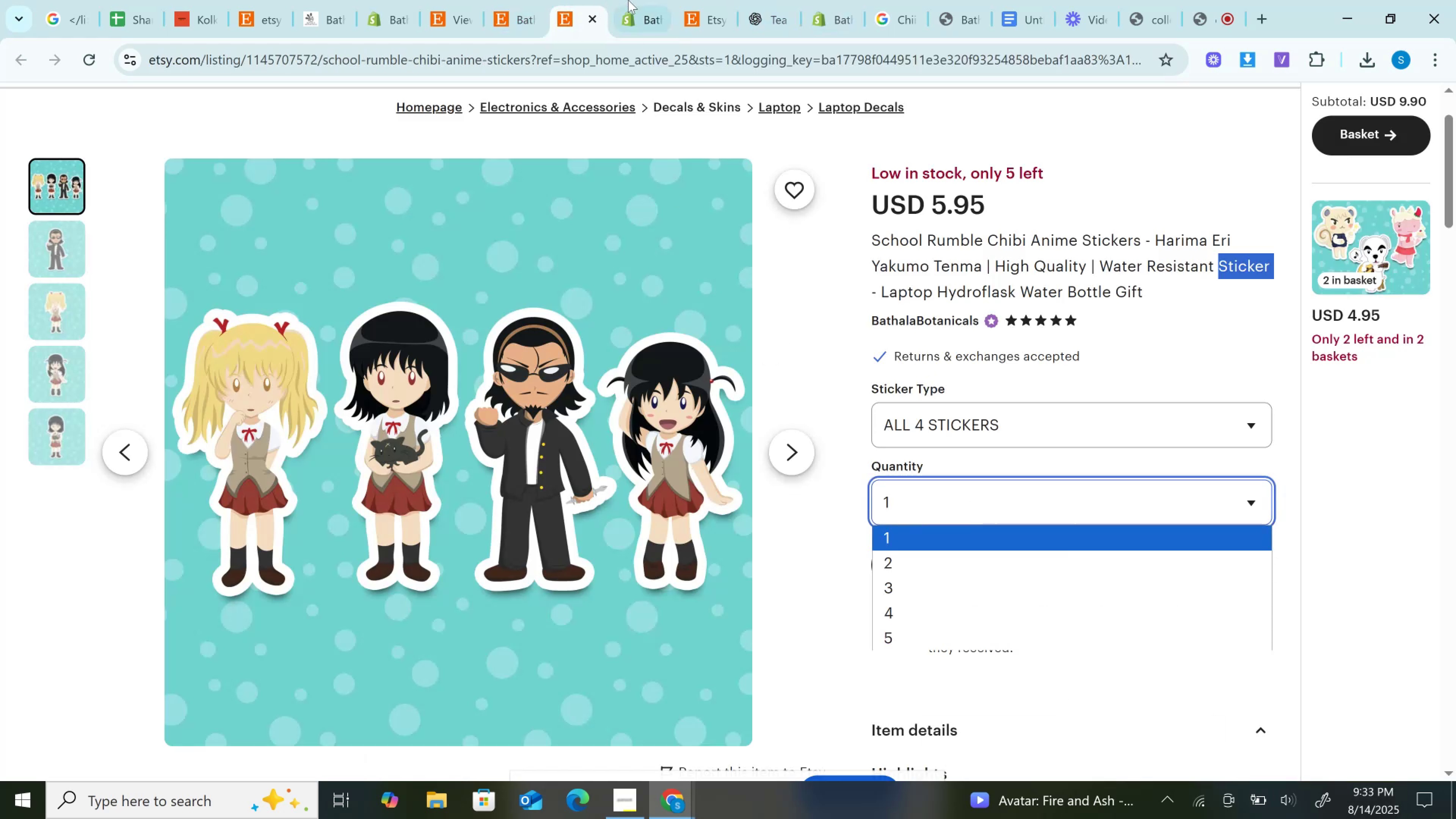 
left_click([634, 0])
 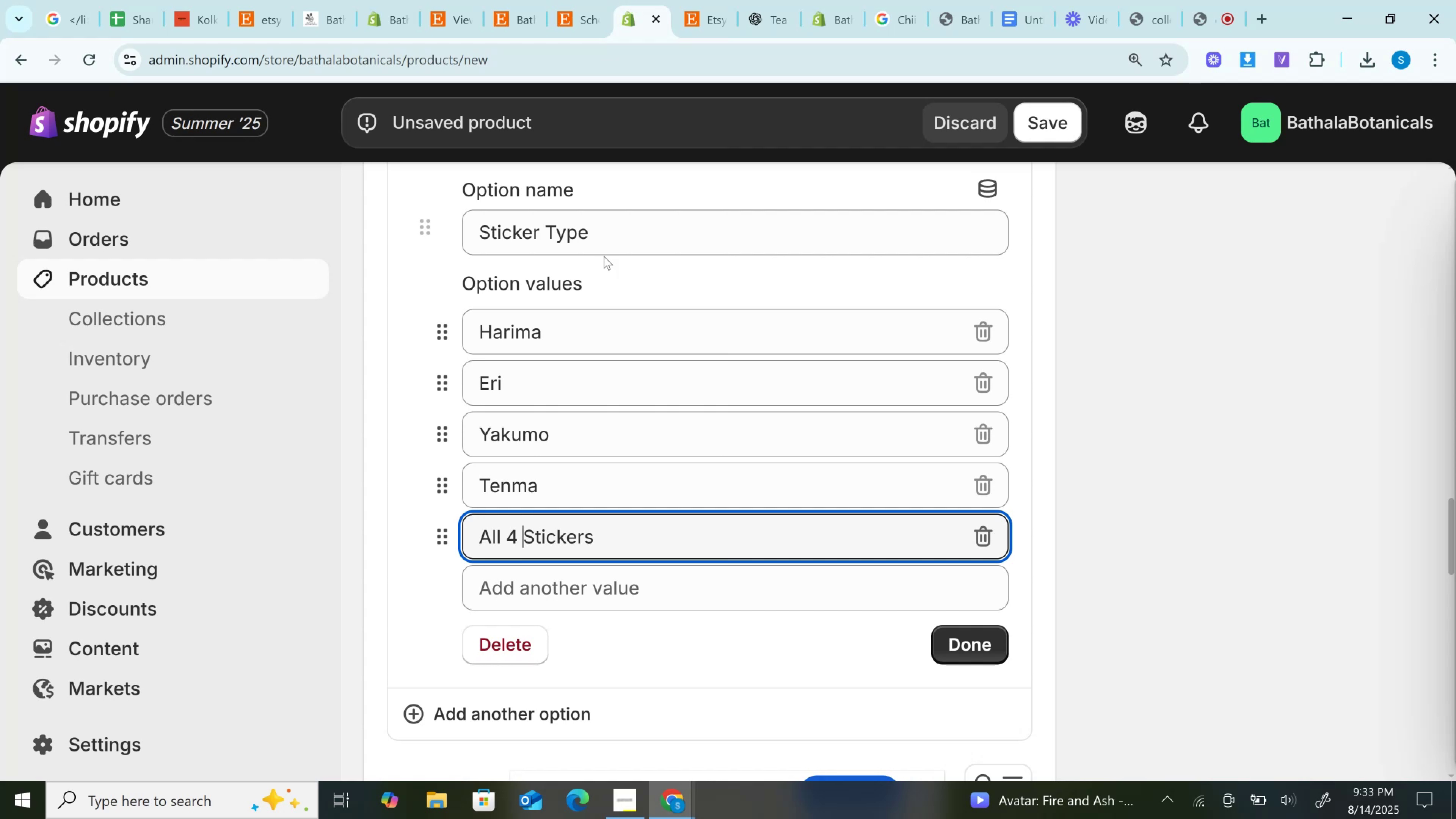 
wait(9.54)
 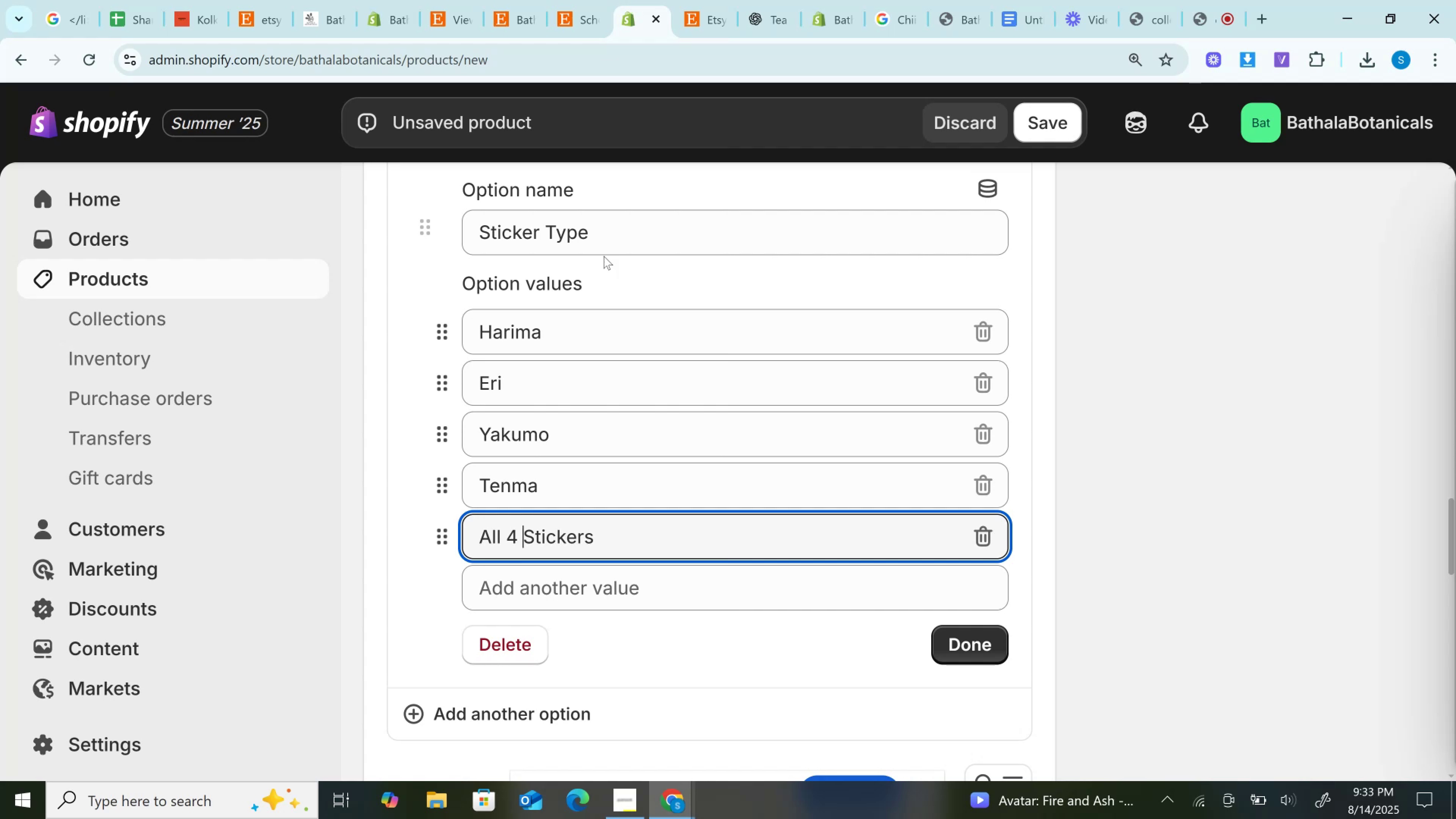 
left_click([578, 0])
 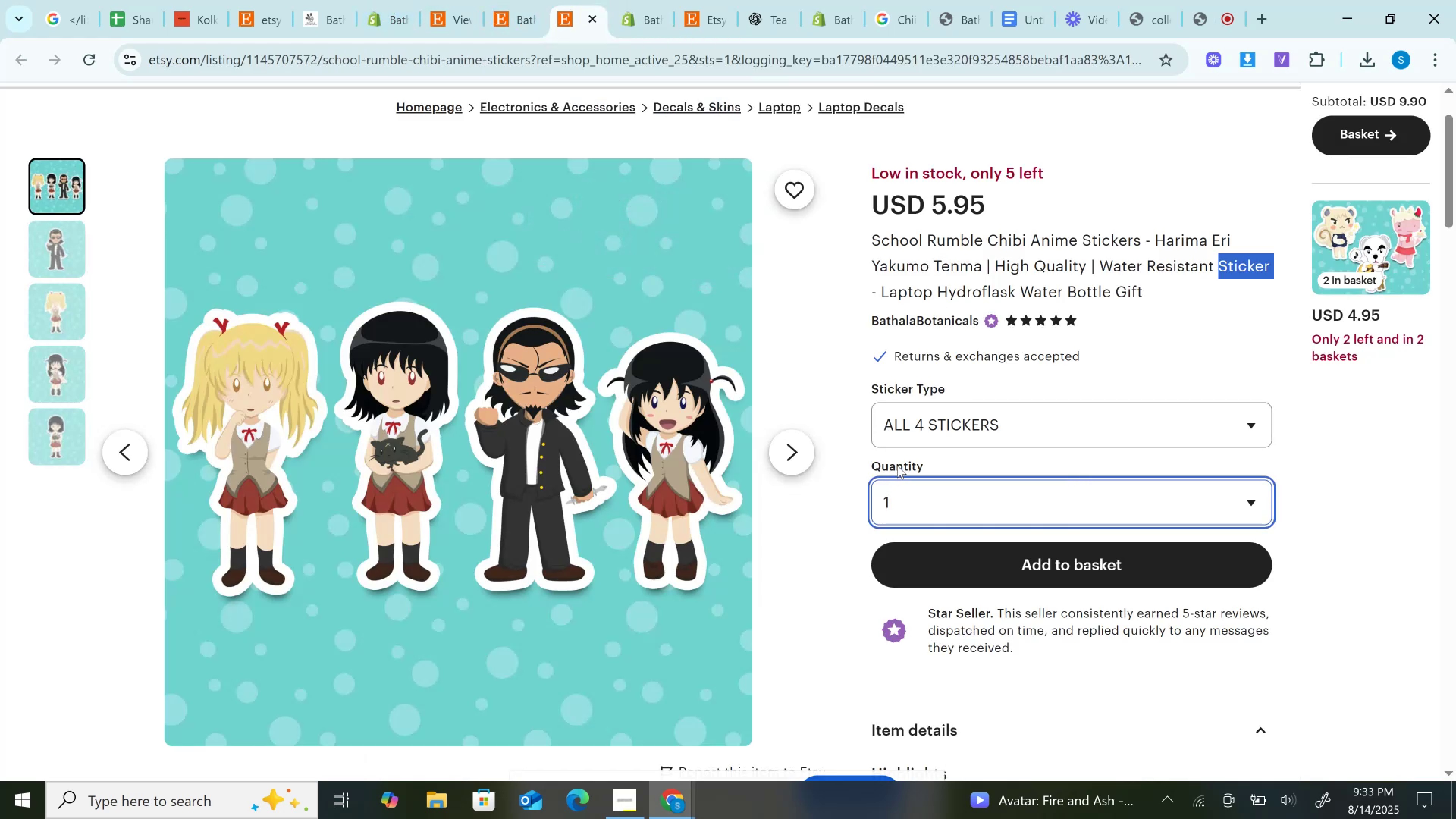 
double_click([897, 460])
 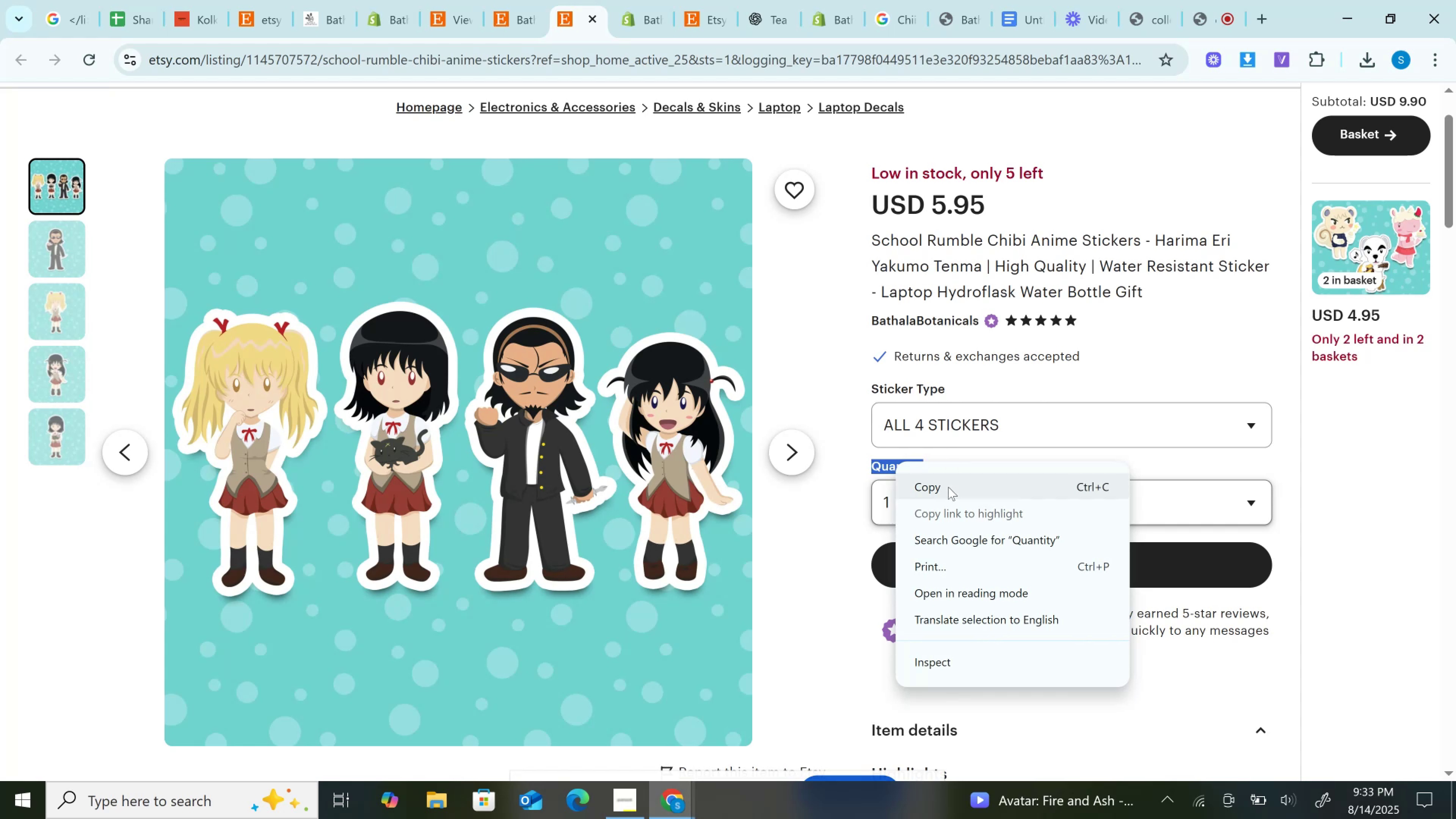 
left_click([945, 484])
 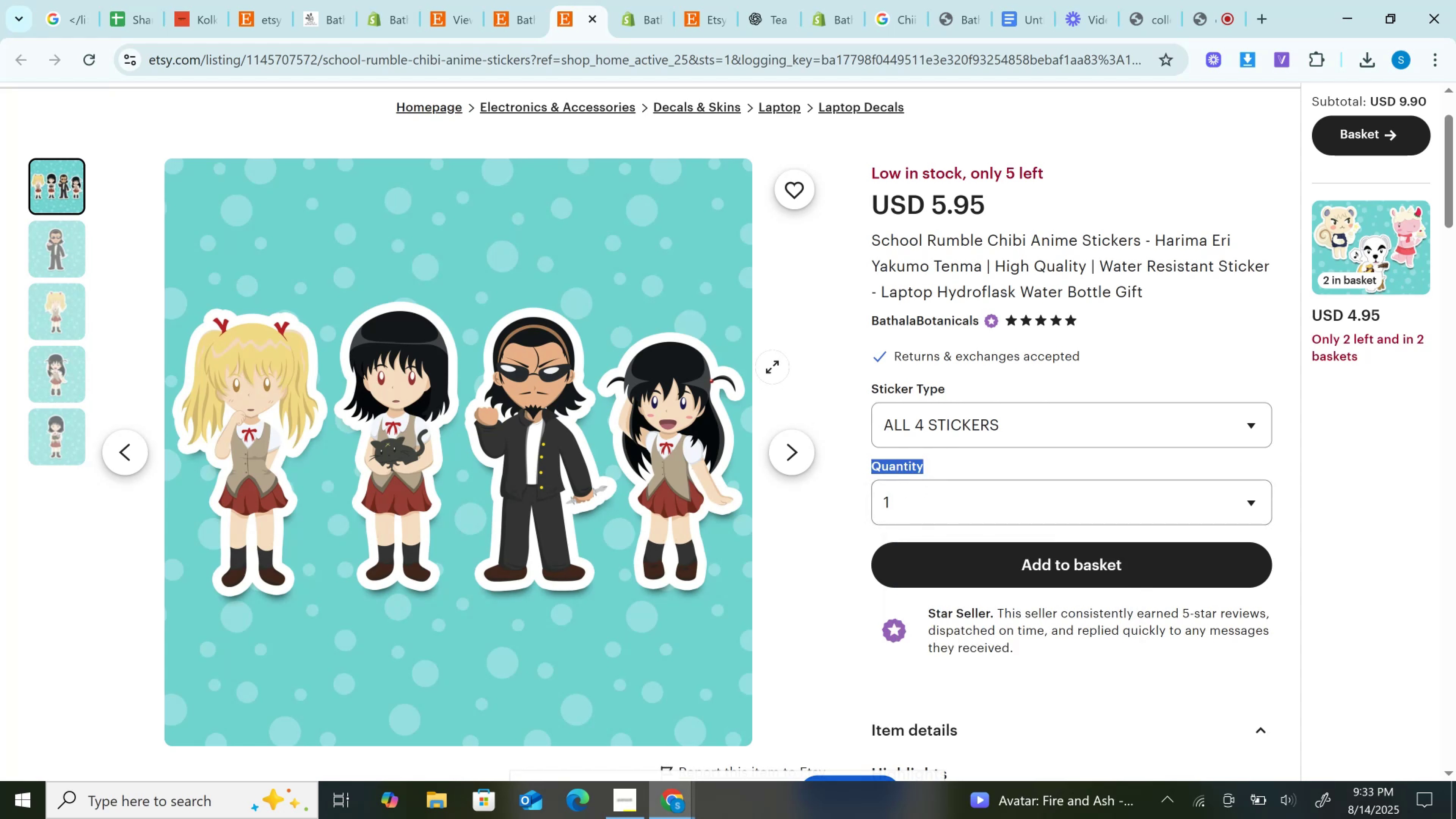 
wait(5.81)
 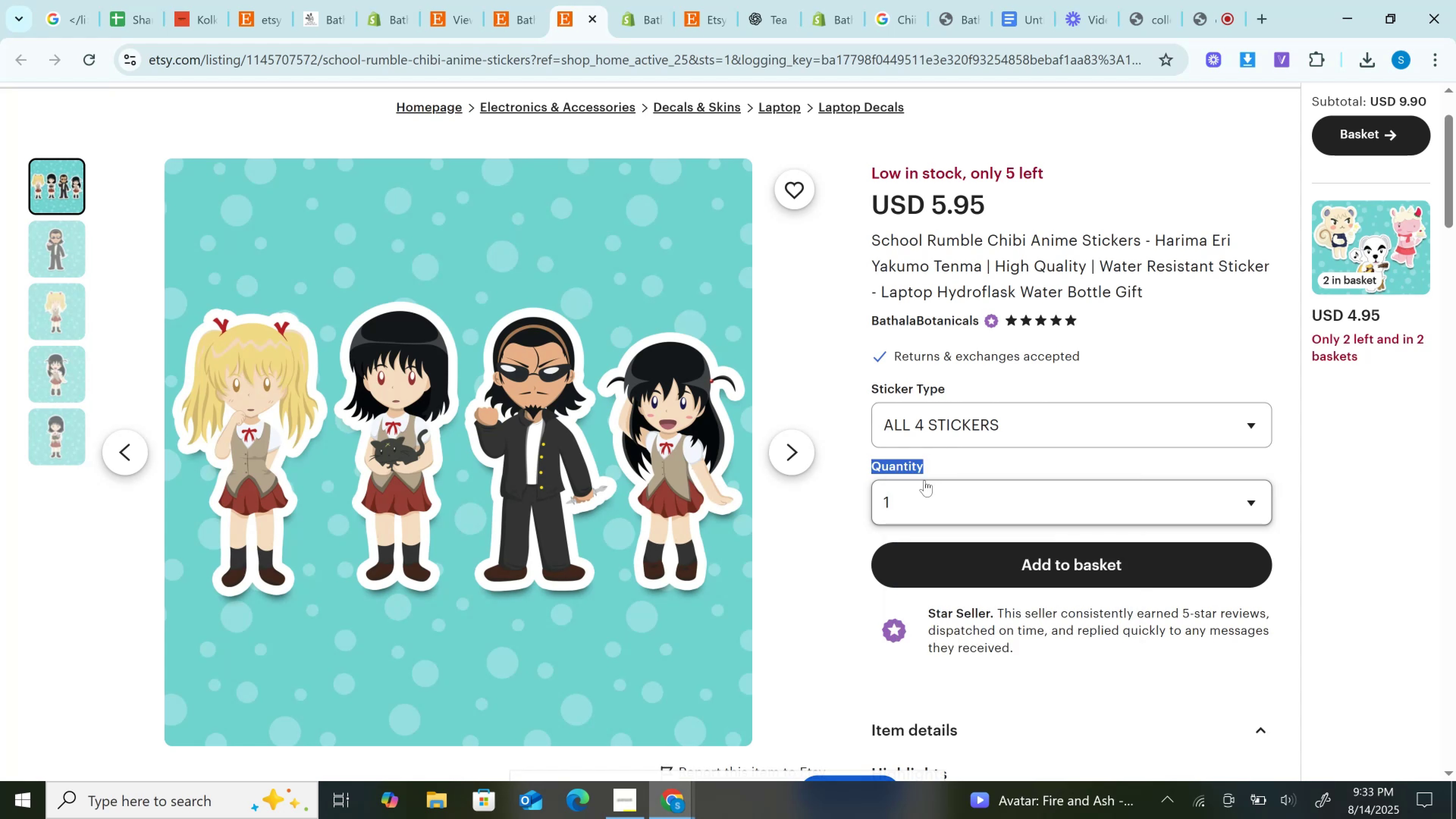 
mouse_move([642, 9])
 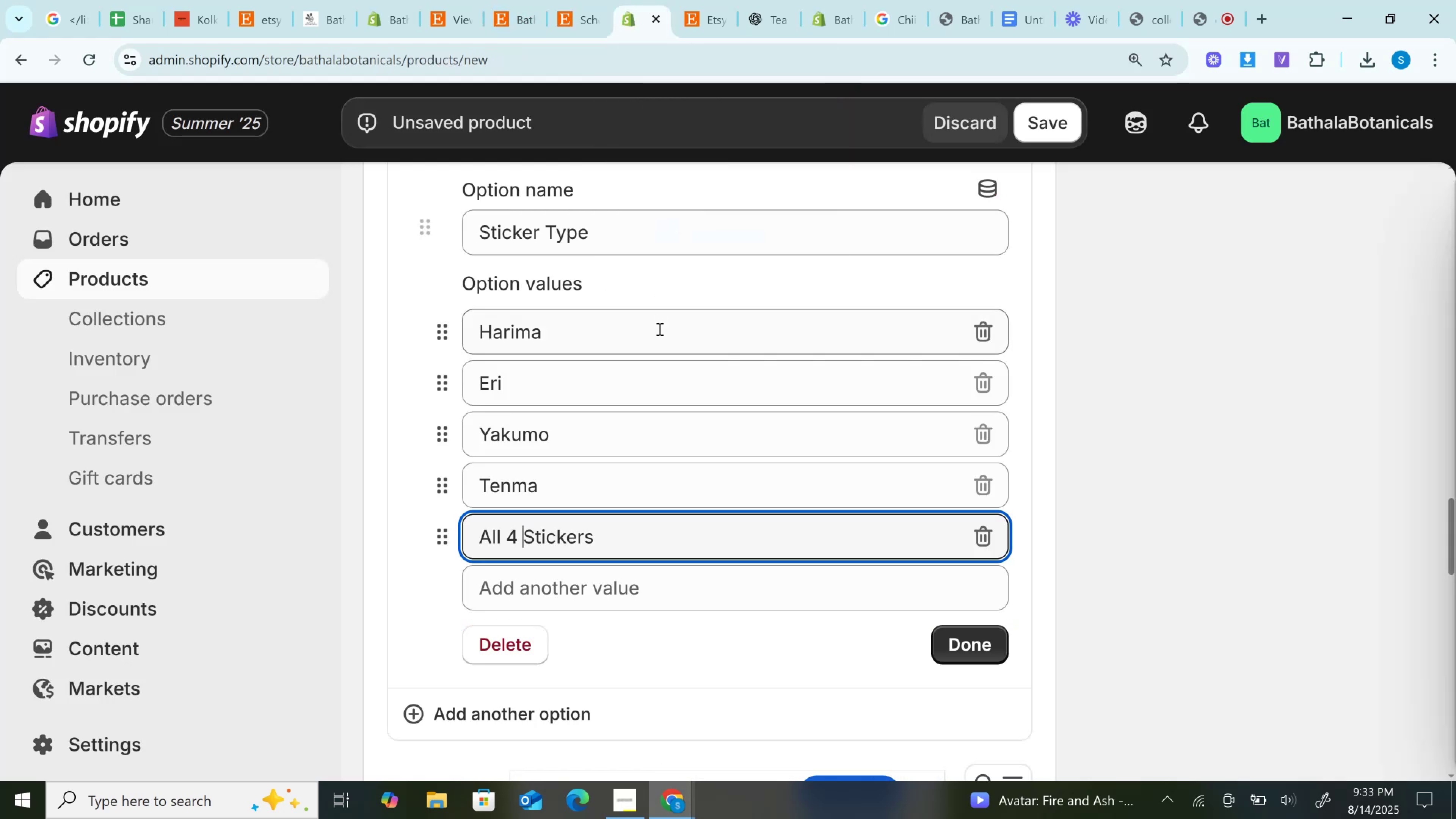 
scroll: coordinate [659, 326], scroll_direction: down, amount: 2.0
 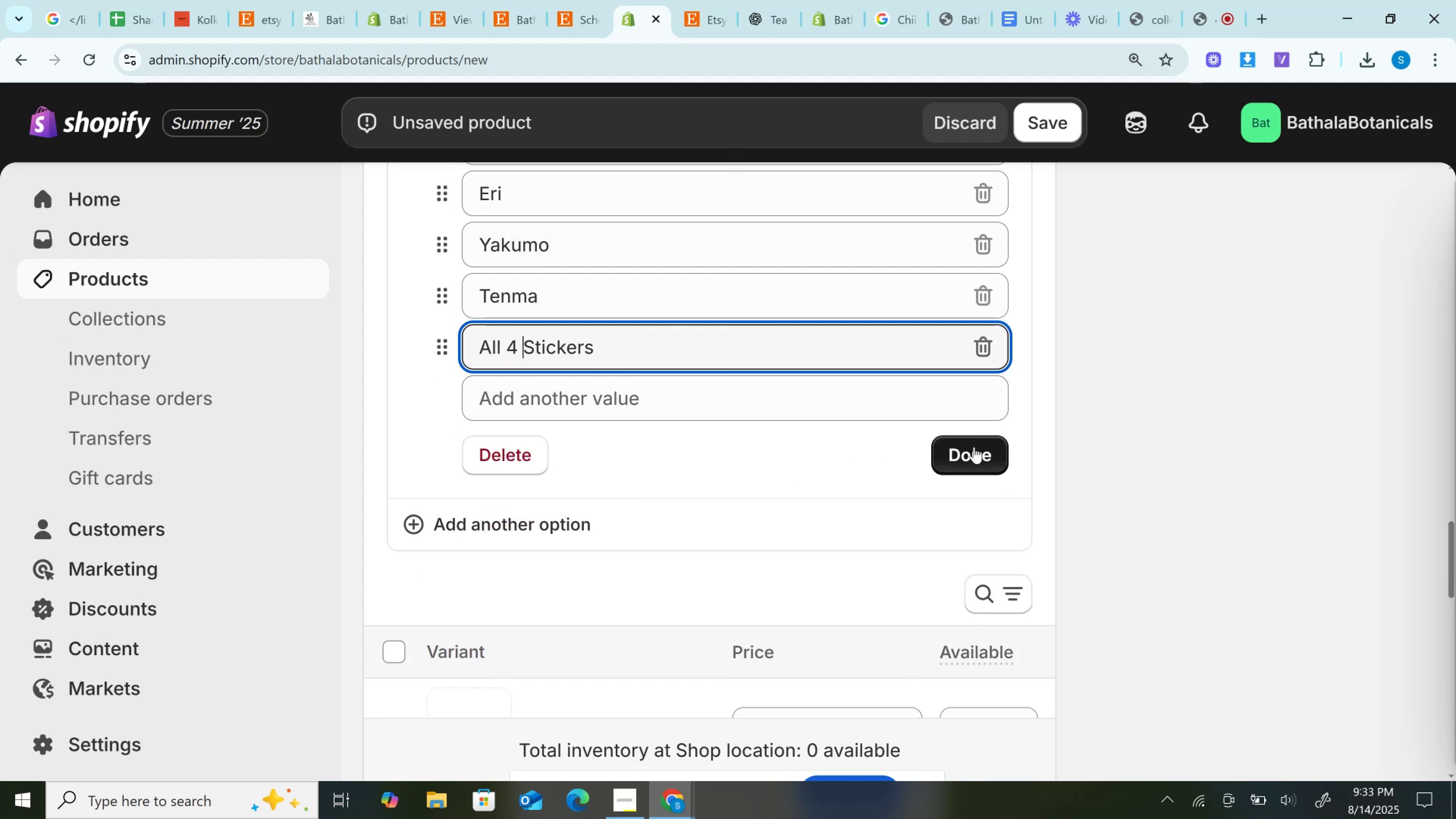 
wait(5.31)
 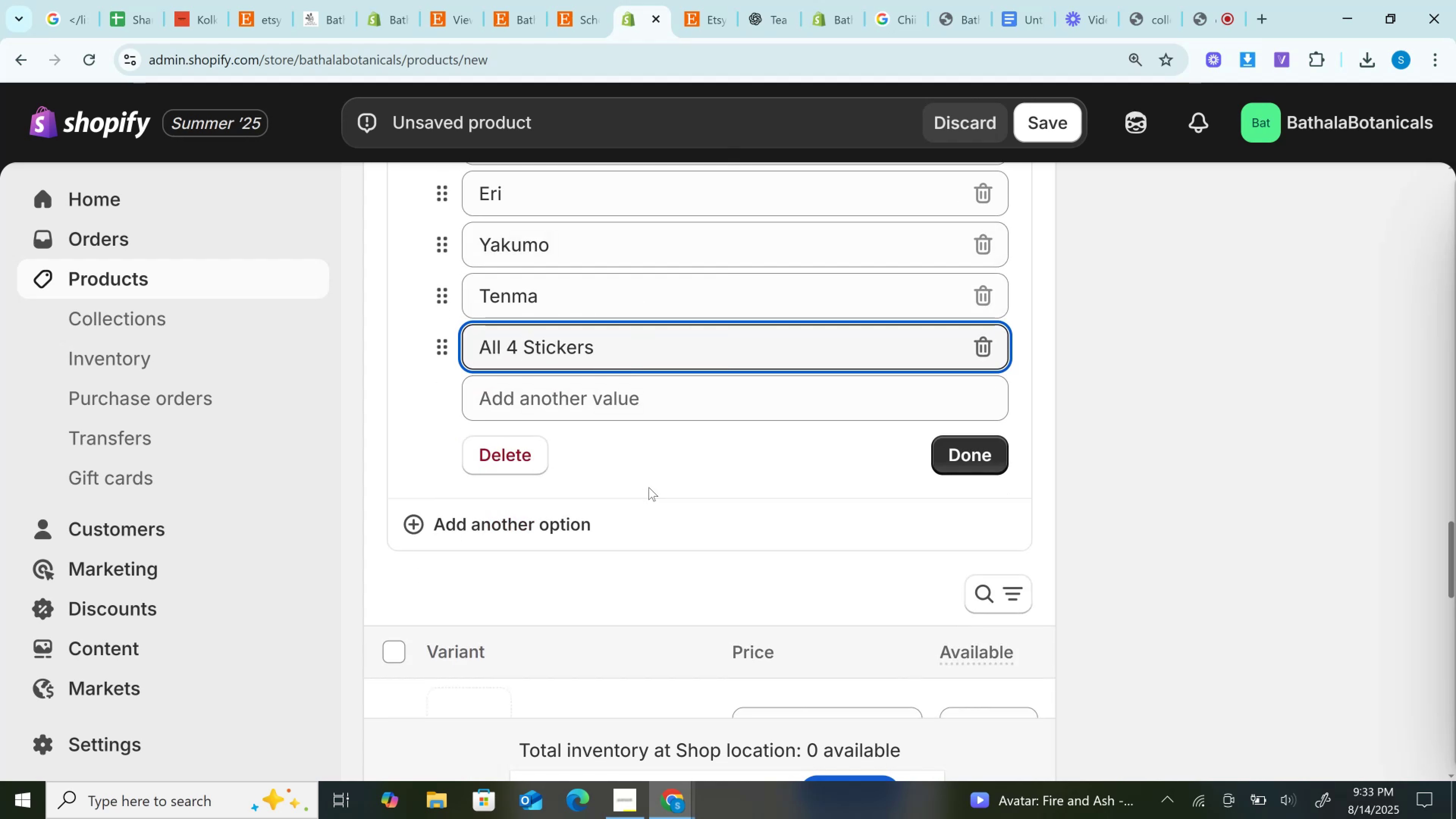 
left_click([974, 448])
 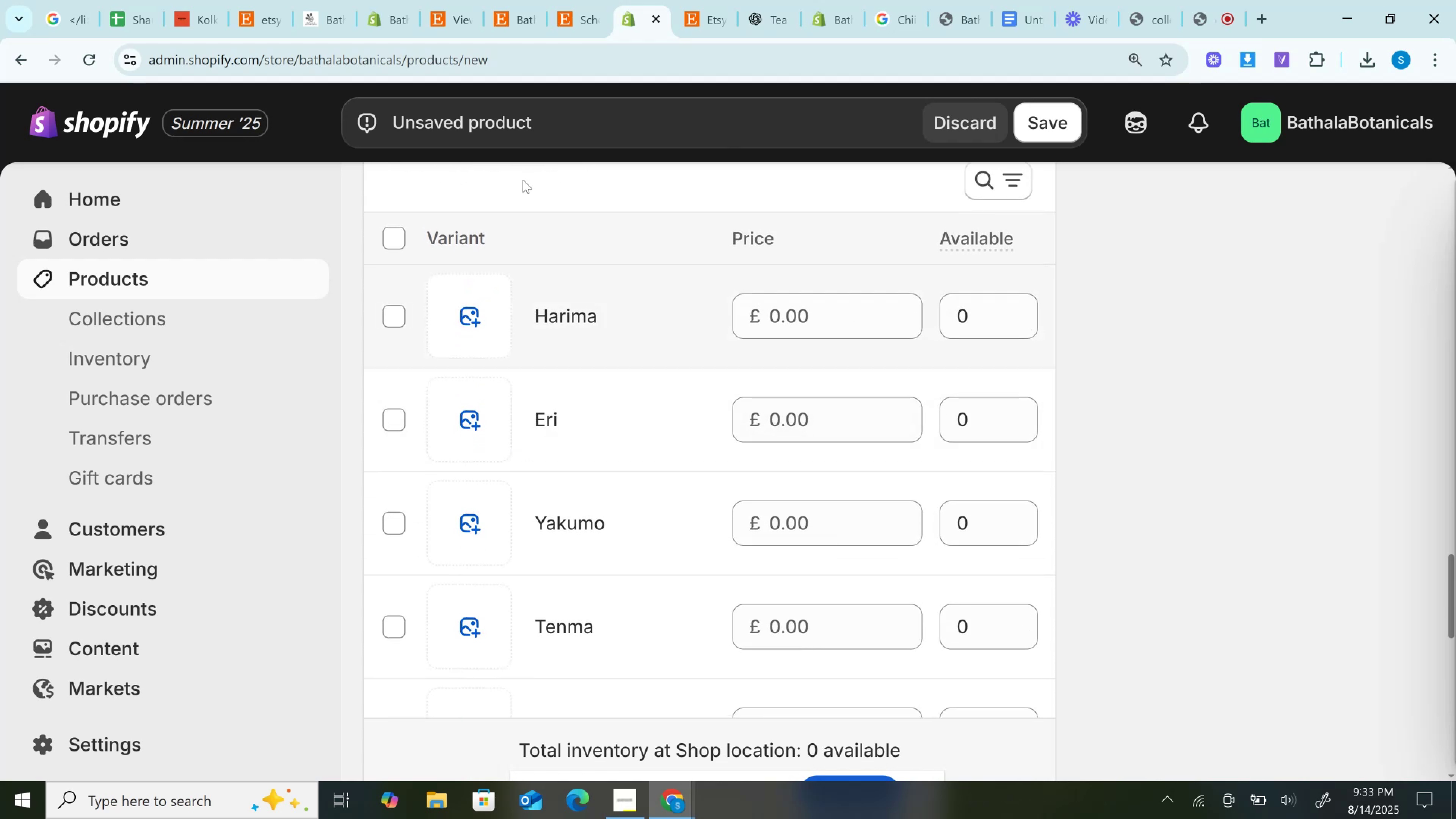 
scroll: coordinate [516, 282], scroll_direction: up, amount: 2.0
 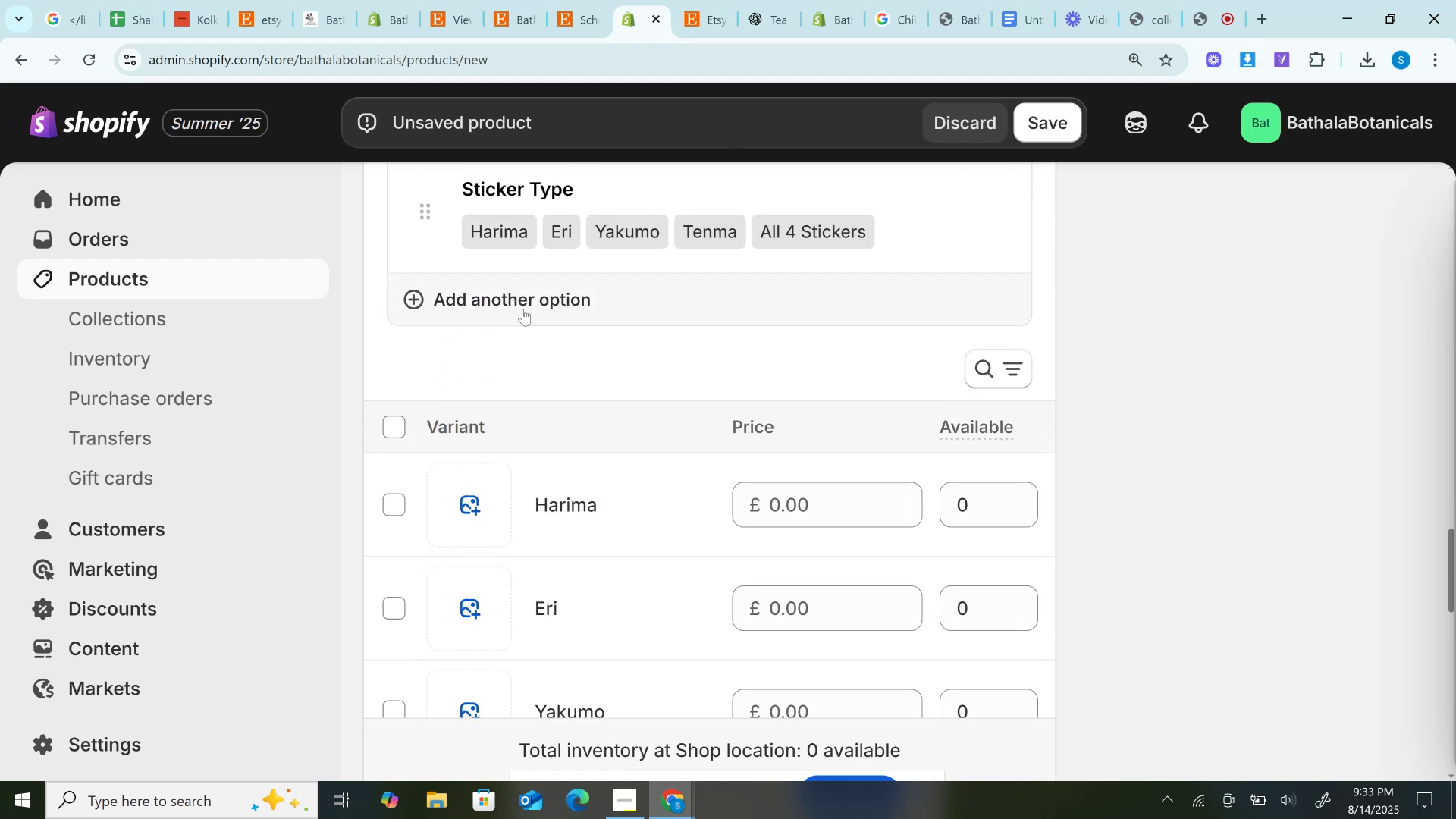 
left_click([523, 309])
 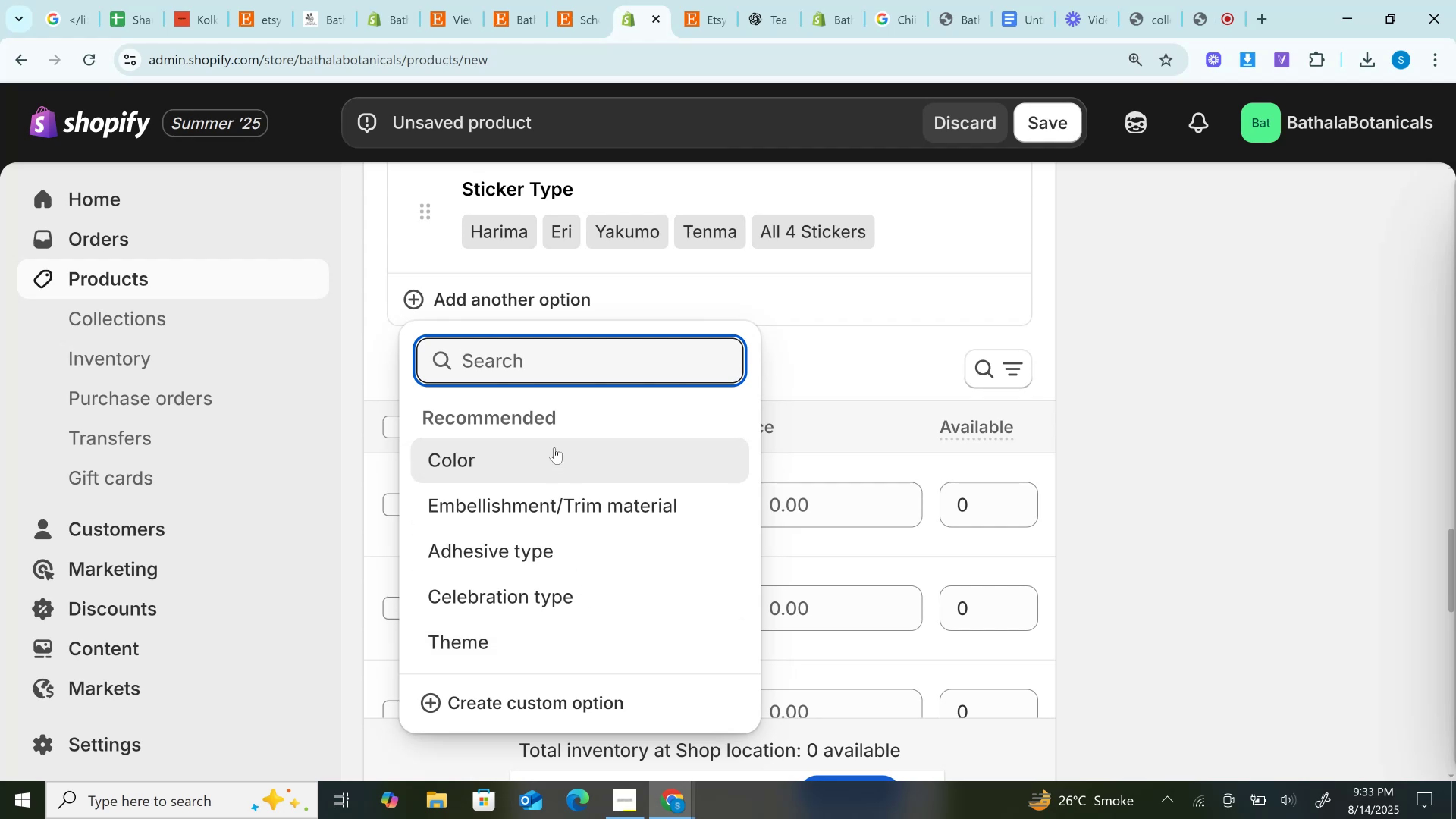 
key(Control+V)
 